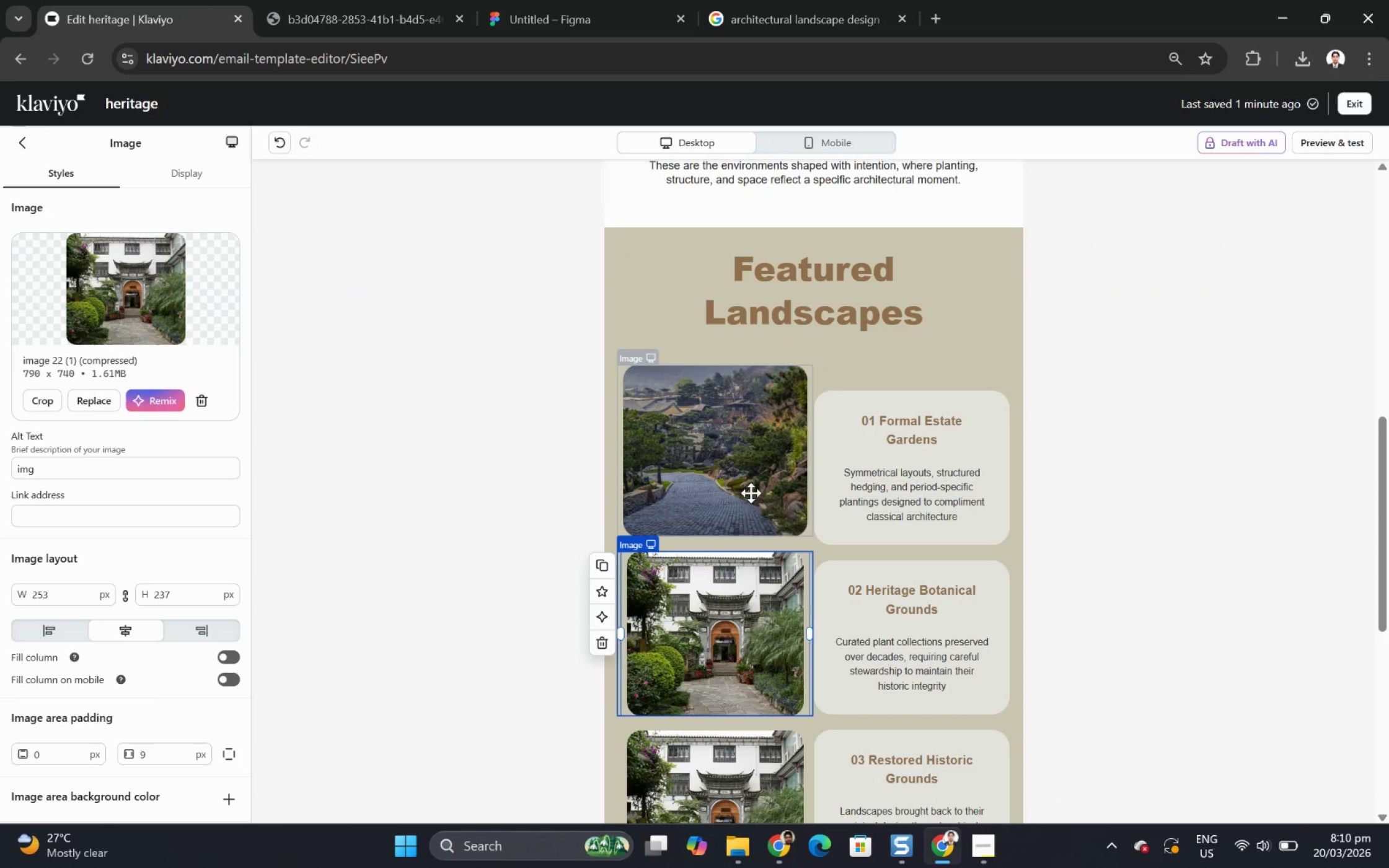 
left_click([746, 483])
 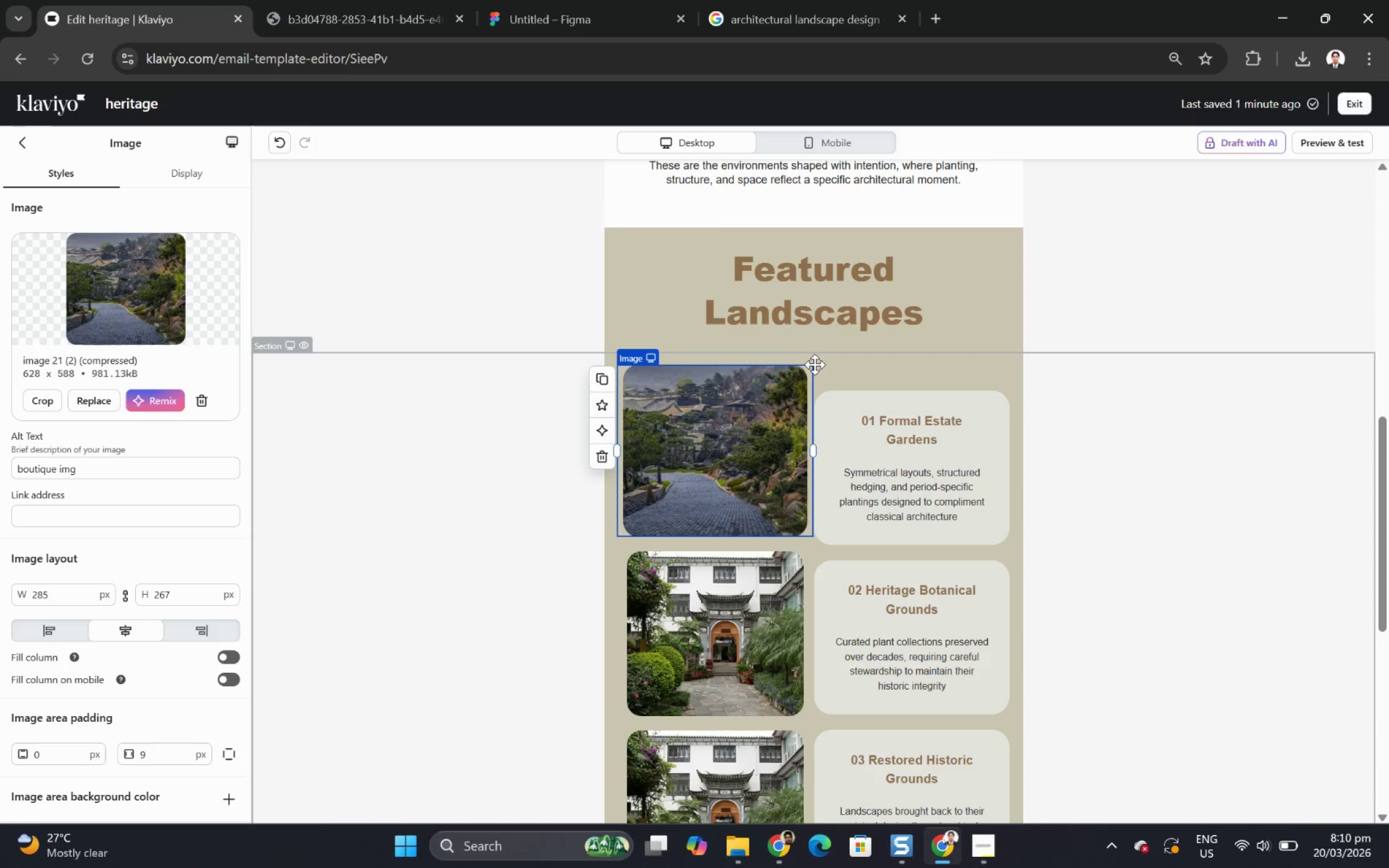 
left_click_drag(start_coordinate=[813, 367], to_coordinate=[893, 393])
 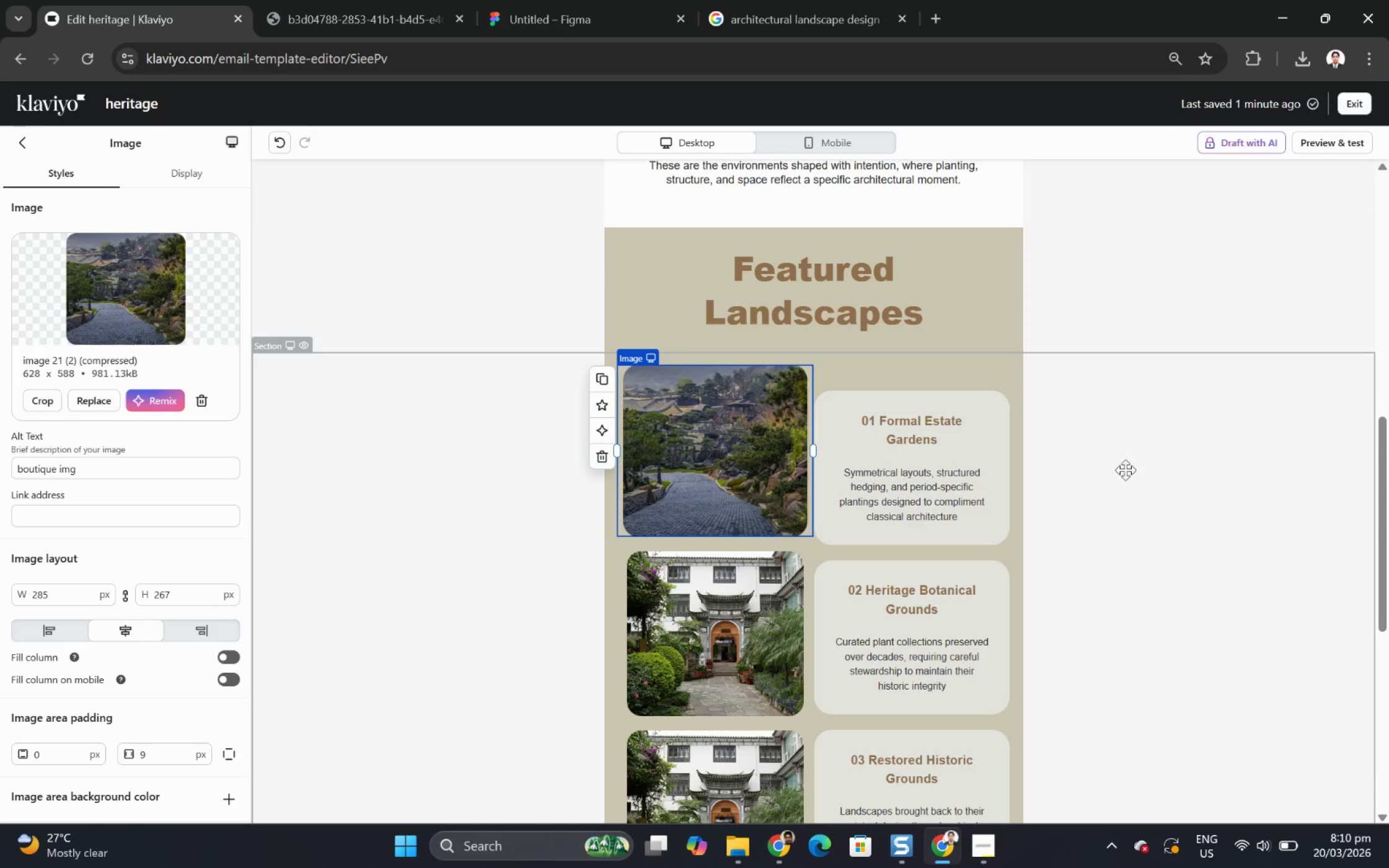 
left_click([868, 372])
 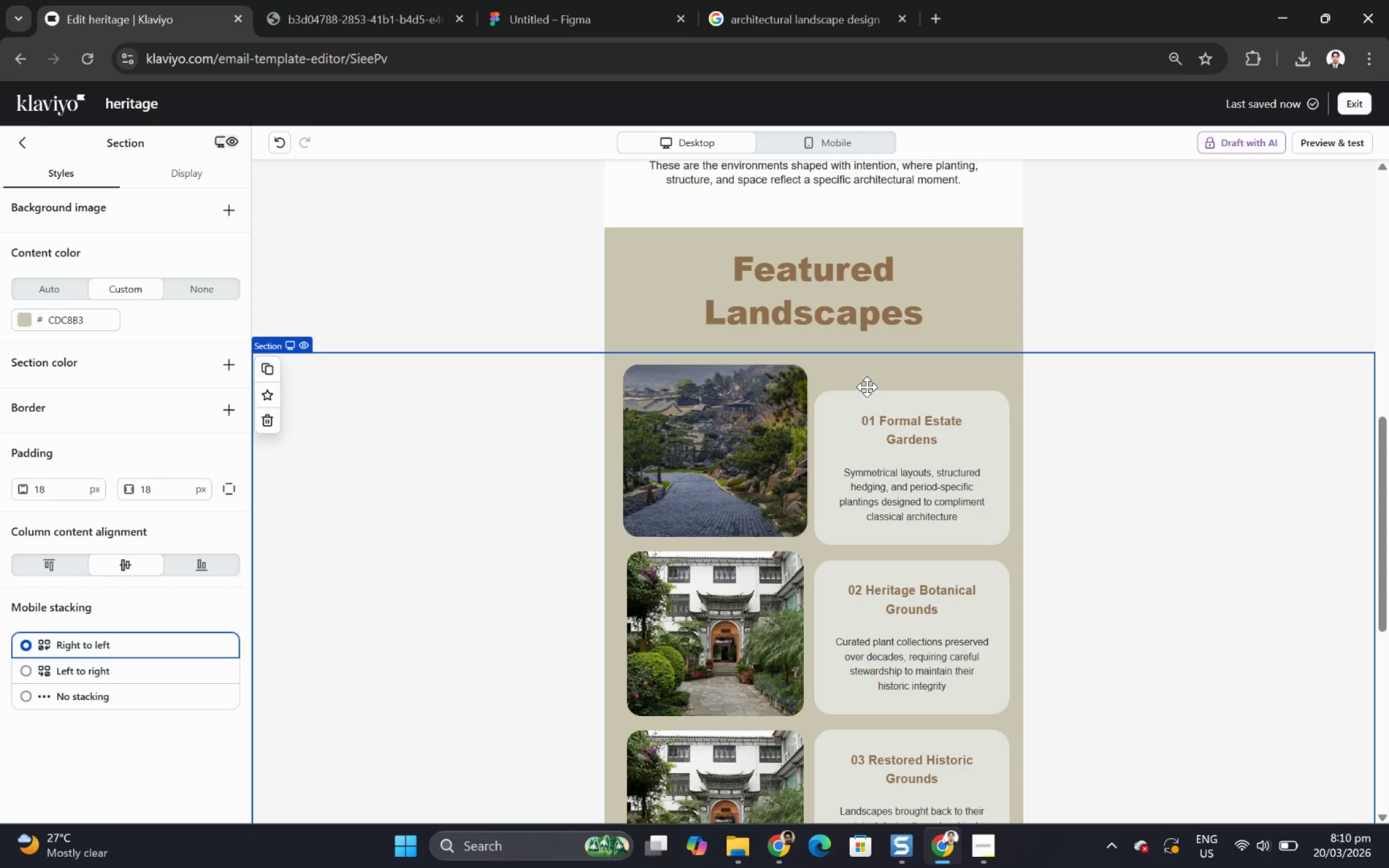 
left_click([866, 387])
 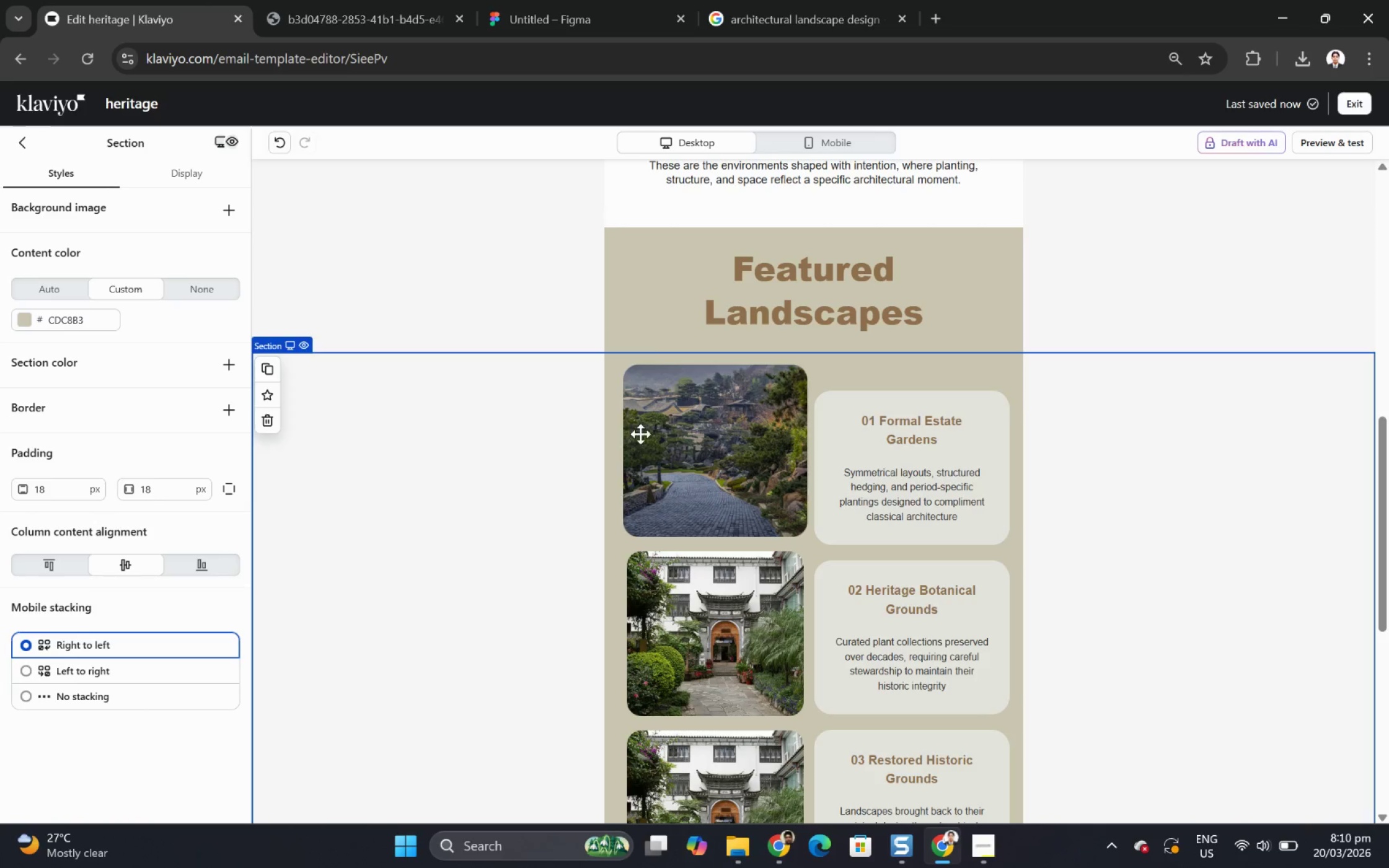 
left_click([906, 446])
 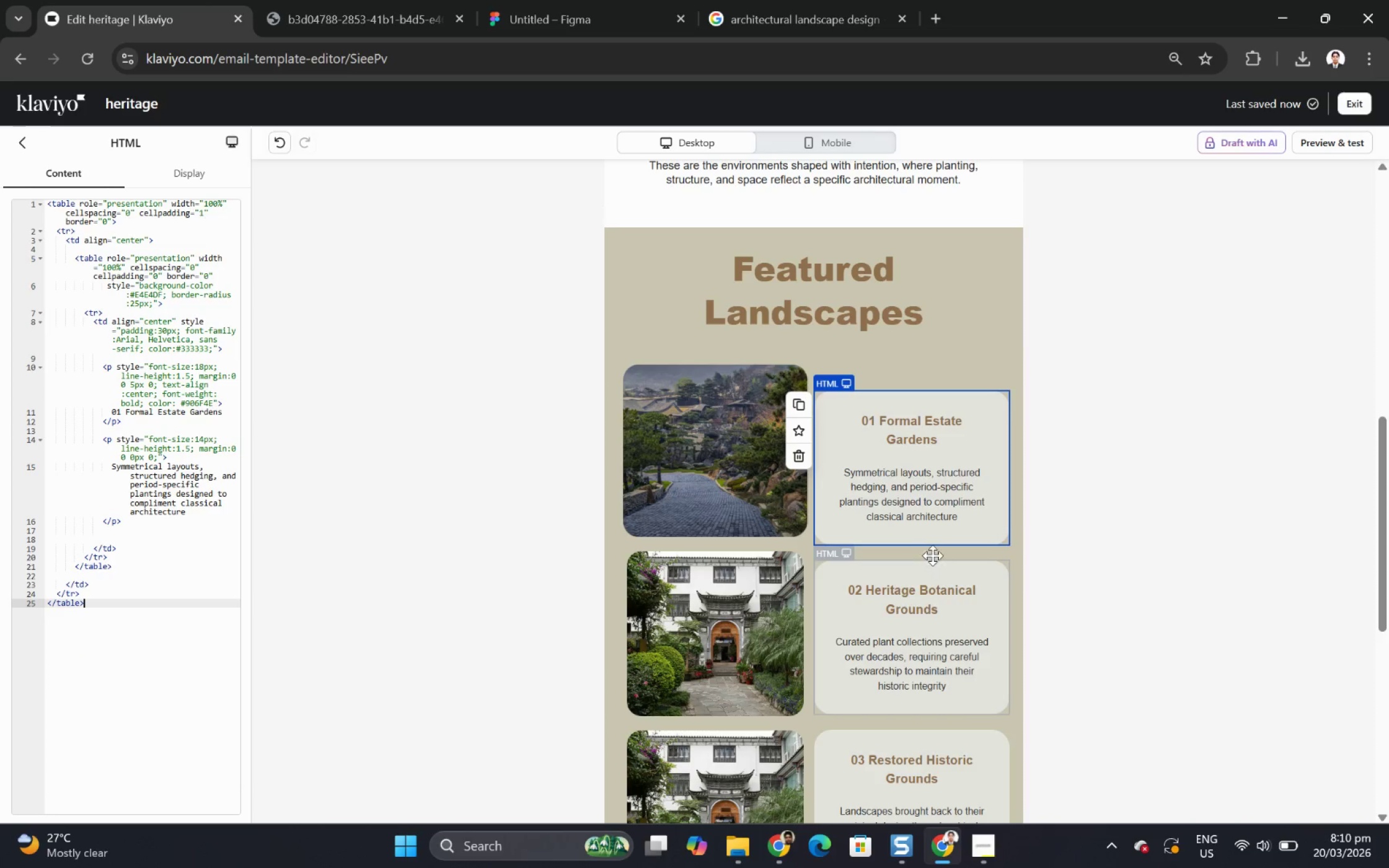 
left_click([752, 475])
 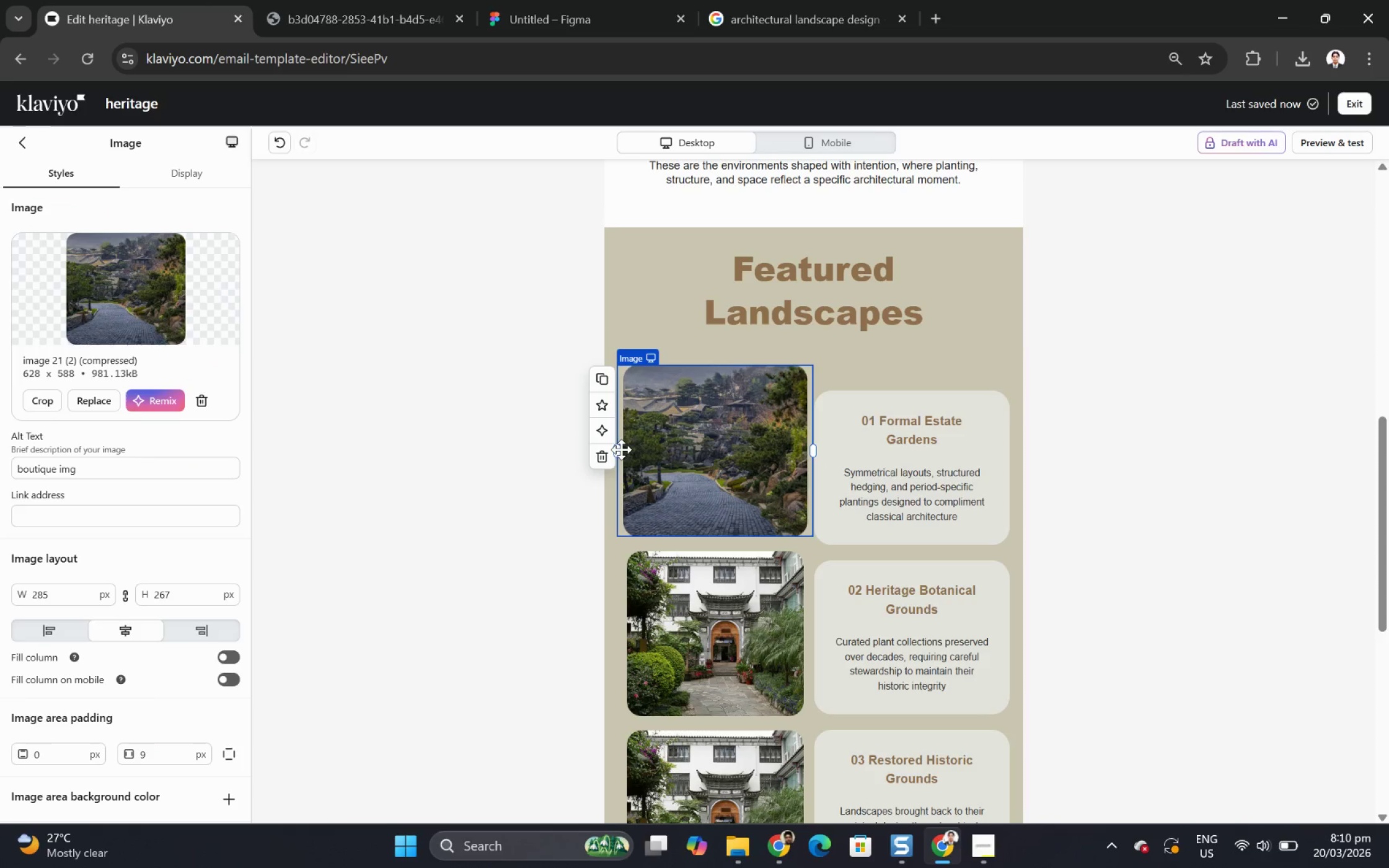 
left_click_drag(start_coordinate=[615, 449], to_coordinate=[648, 440])
 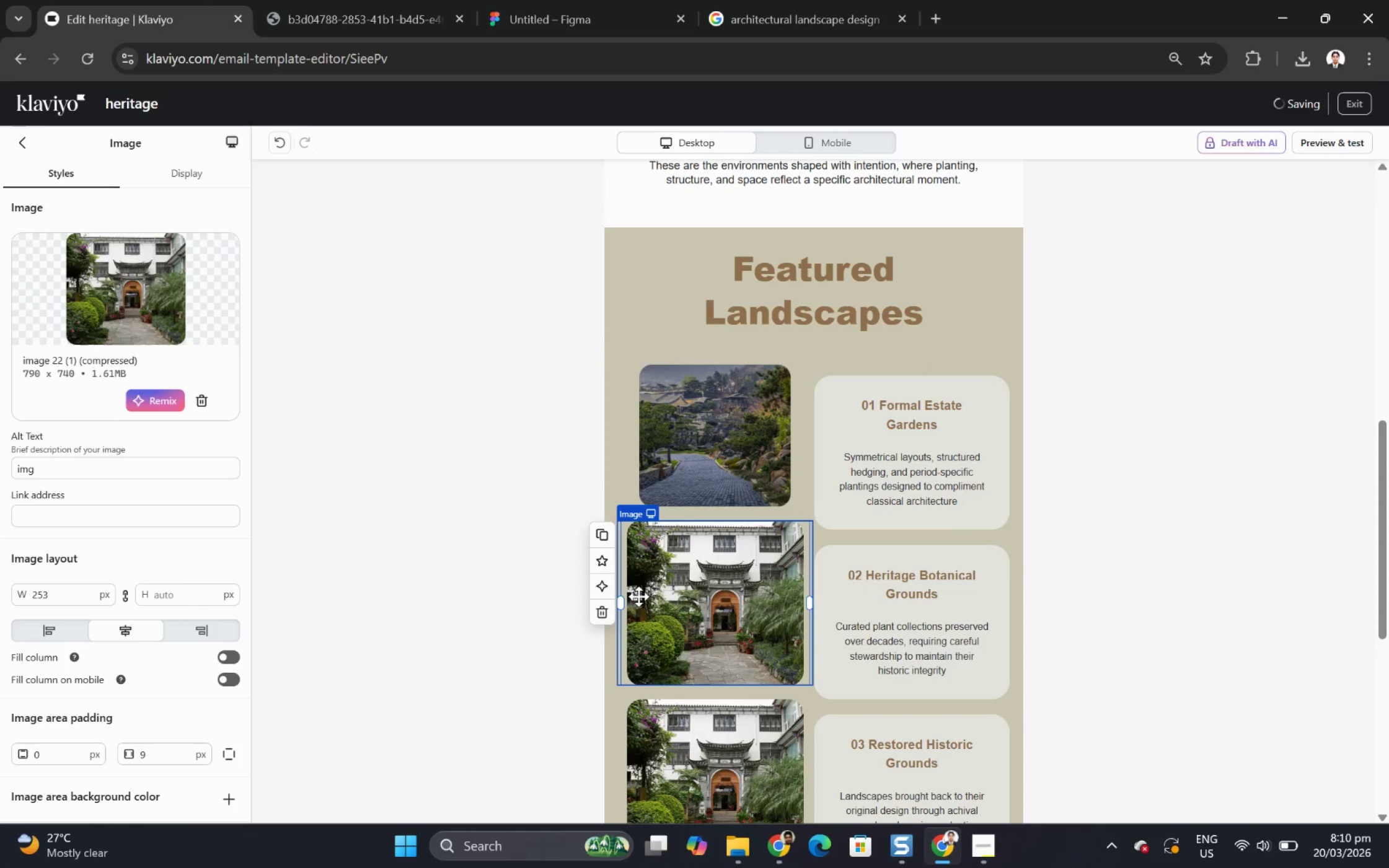 
left_click_drag(start_coordinate=[617, 599], to_coordinate=[635, 598])
 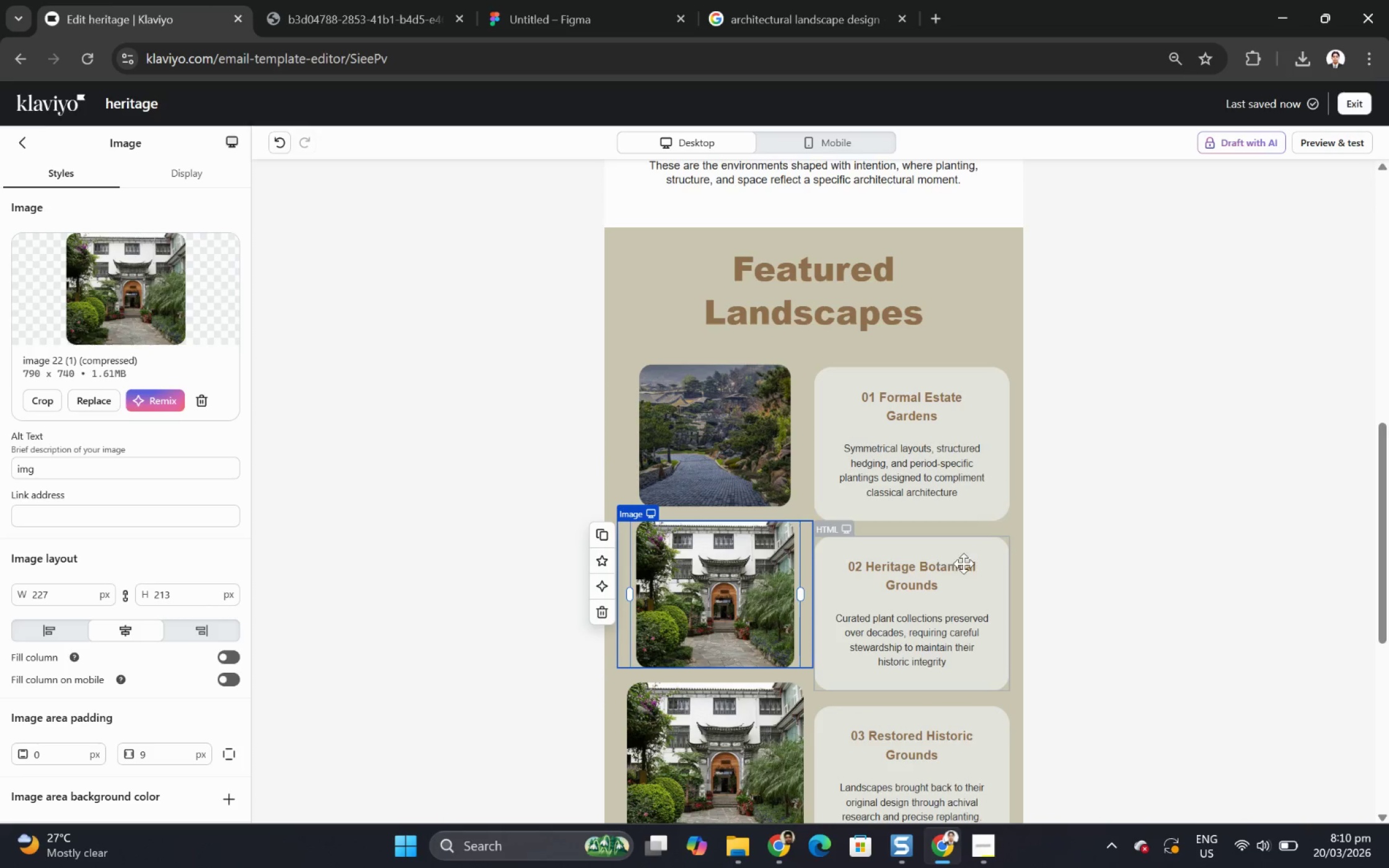 
scroll: coordinate [963, 563], scroll_direction: down, amount: 2.0
 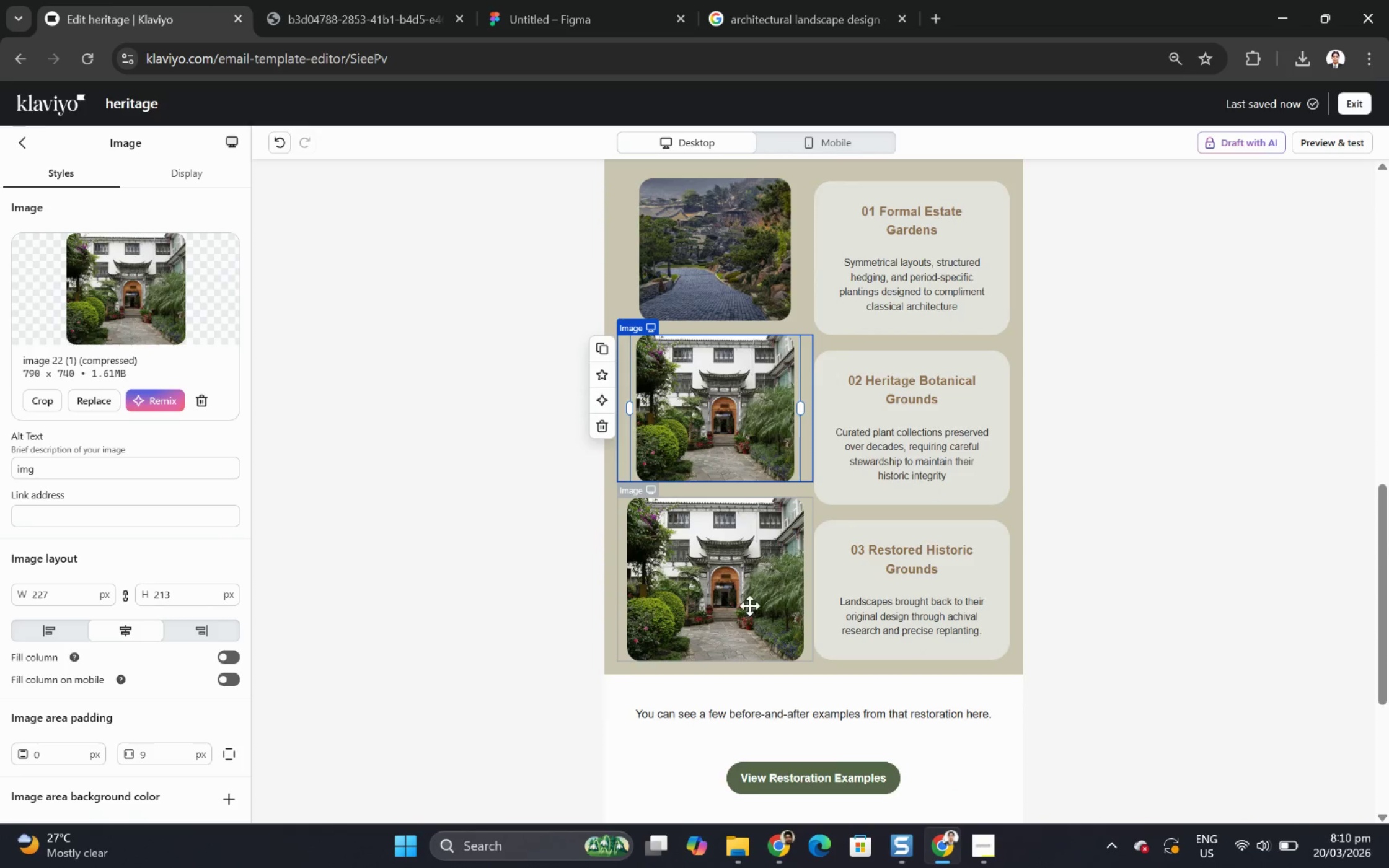 
left_click([733, 600])
 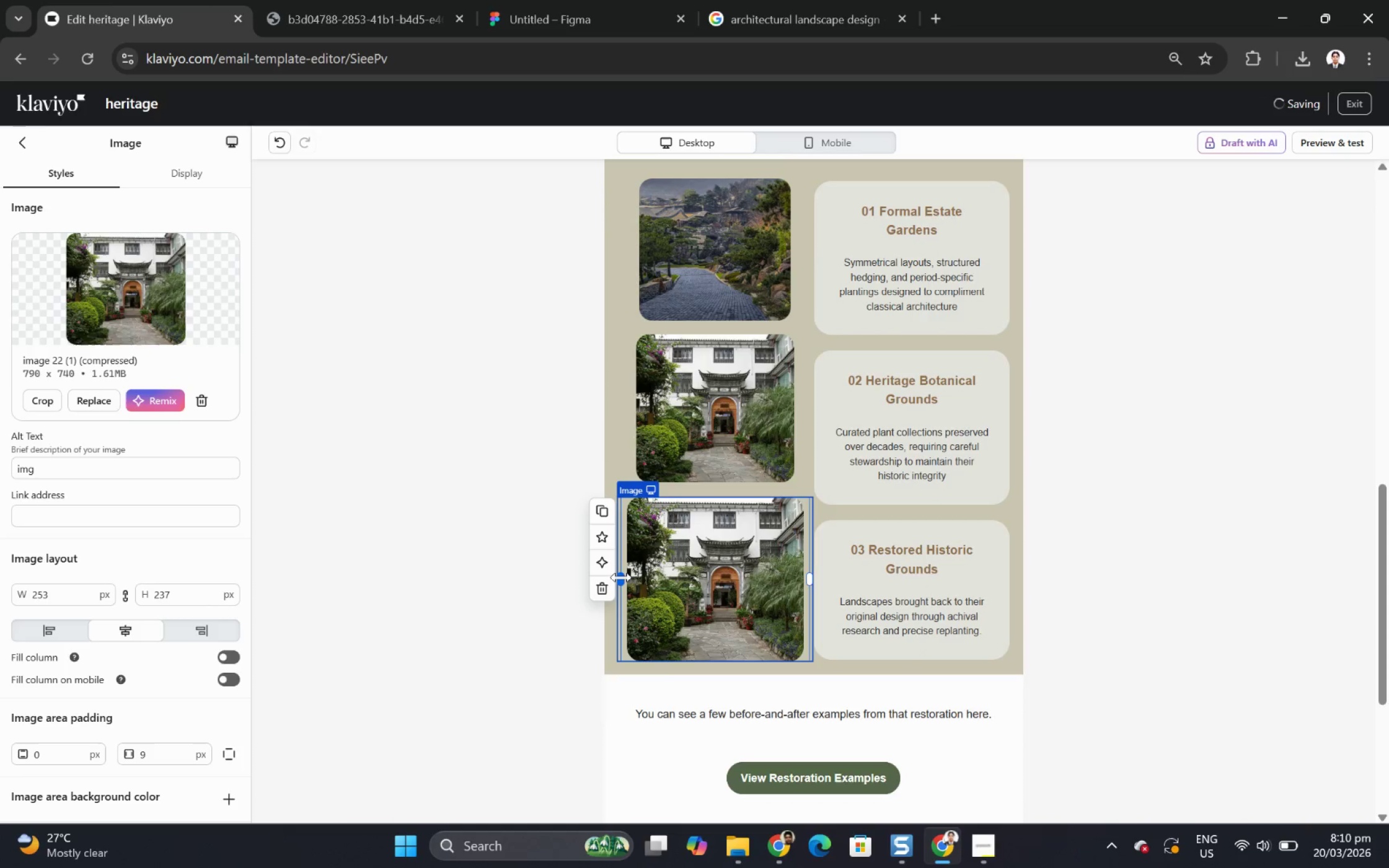 
left_click_drag(start_coordinate=[621, 577], to_coordinate=[630, 577])
 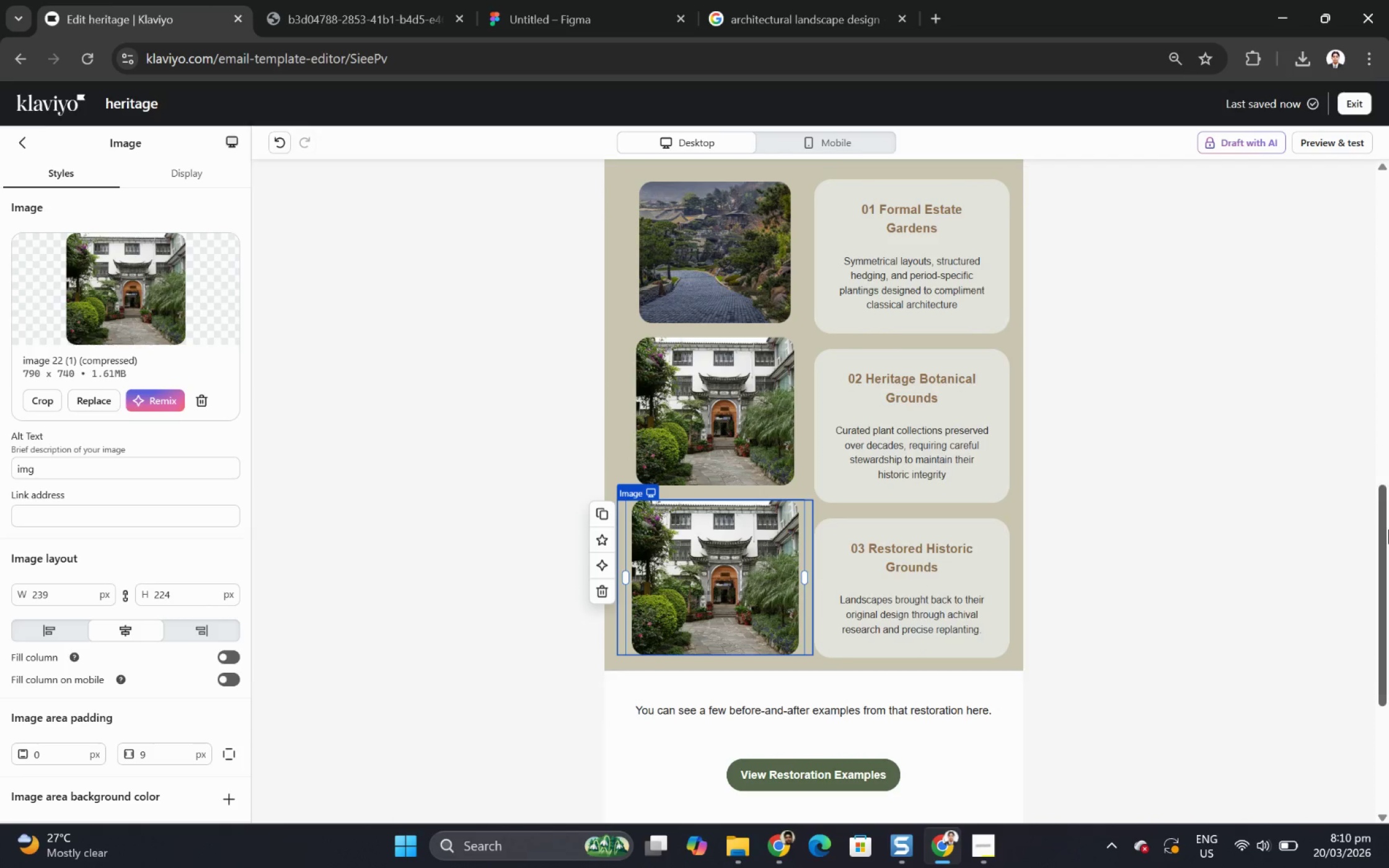 
left_click([1388, 529])
 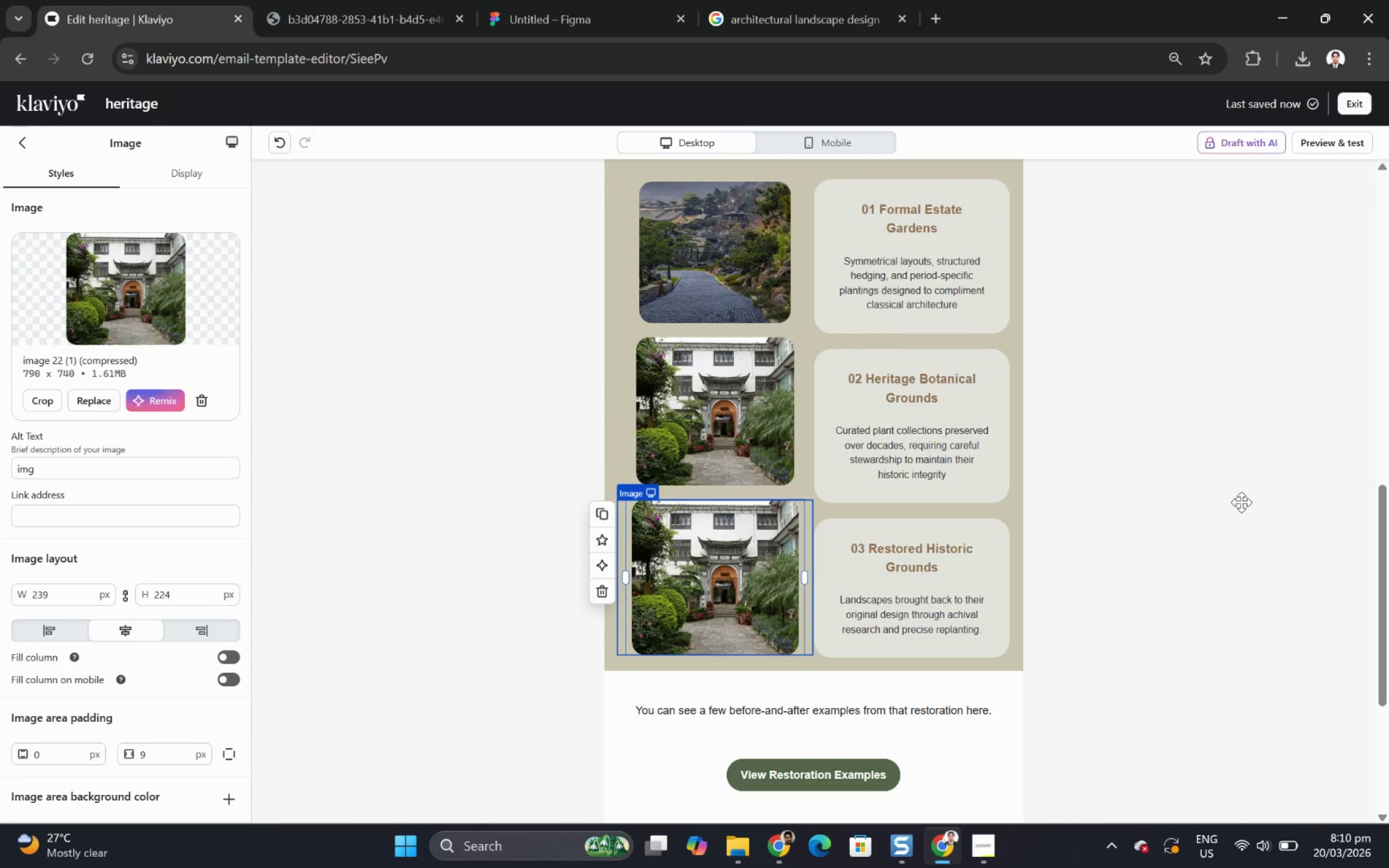 
left_click([1219, 473])
 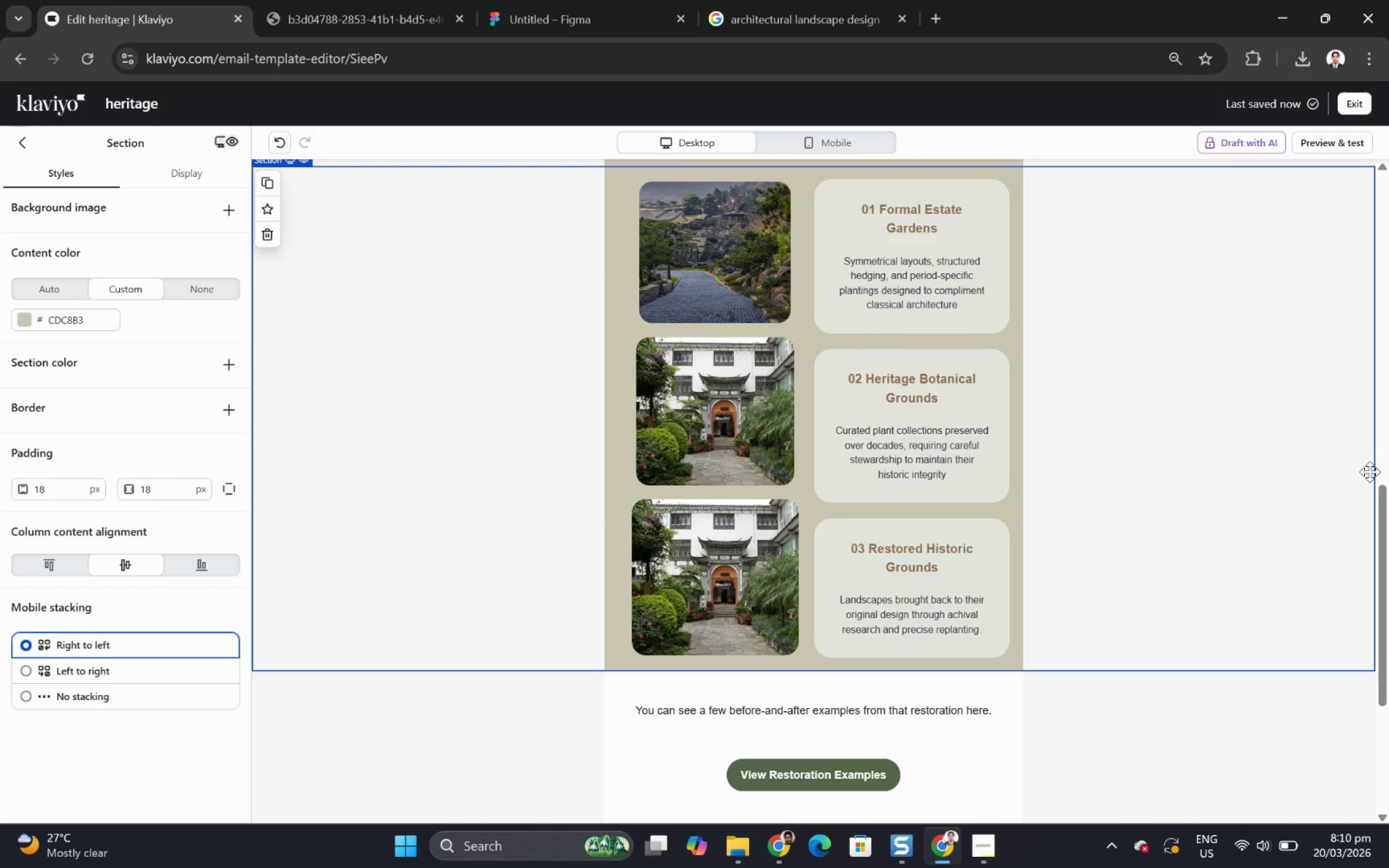 
scroll: coordinate [1369, 471], scroll_direction: up, amount: 1.0
 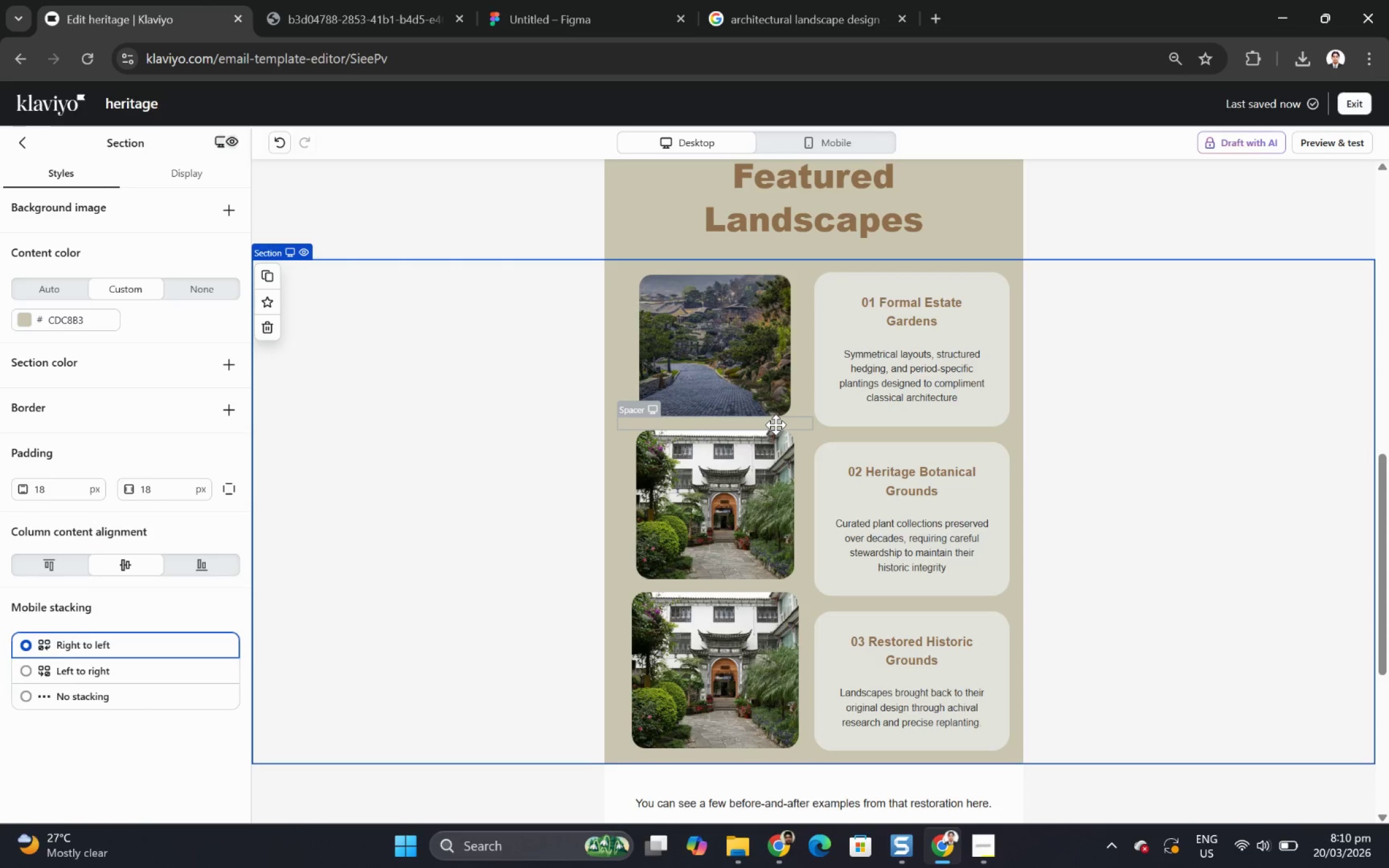 
wait(8.39)
 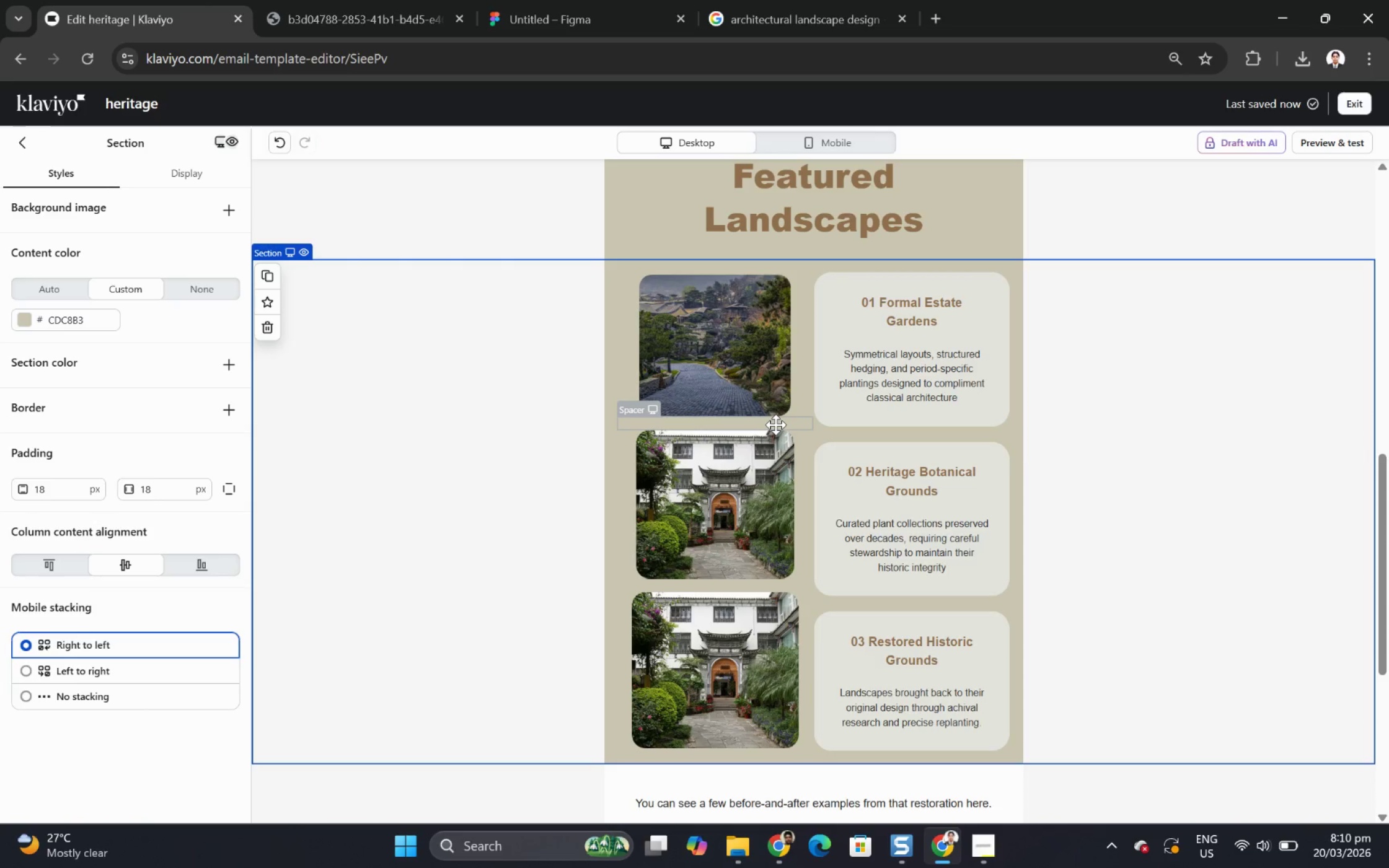 
left_click_drag(start_coordinate=[958, 600], to_coordinate=[961, 648])
 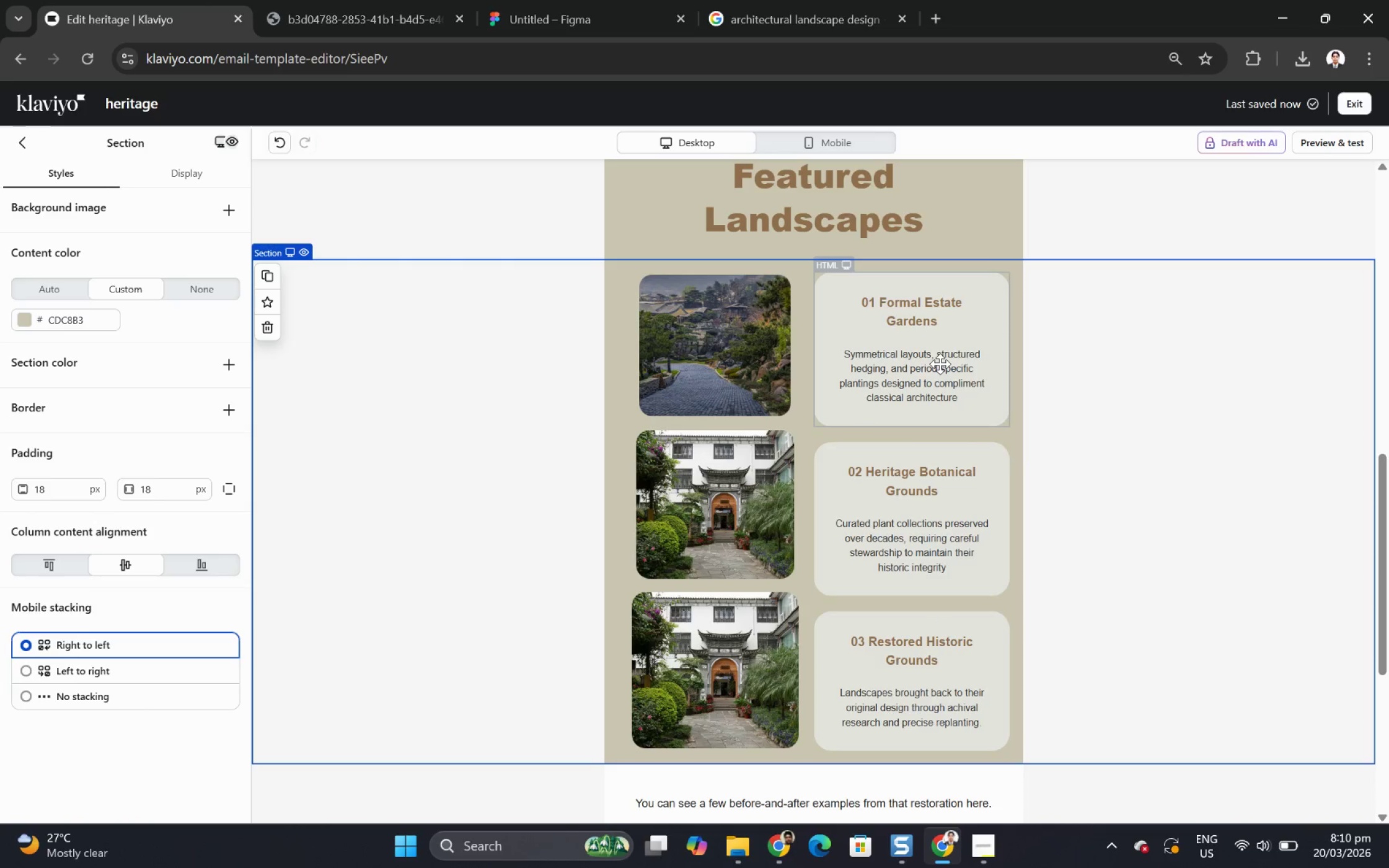 
left_click([929, 432])
 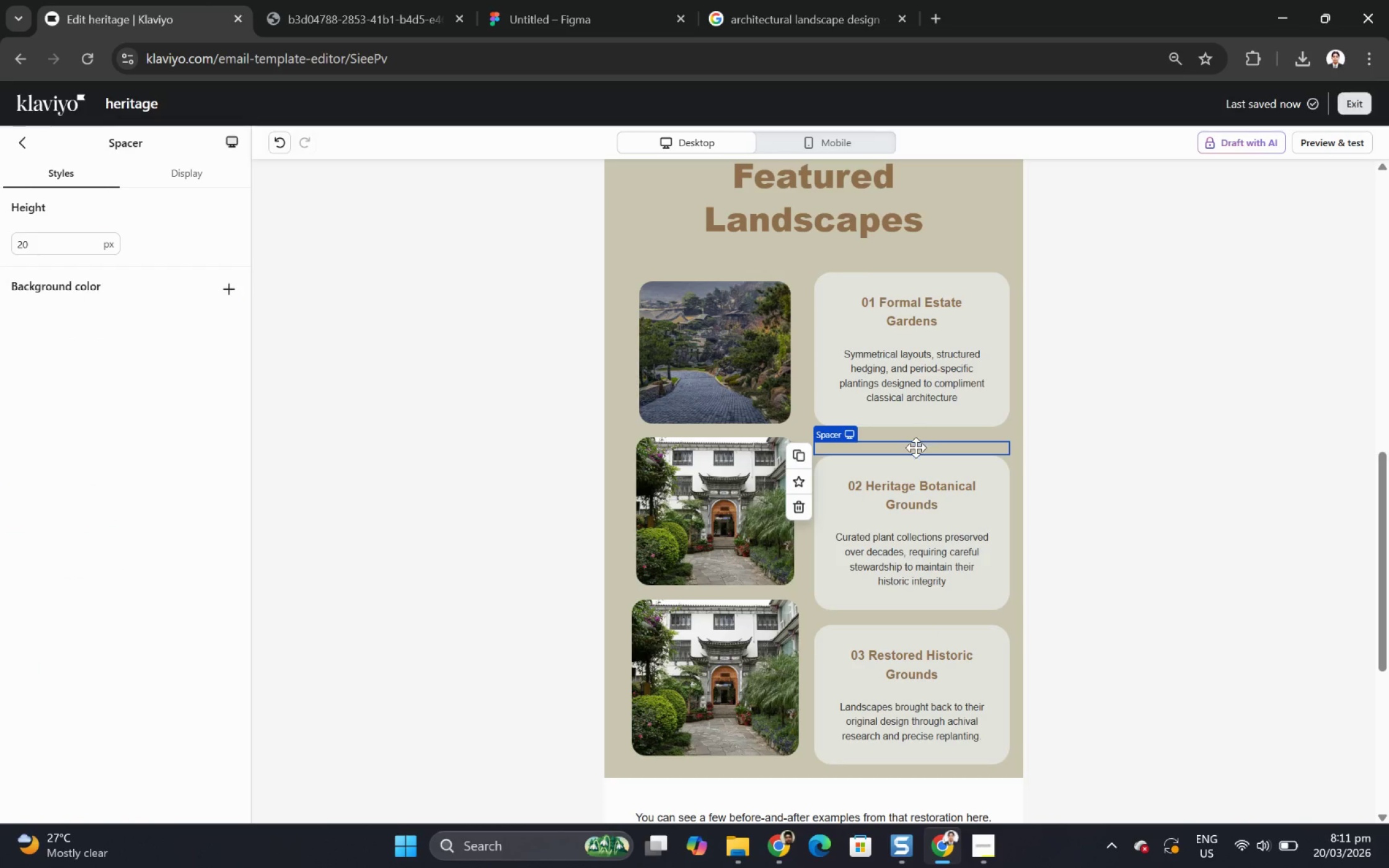 
left_click_drag(start_coordinate=[915, 450], to_coordinate=[923, 302])
 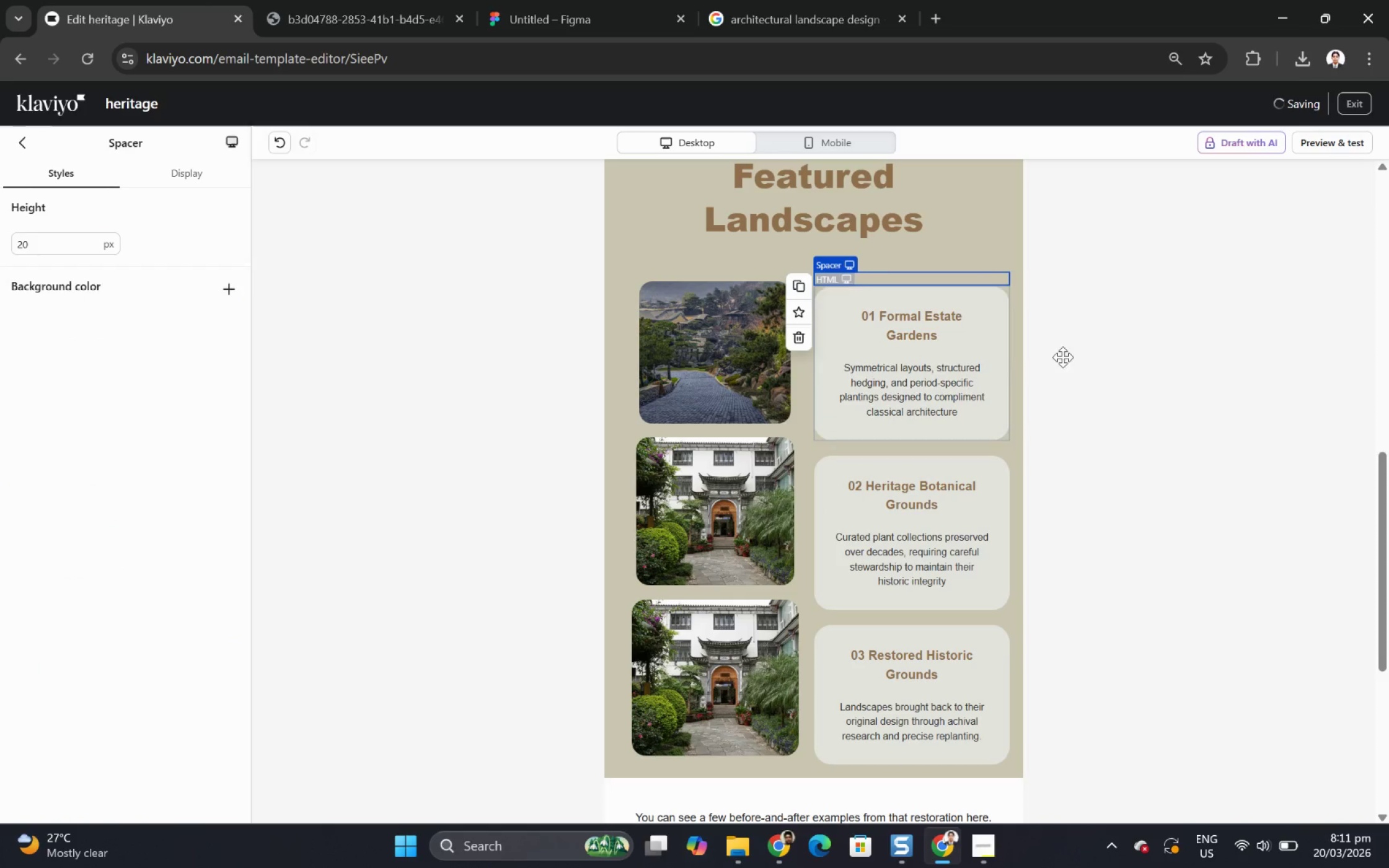 
left_click([1202, 442])
 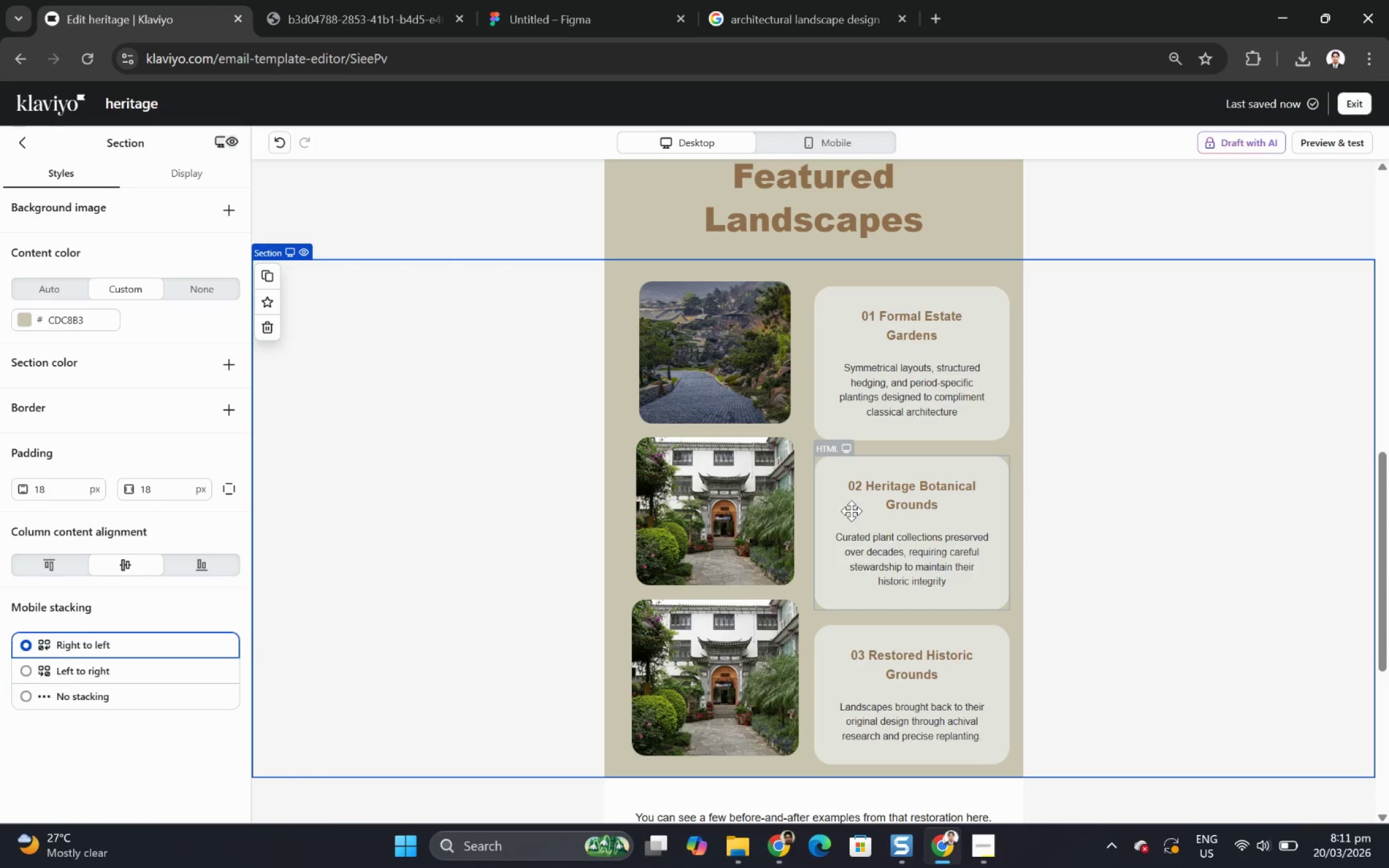 
left_click([751, 431])
 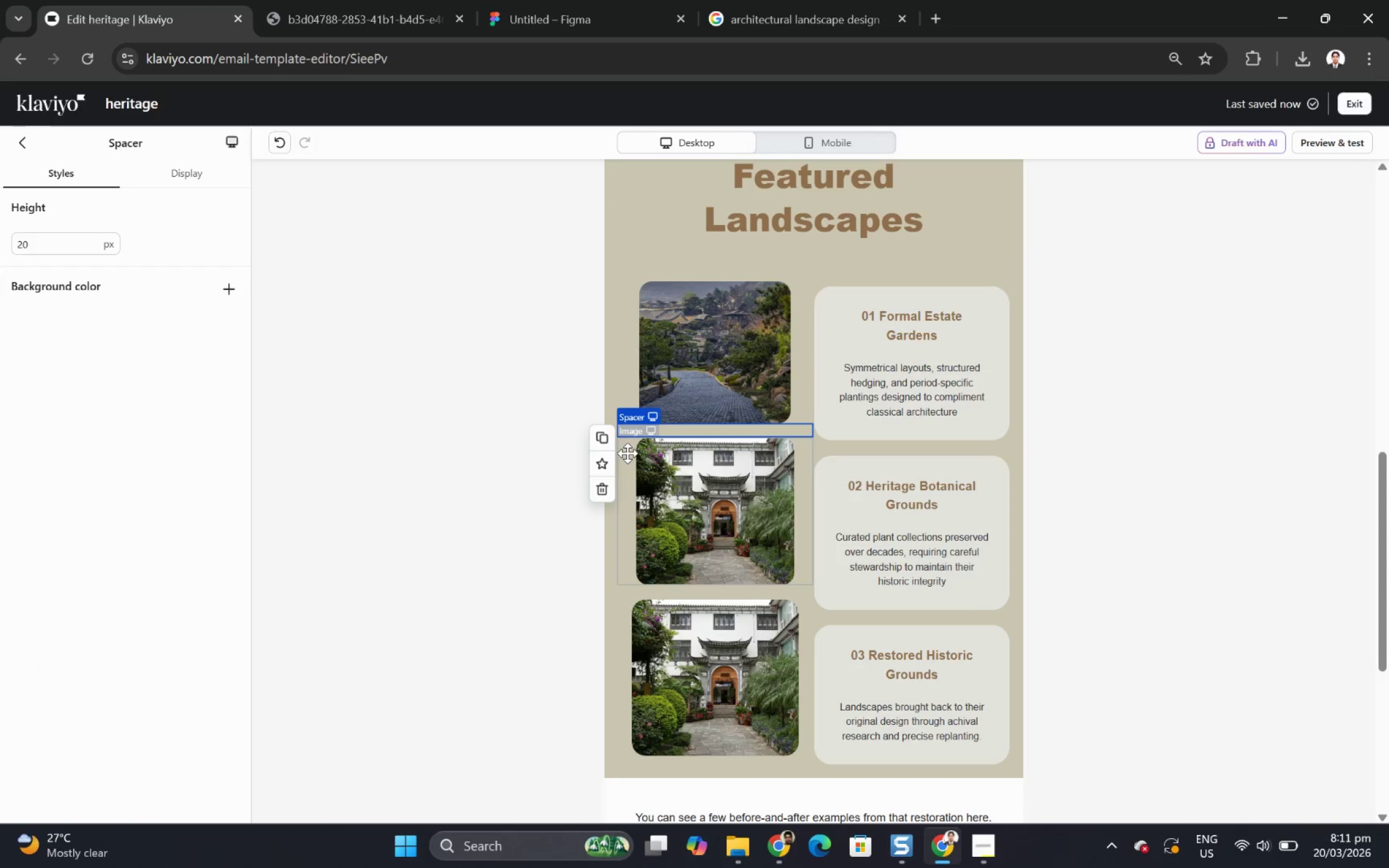 
left_click([602, 437])
 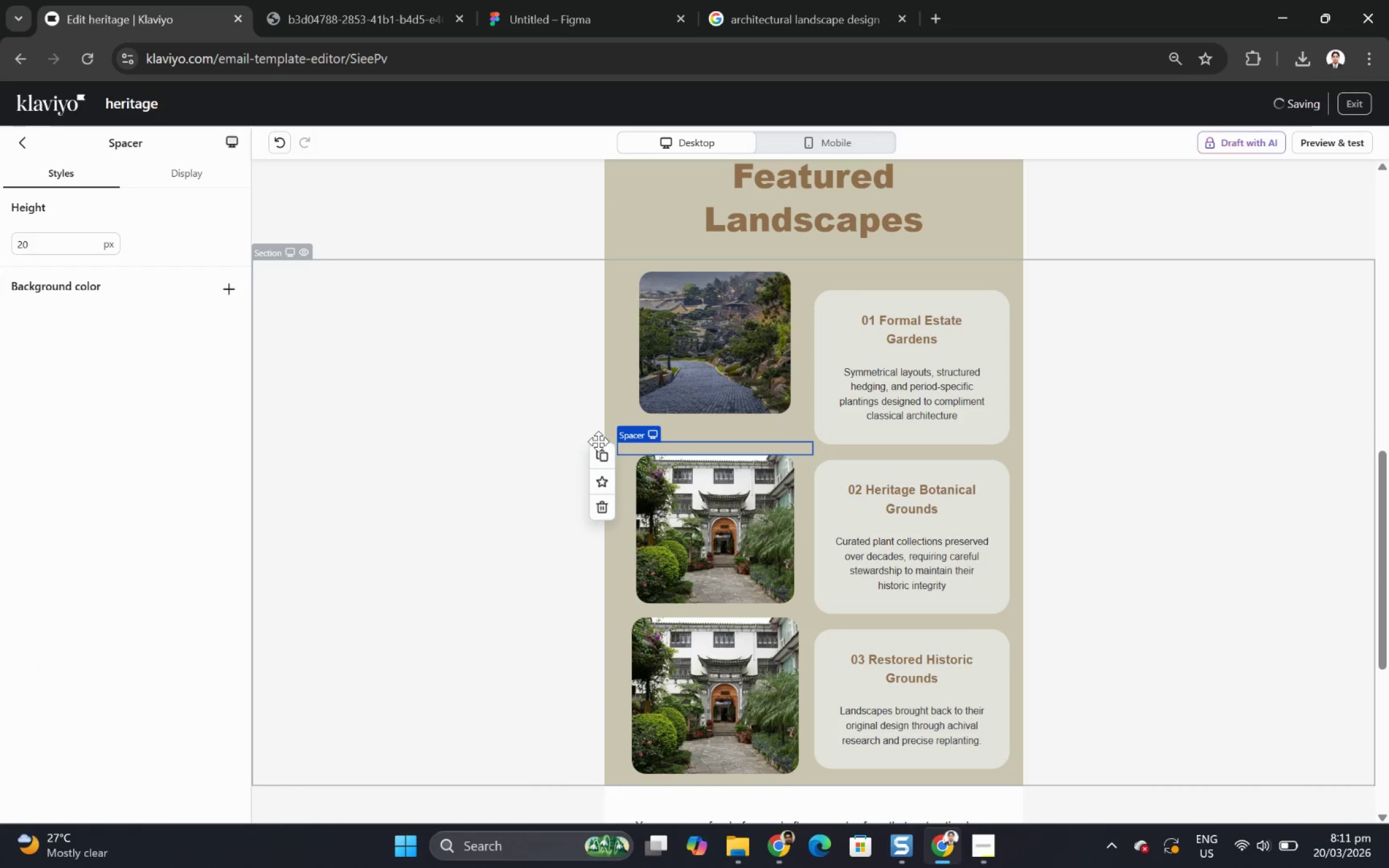 
left_click([599, 450])
 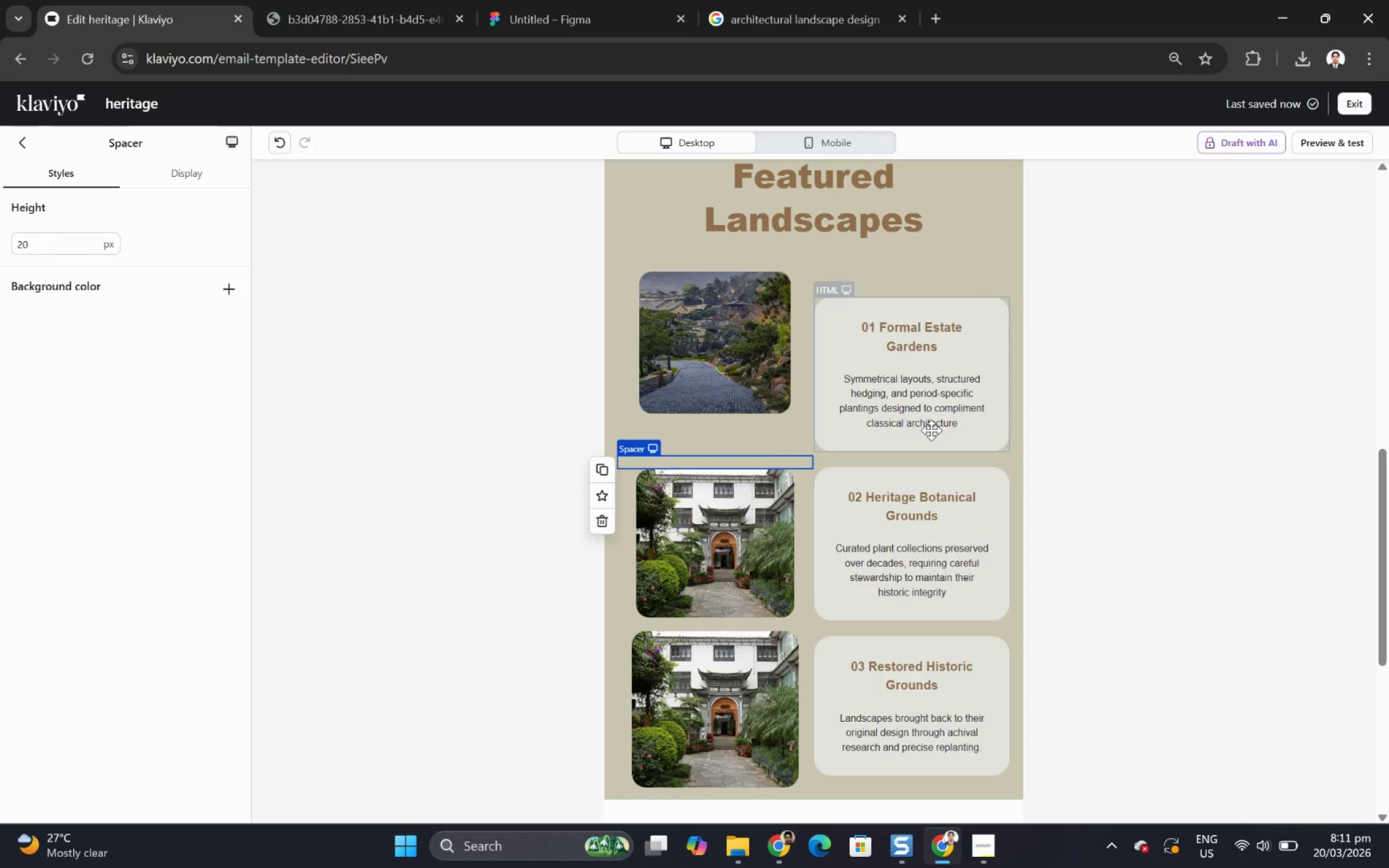 
left_click([899, 291])
 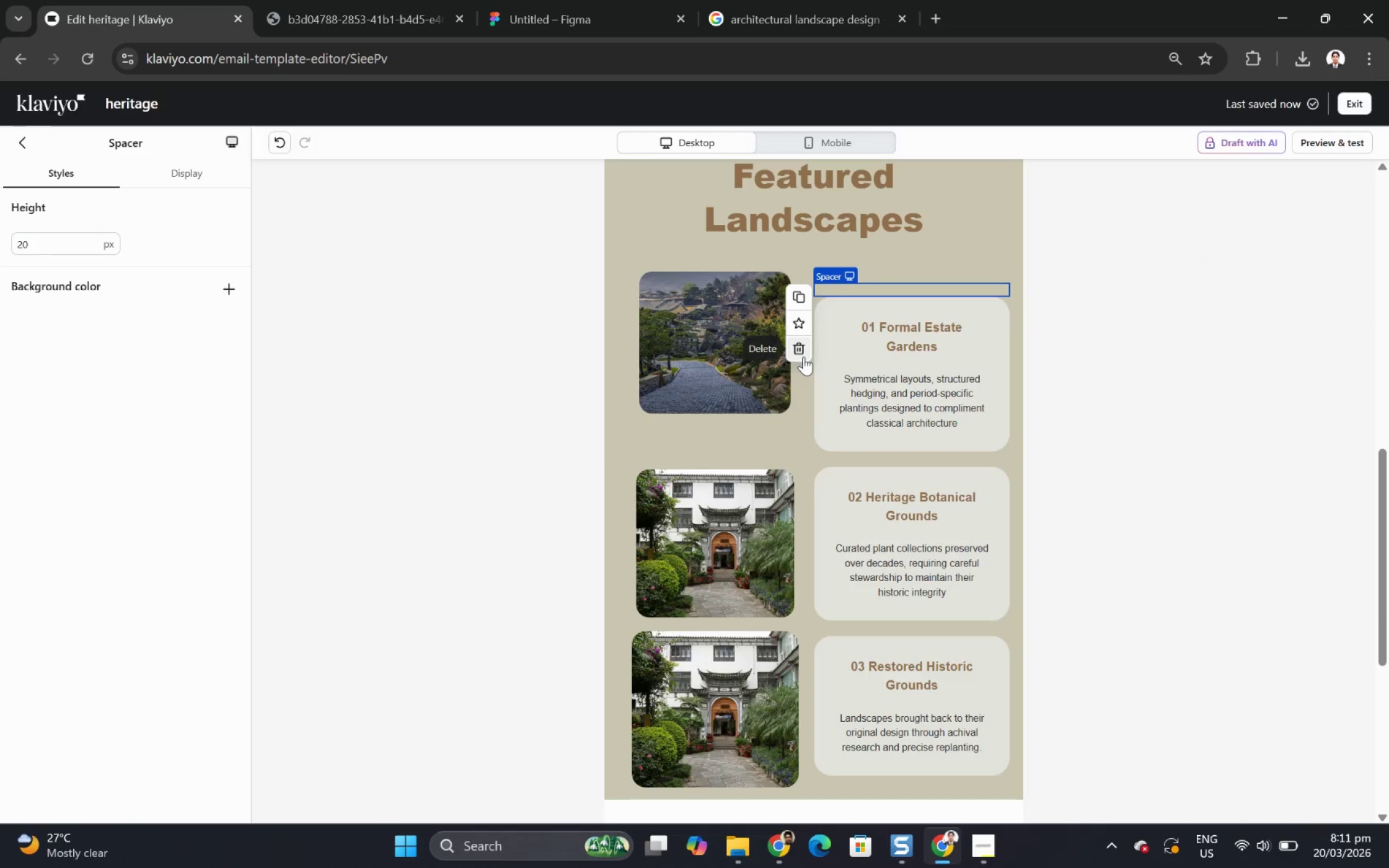 
left_click([803, 356])
 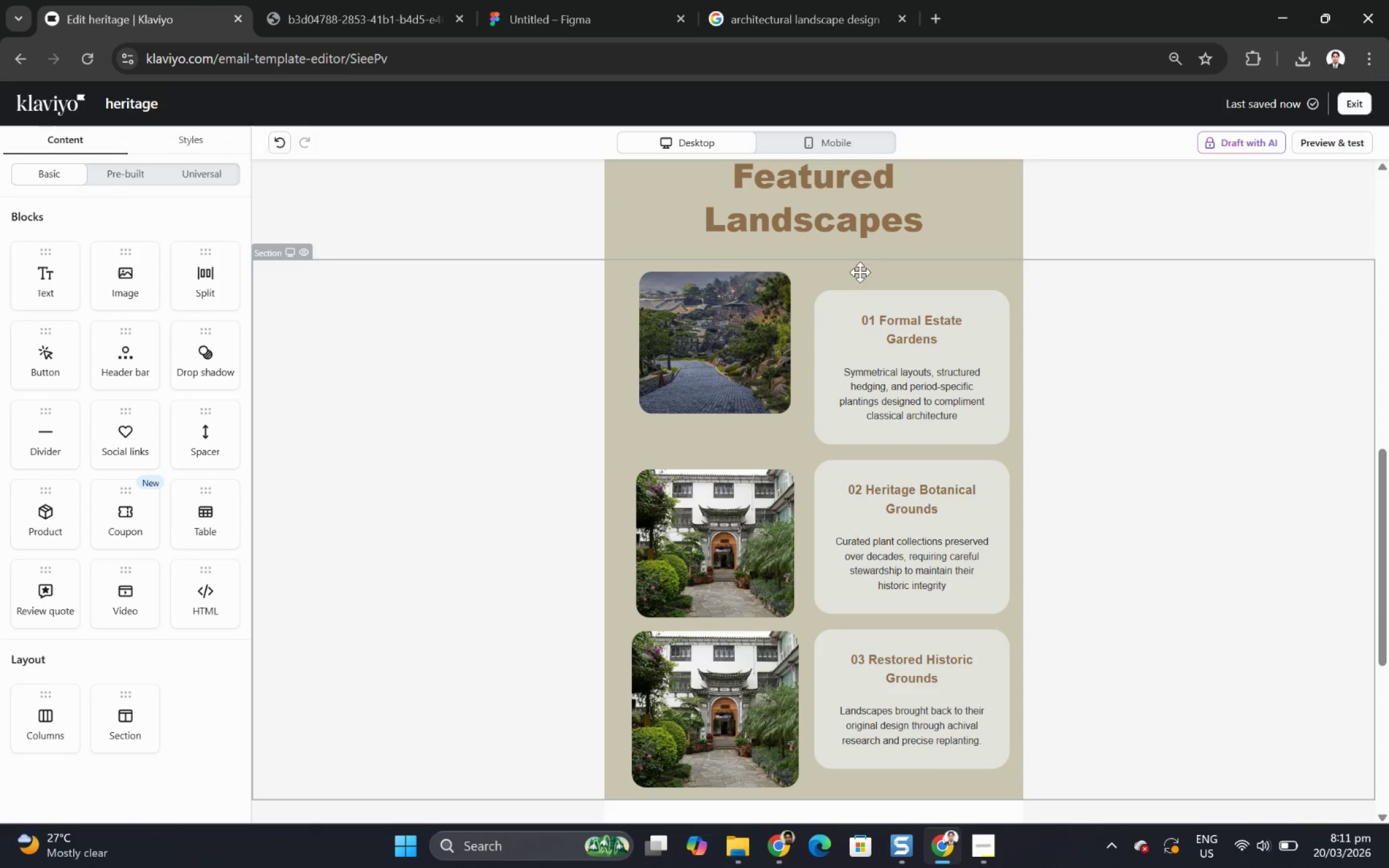 
left_click([865, 287])
 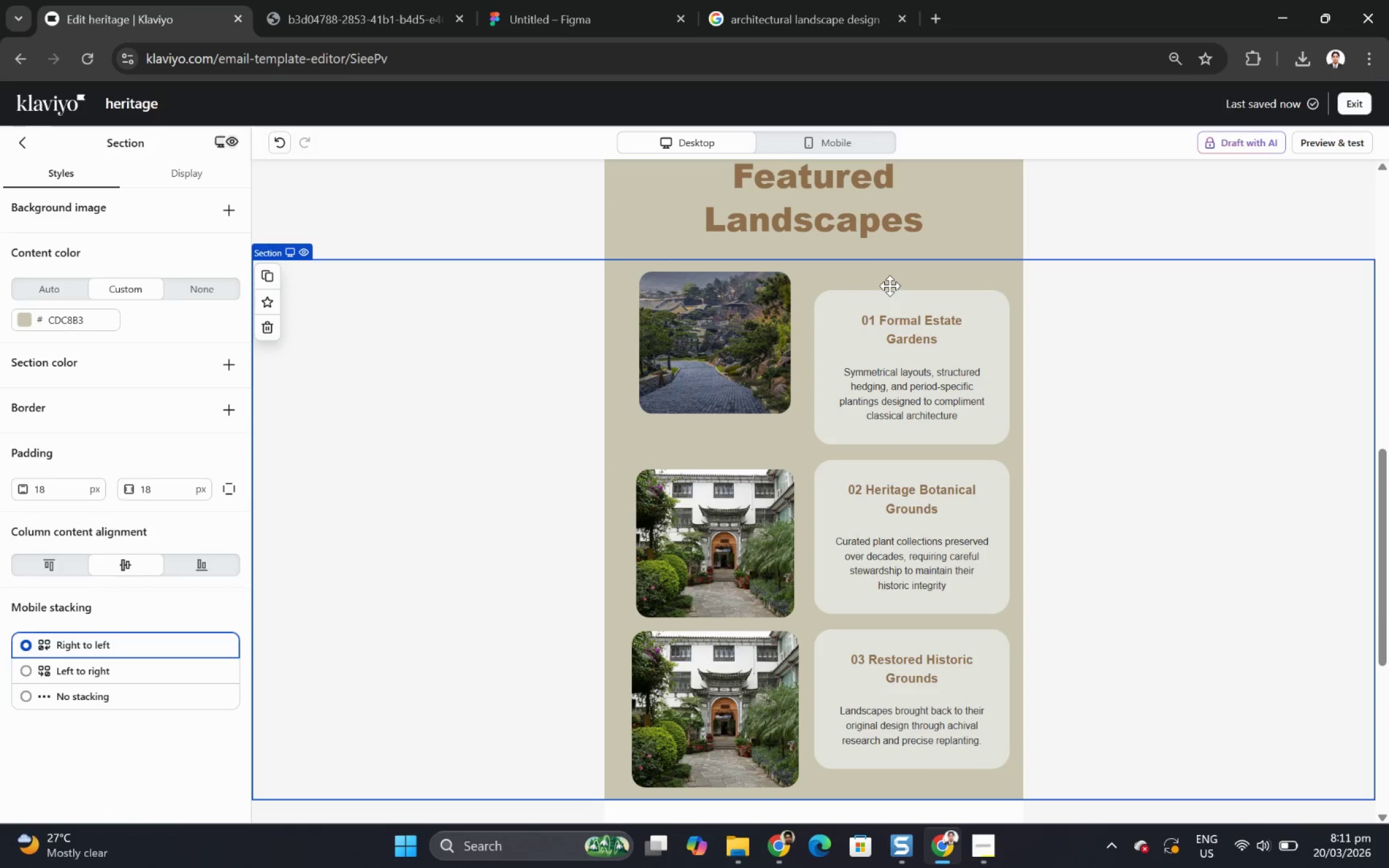 
left_click_drag(start_coordinate=[901, 330], to_coordinate=[897, 302])
 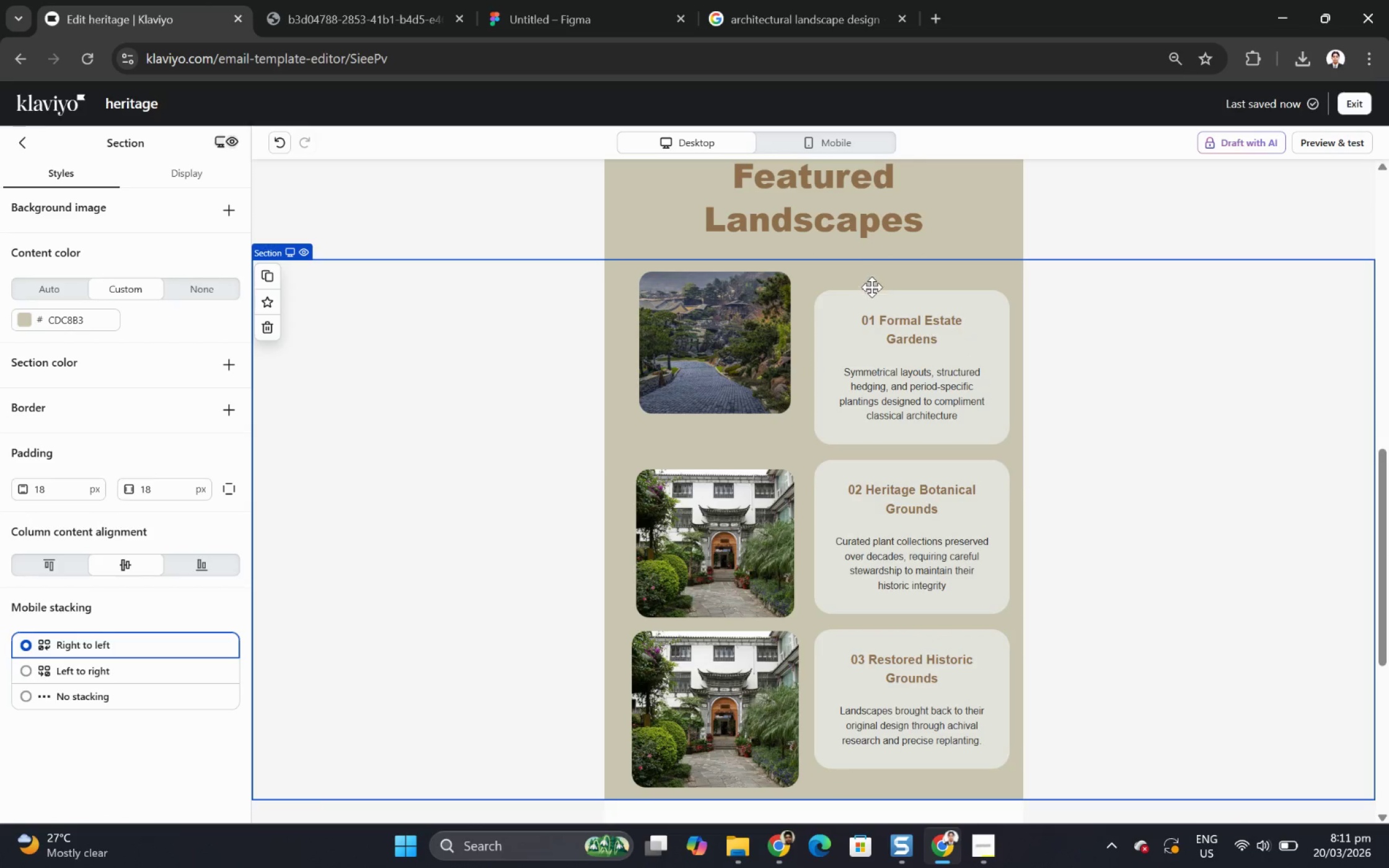 
left_click_drag(start_coordinate=[881, 324], to_coordinate=[870, 305])
 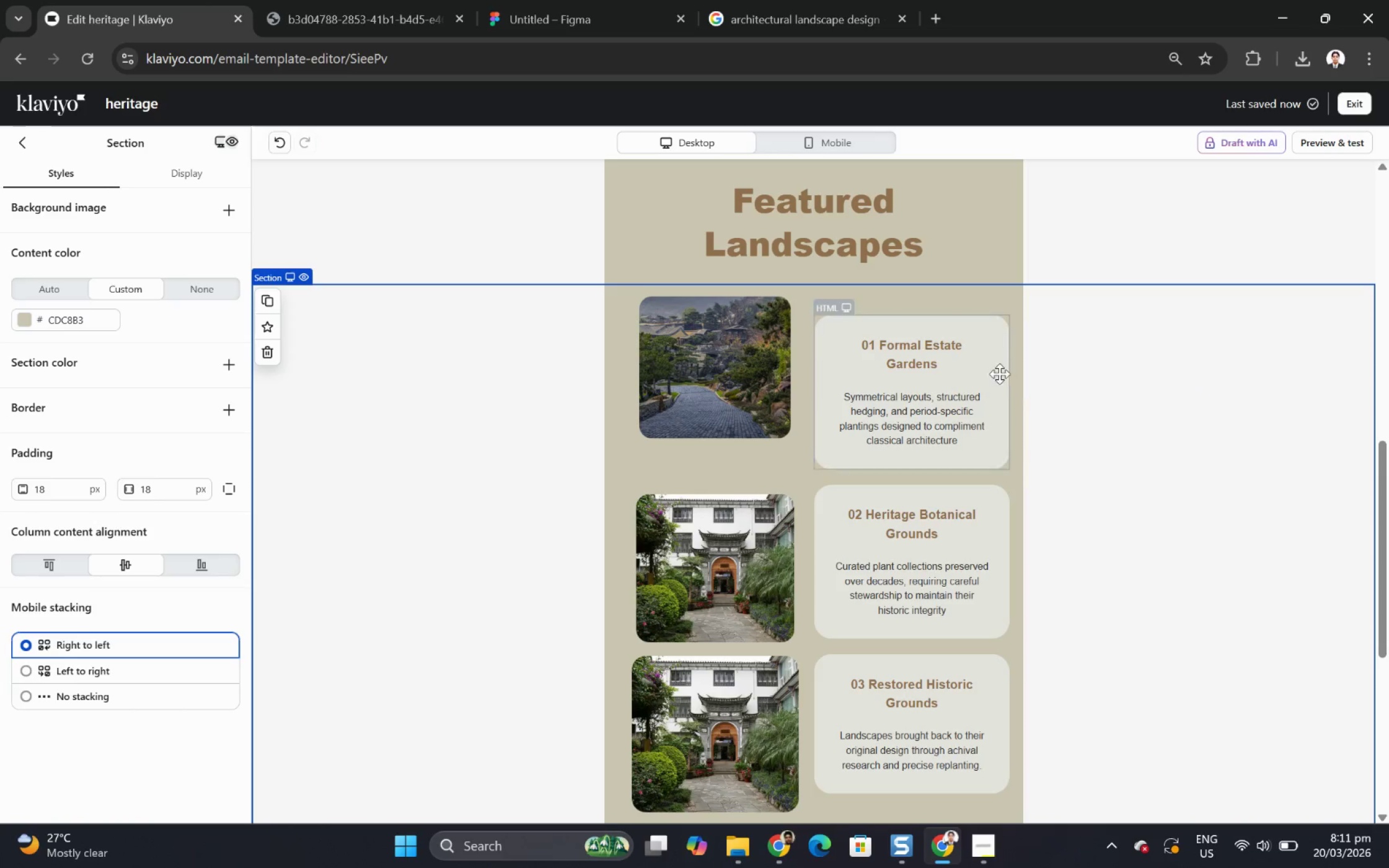 
left_click([1137, 467])
 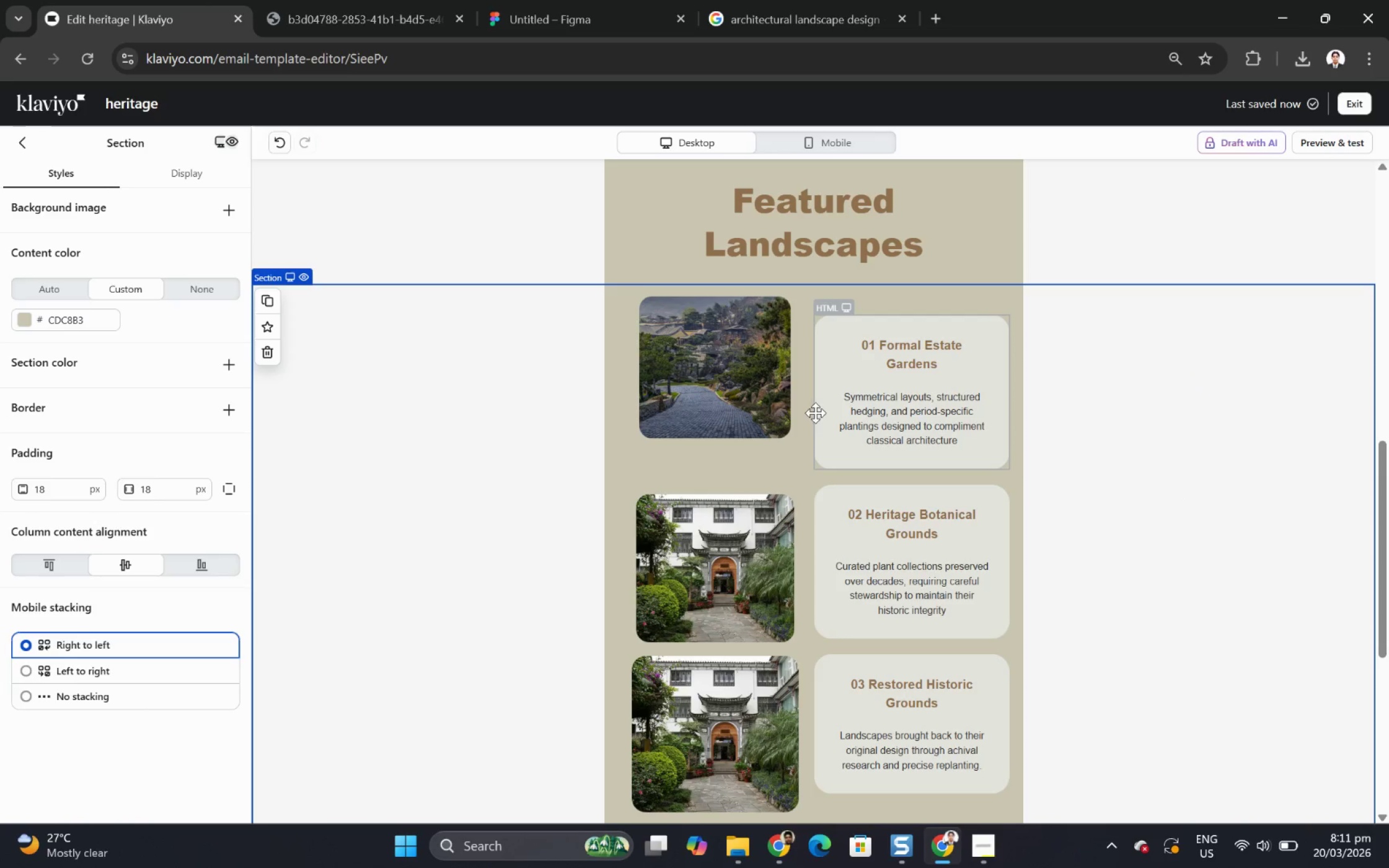 
left_click([793, 403])
 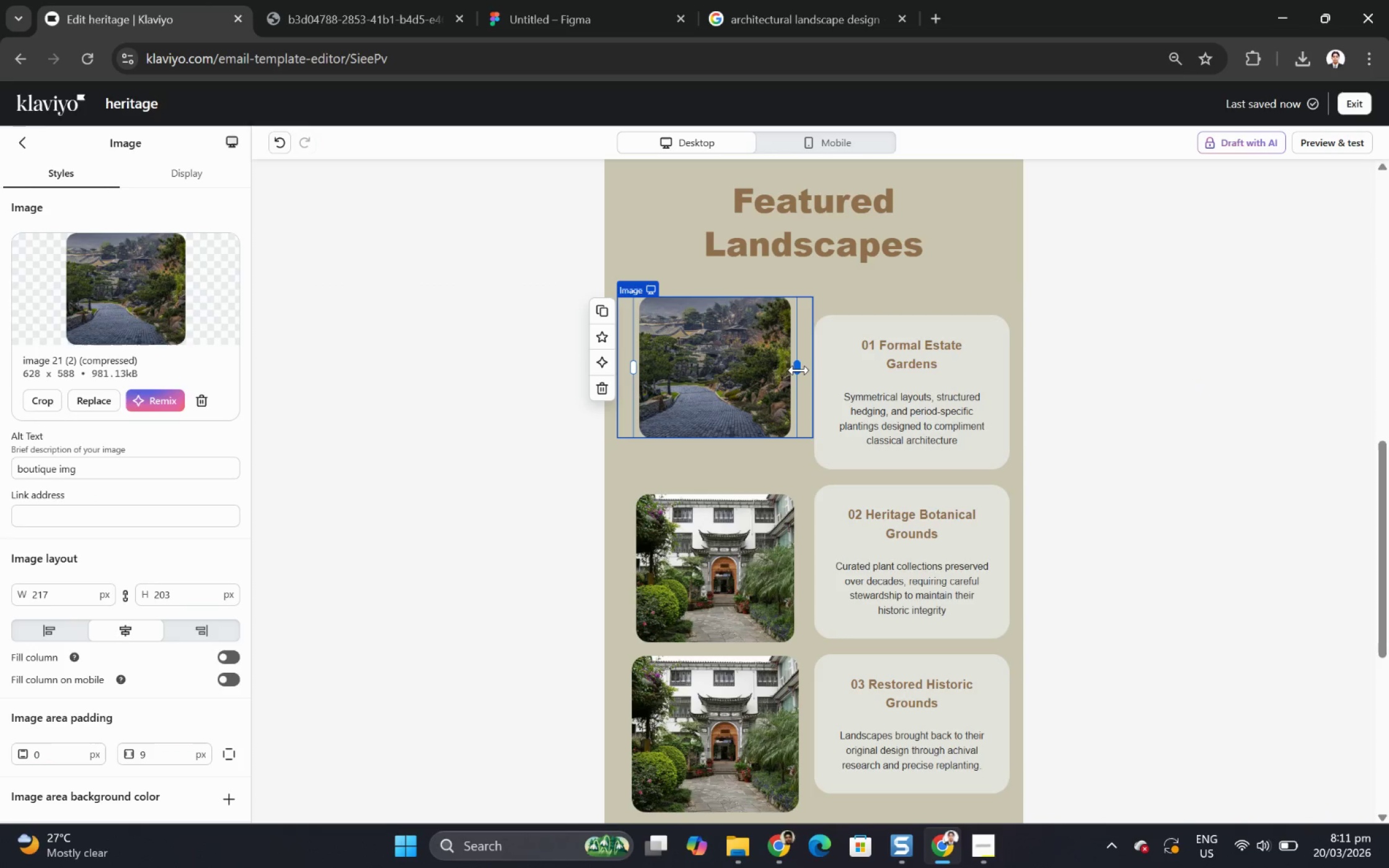 
left_click_drag(start_coordinate=[798, 369], to_coordinate=[920, 393])
 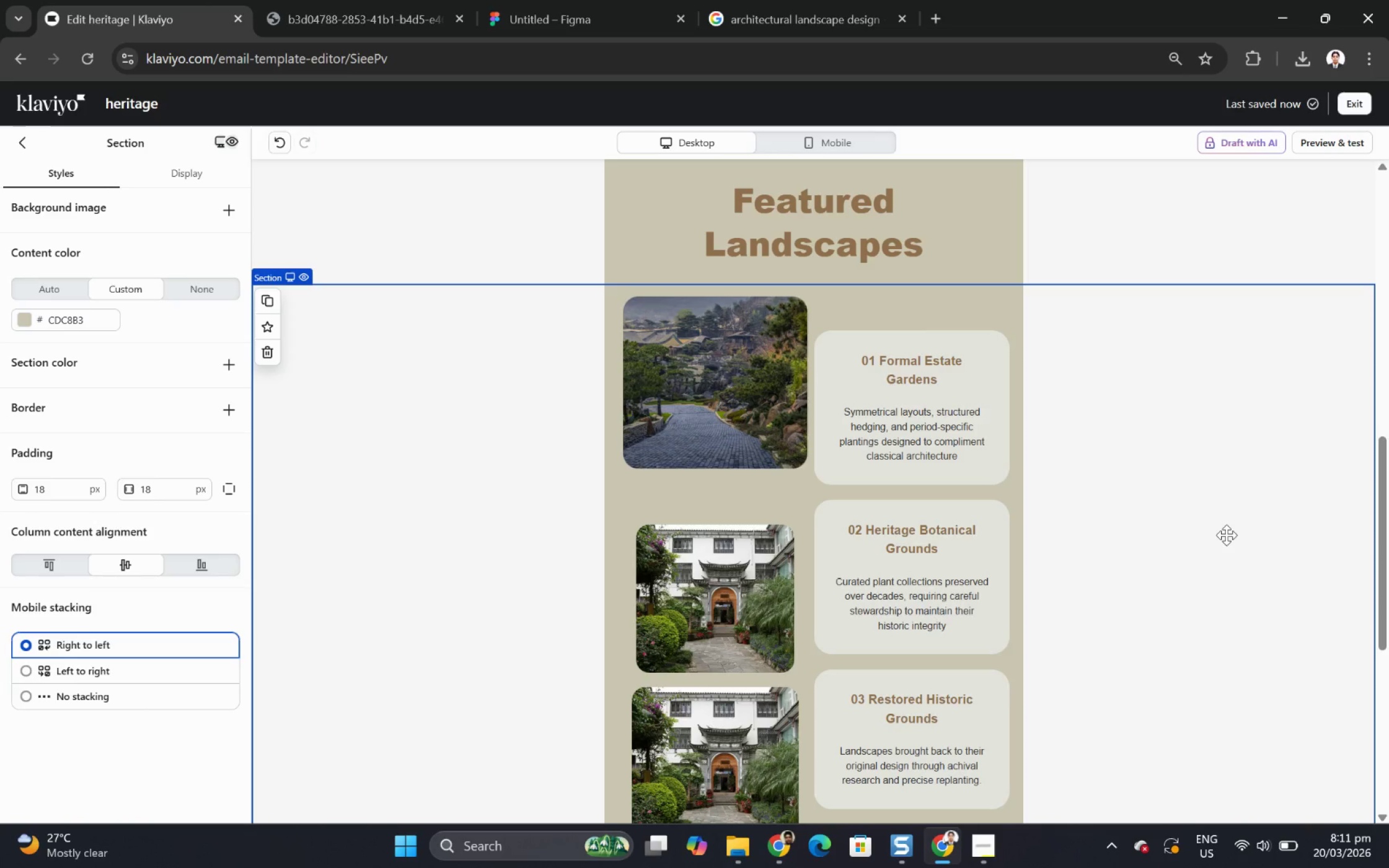 
wait(7.45)
 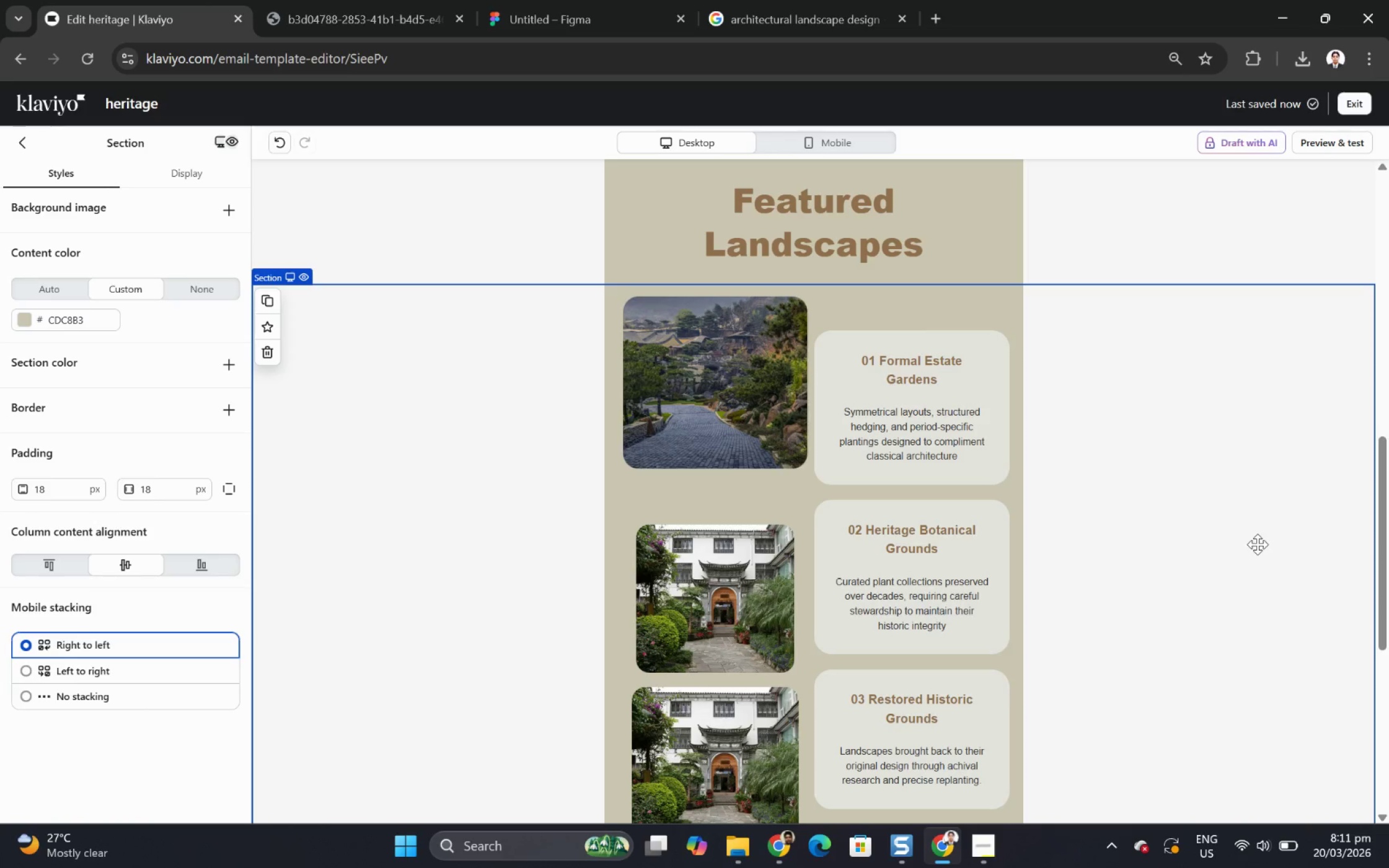 
left_click([842, 149])
 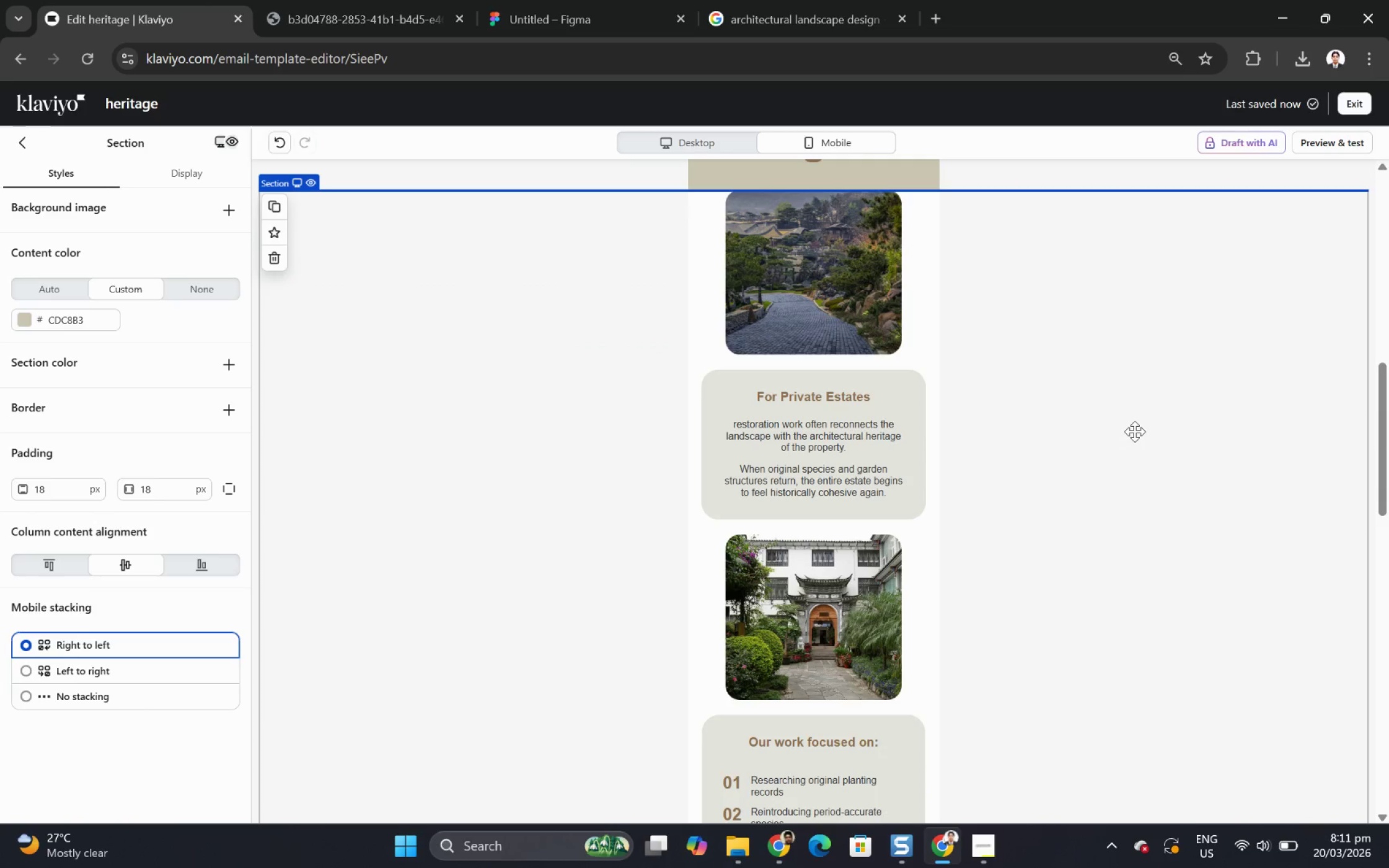 
scroll: coordinate [1139, 442], scroll_direction: up, amount: 2.0
 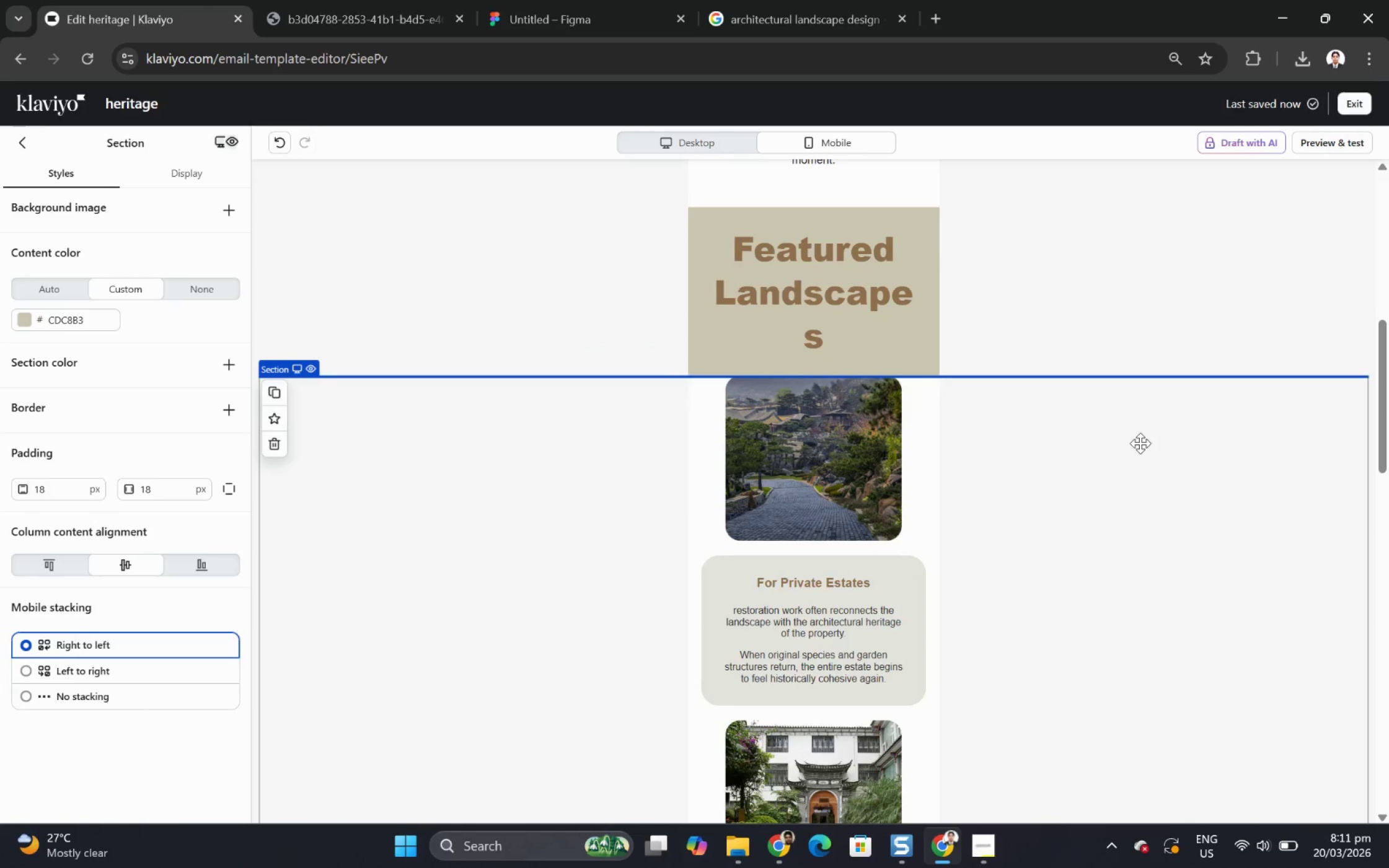 
scroll: coordinate [1135, 454], scroll_direction: down, amount: 16.0
 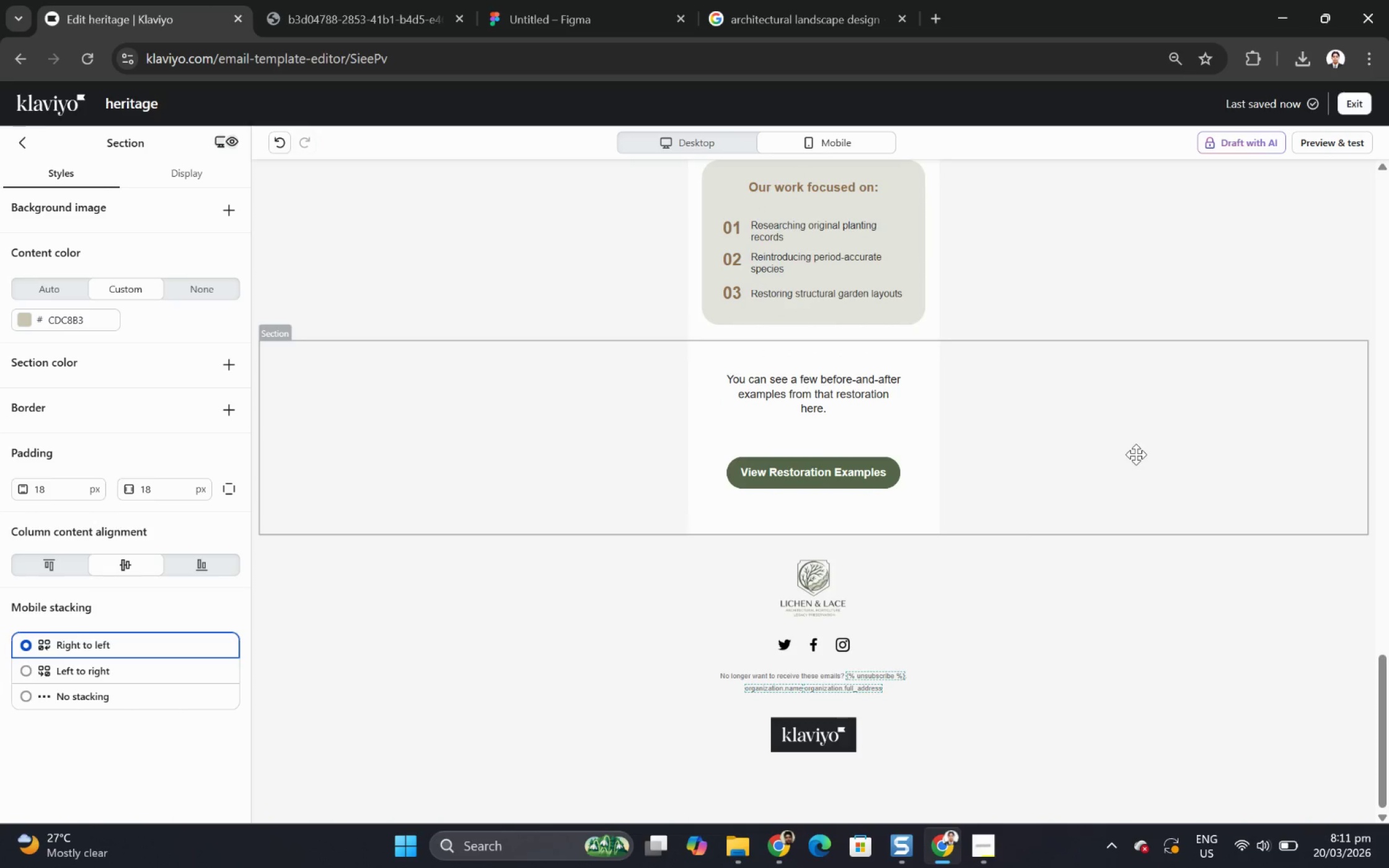 
scroll: coordinate [1135, 455], scroll_direction: up, amount: 15.0
 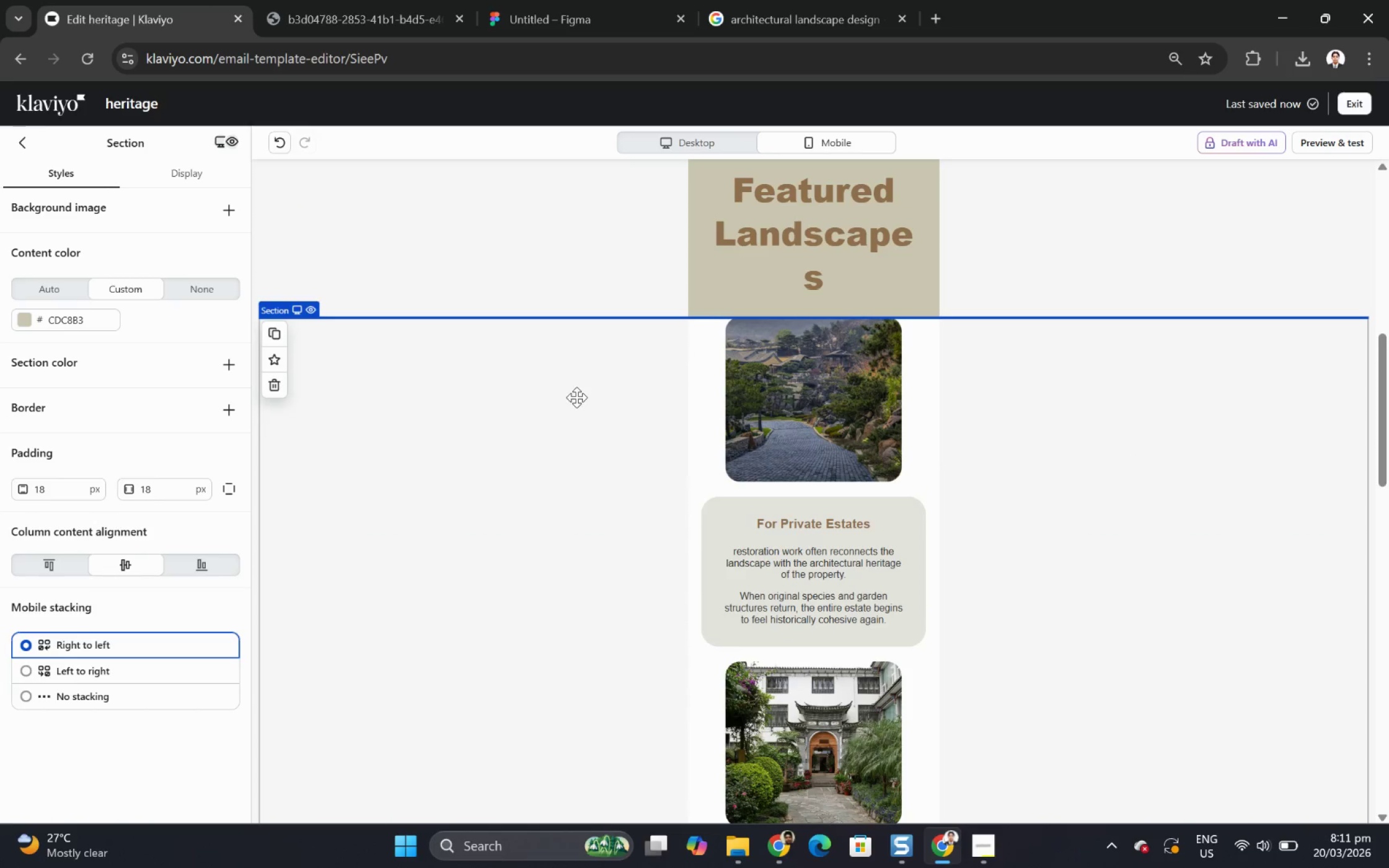 
left_click([576, 397])
 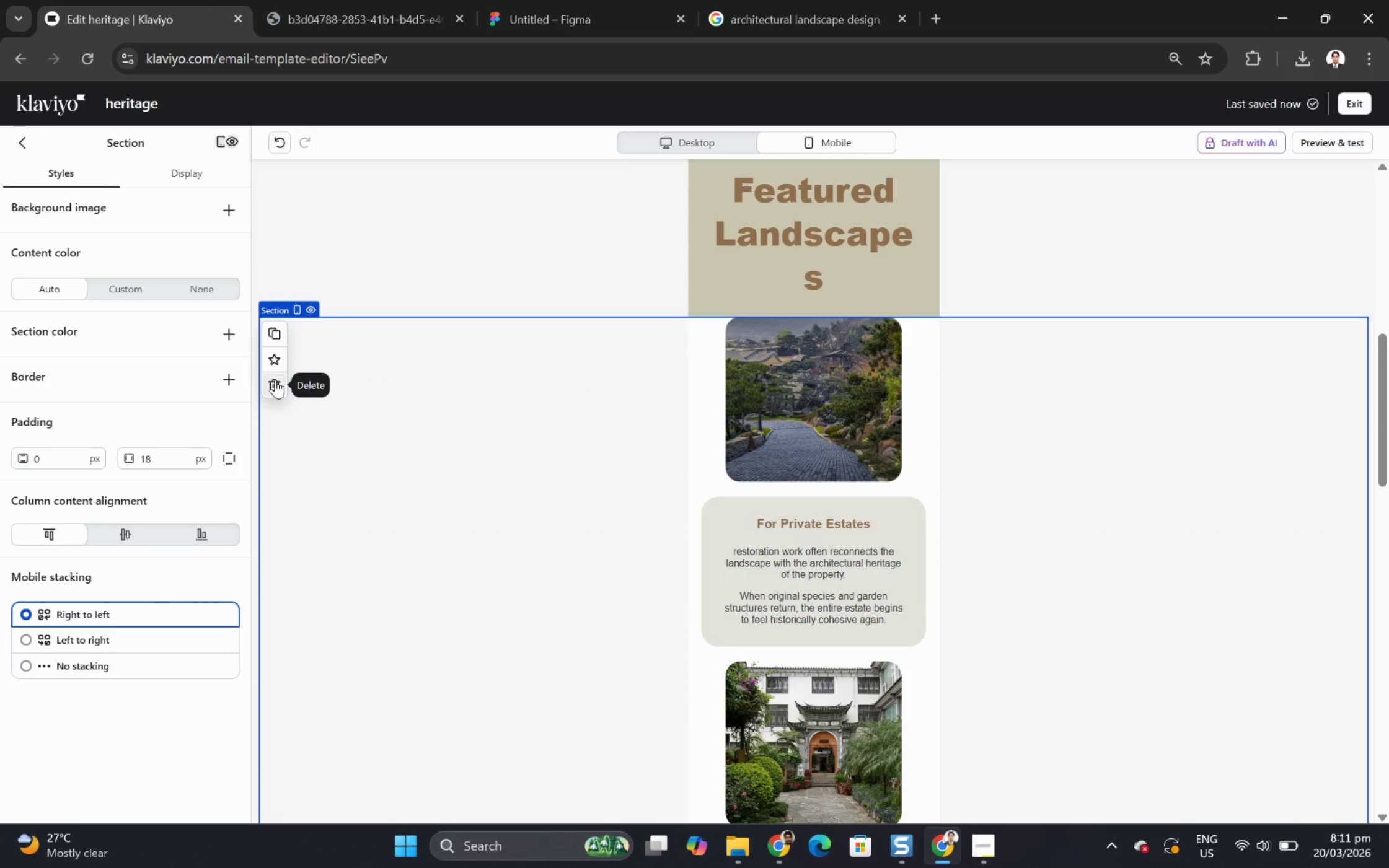 
left_click([275, 379])
 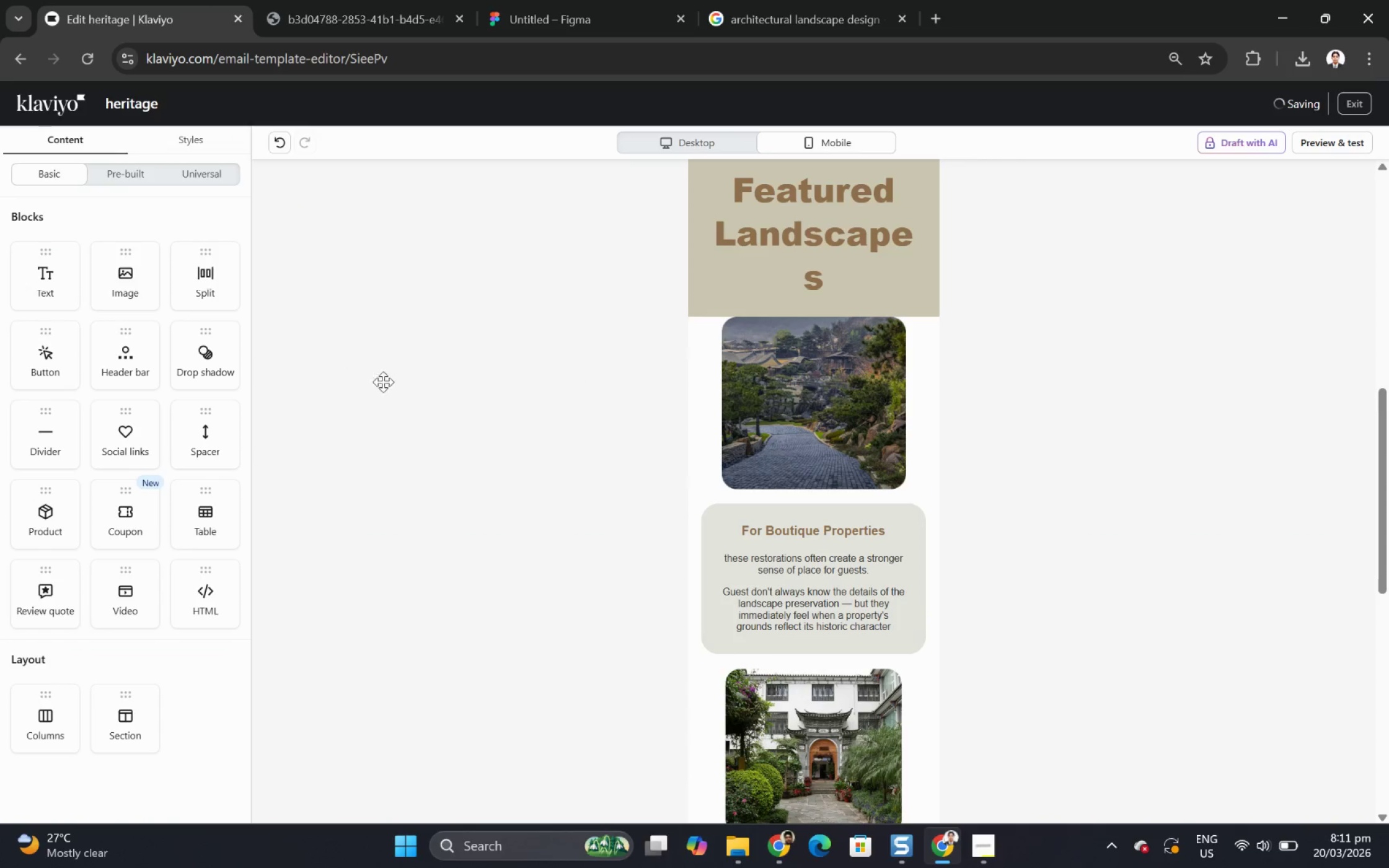 
left_click([669, 429])
 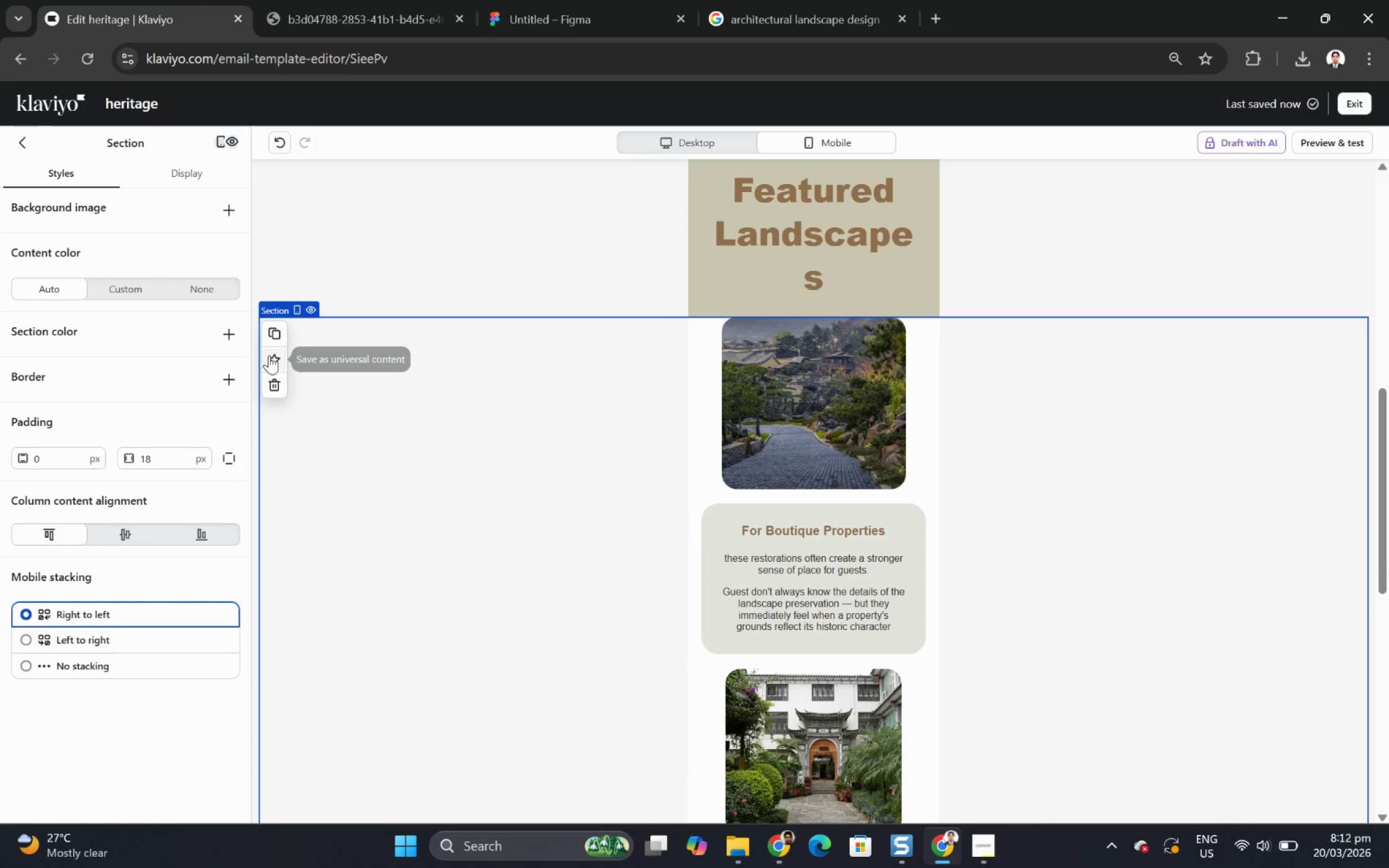 
left_click([281, 388])
 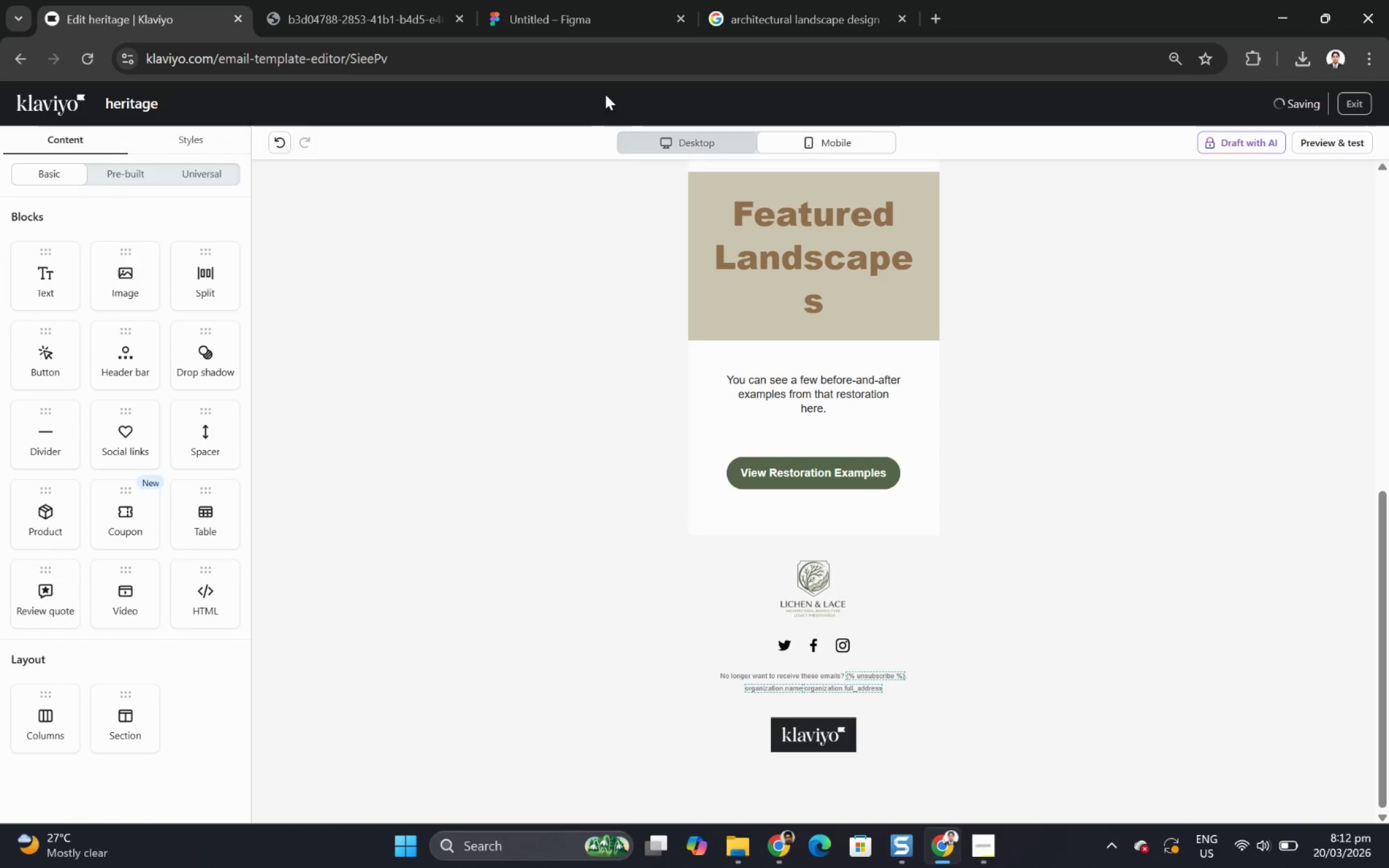 
left_click([671, 144])
 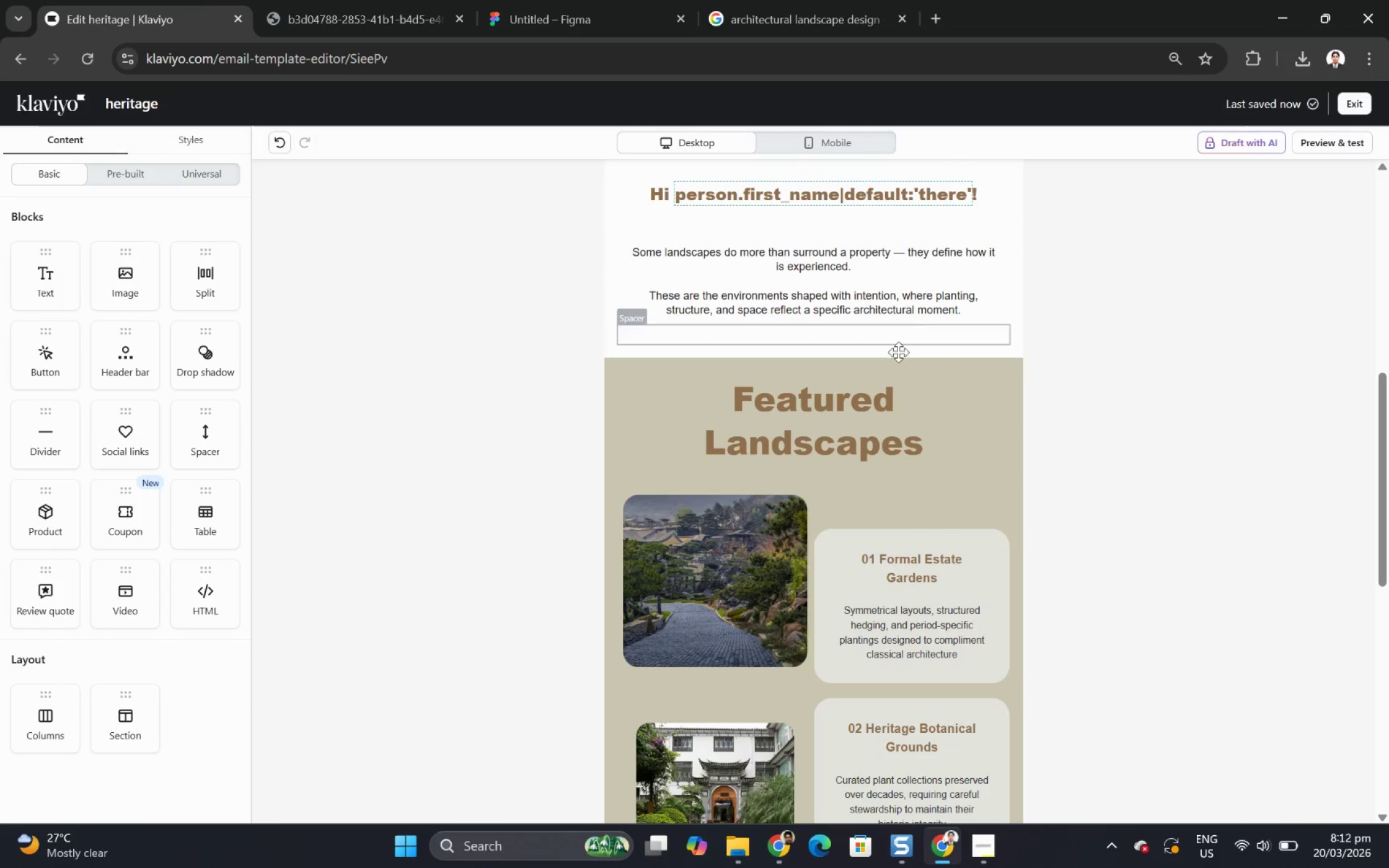 
left_click([442, 471])
 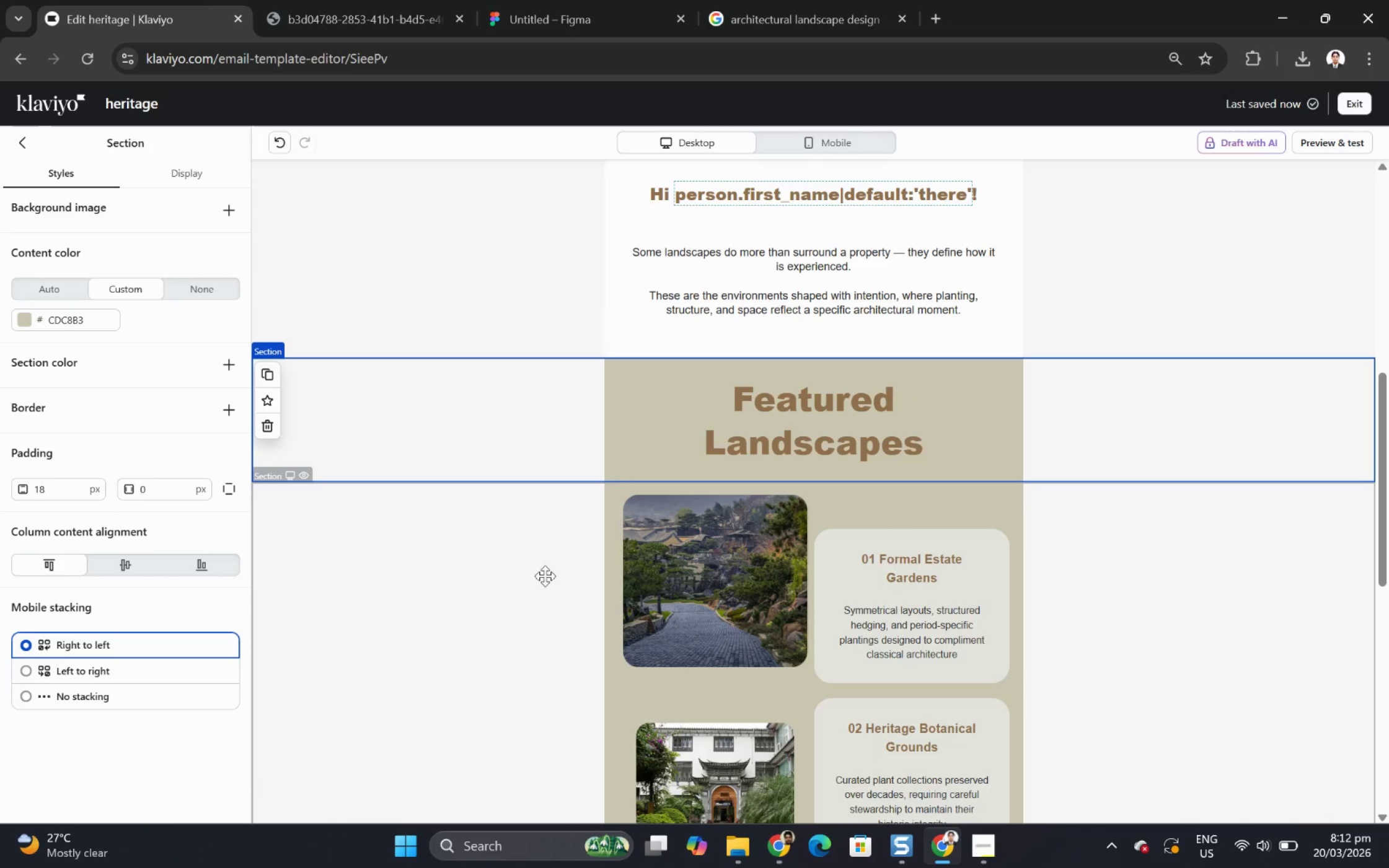 
left_click([544, 577])
 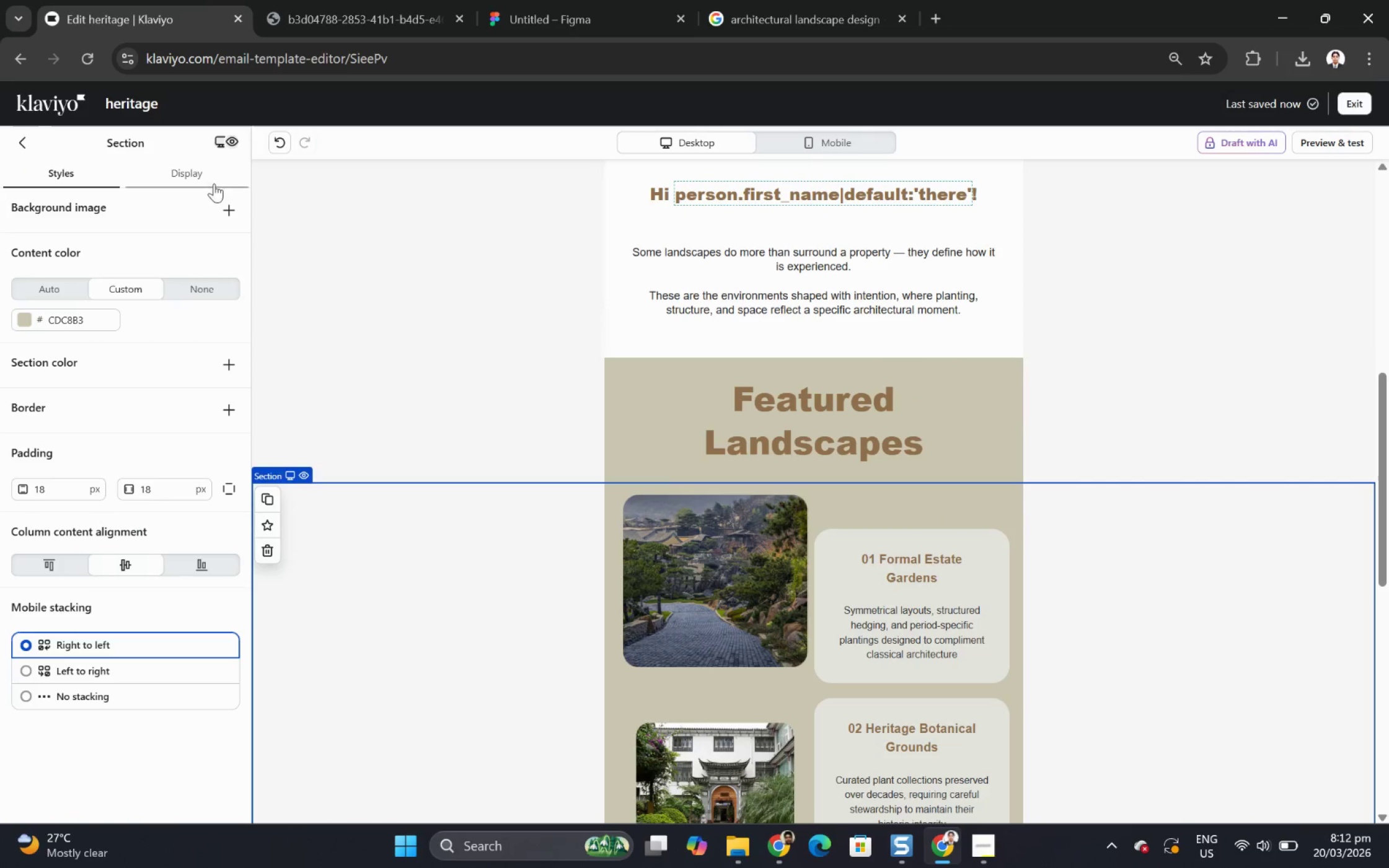 
left_click([211, 177])
 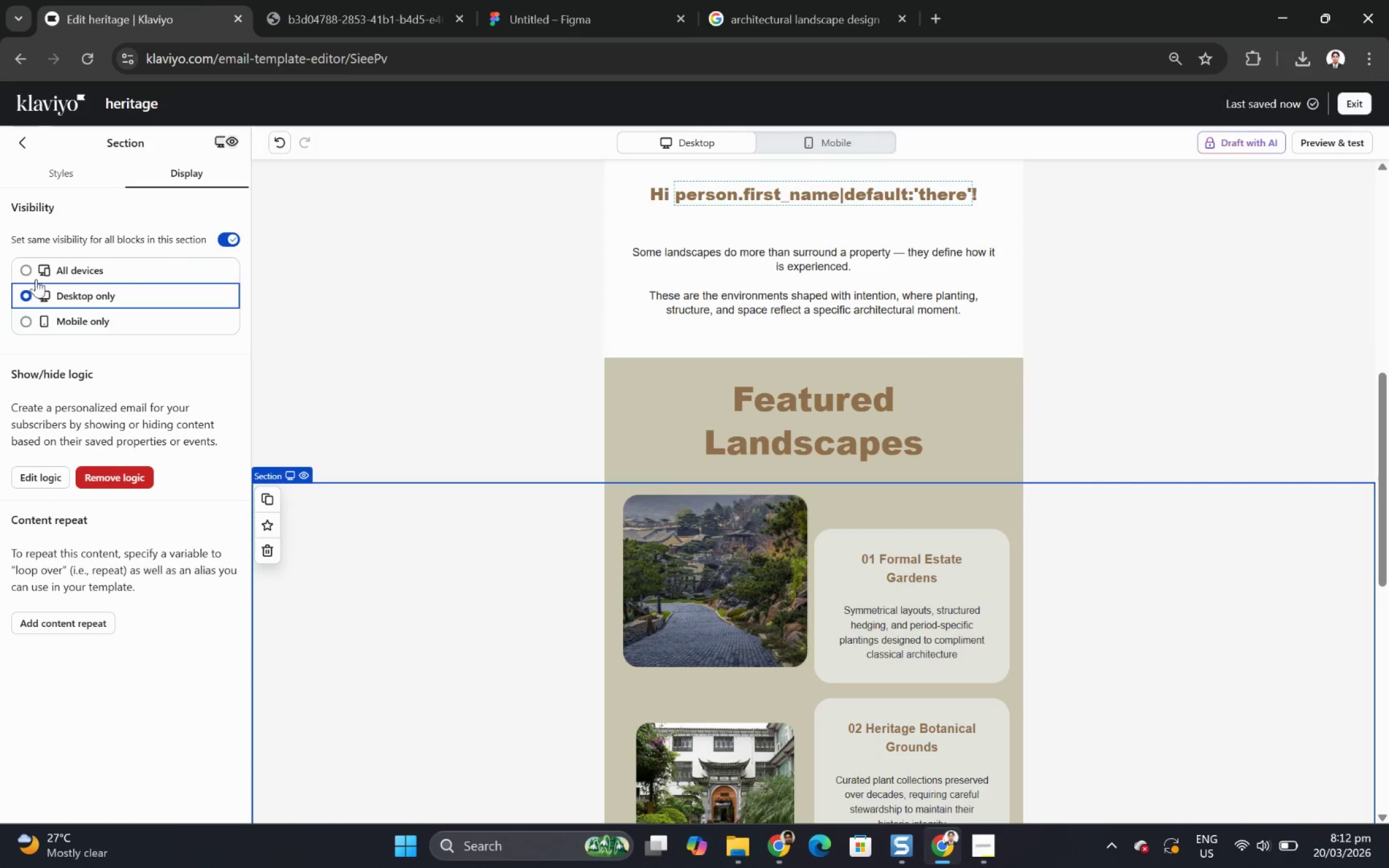 
left_click([30, 269])
 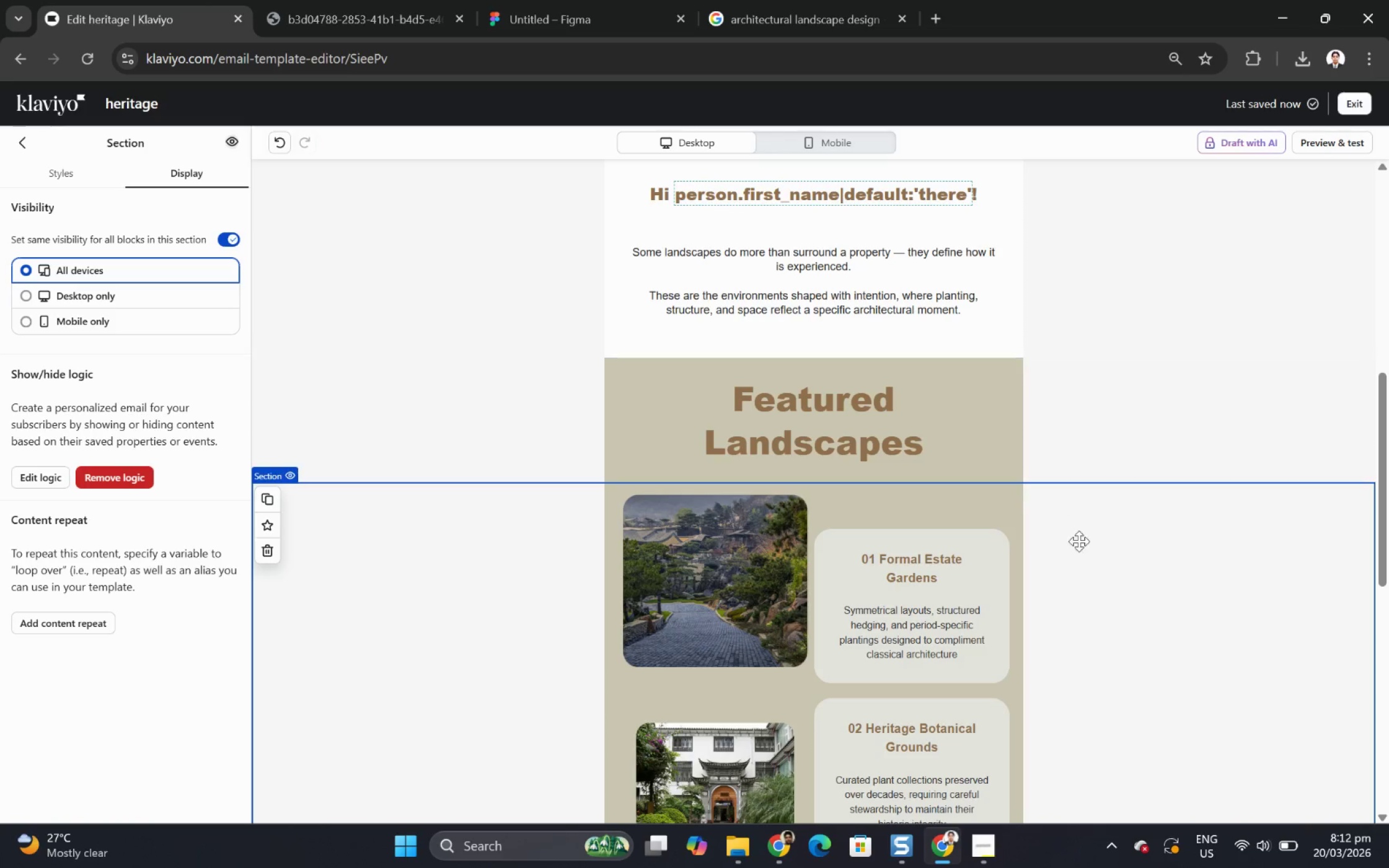 
left_click([1091, 555])
 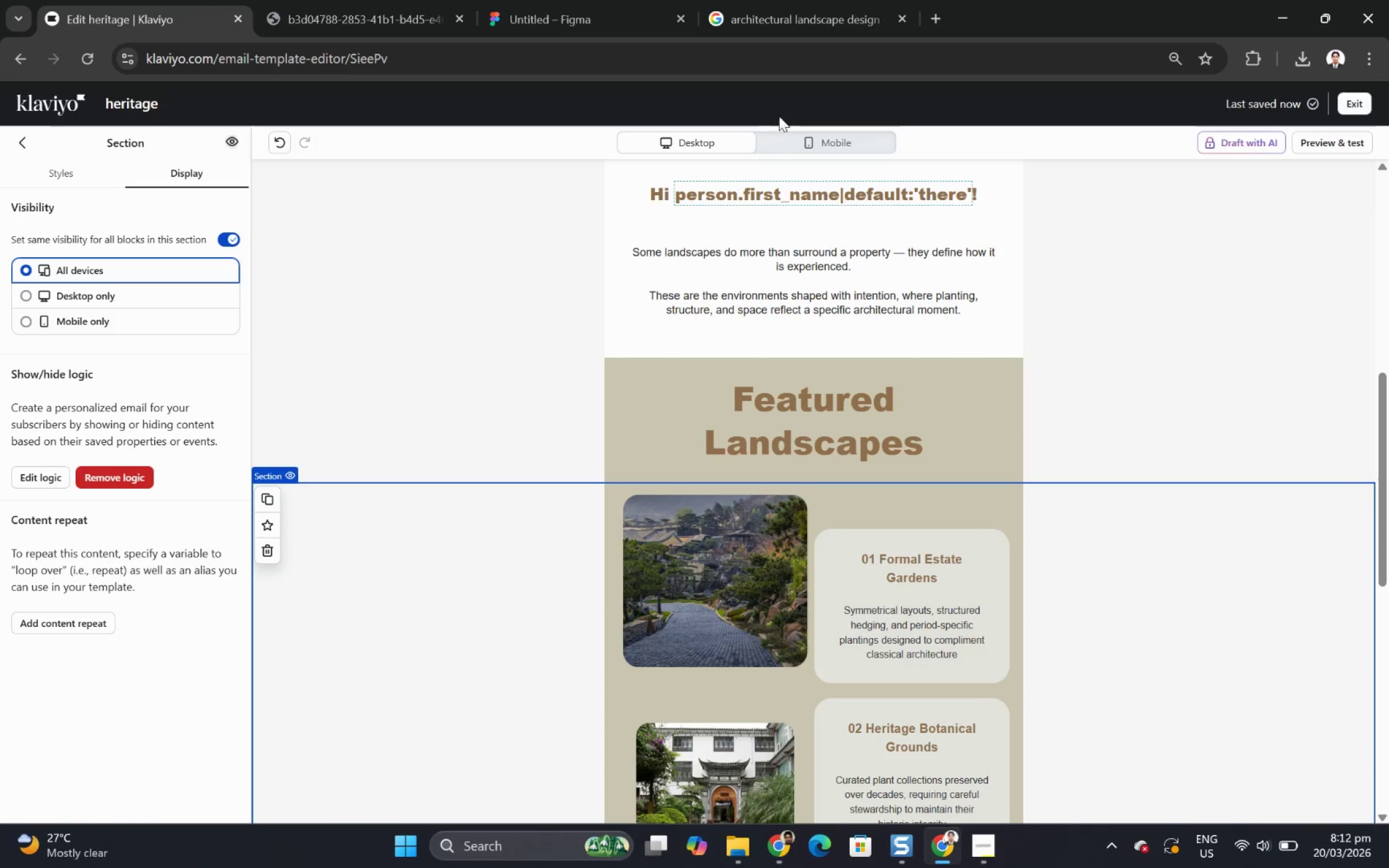 
left_click([793, 134])
 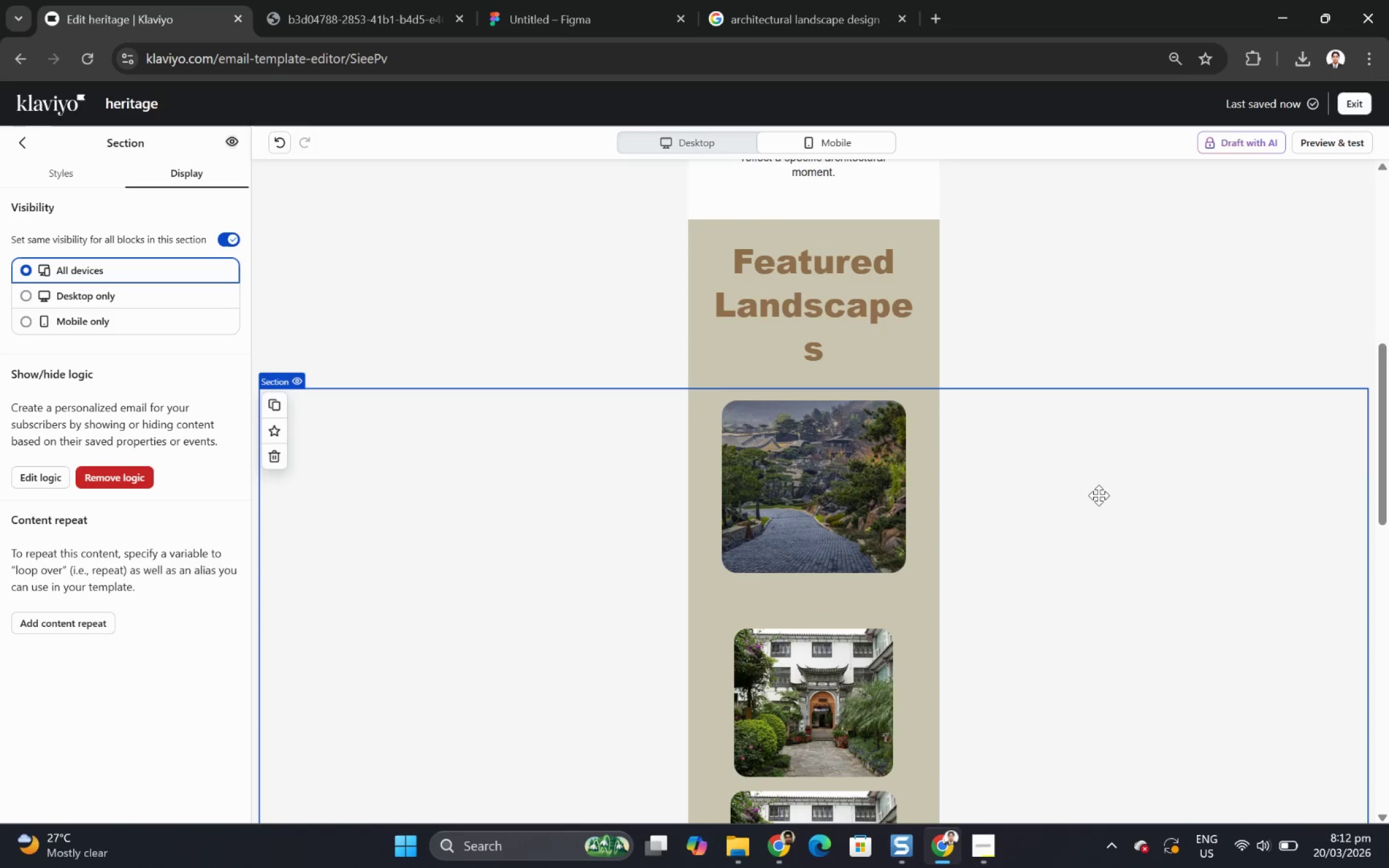 
scroll: coordinate [1145, 494], scroll_direction: down, amount: 9.0
 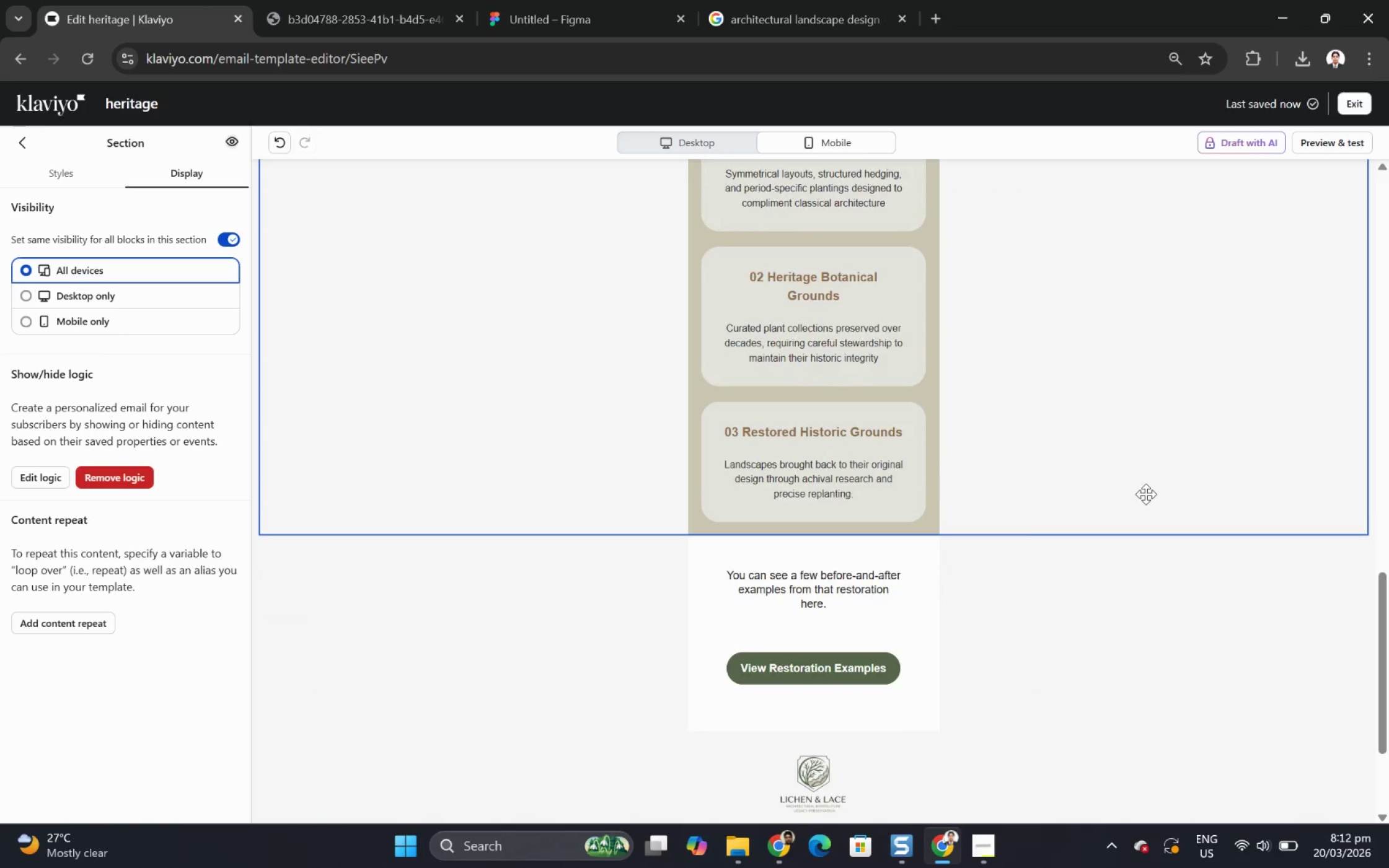 
scroll: coordinate [1145, 494], scroll_direction: up, amount: 2.0
 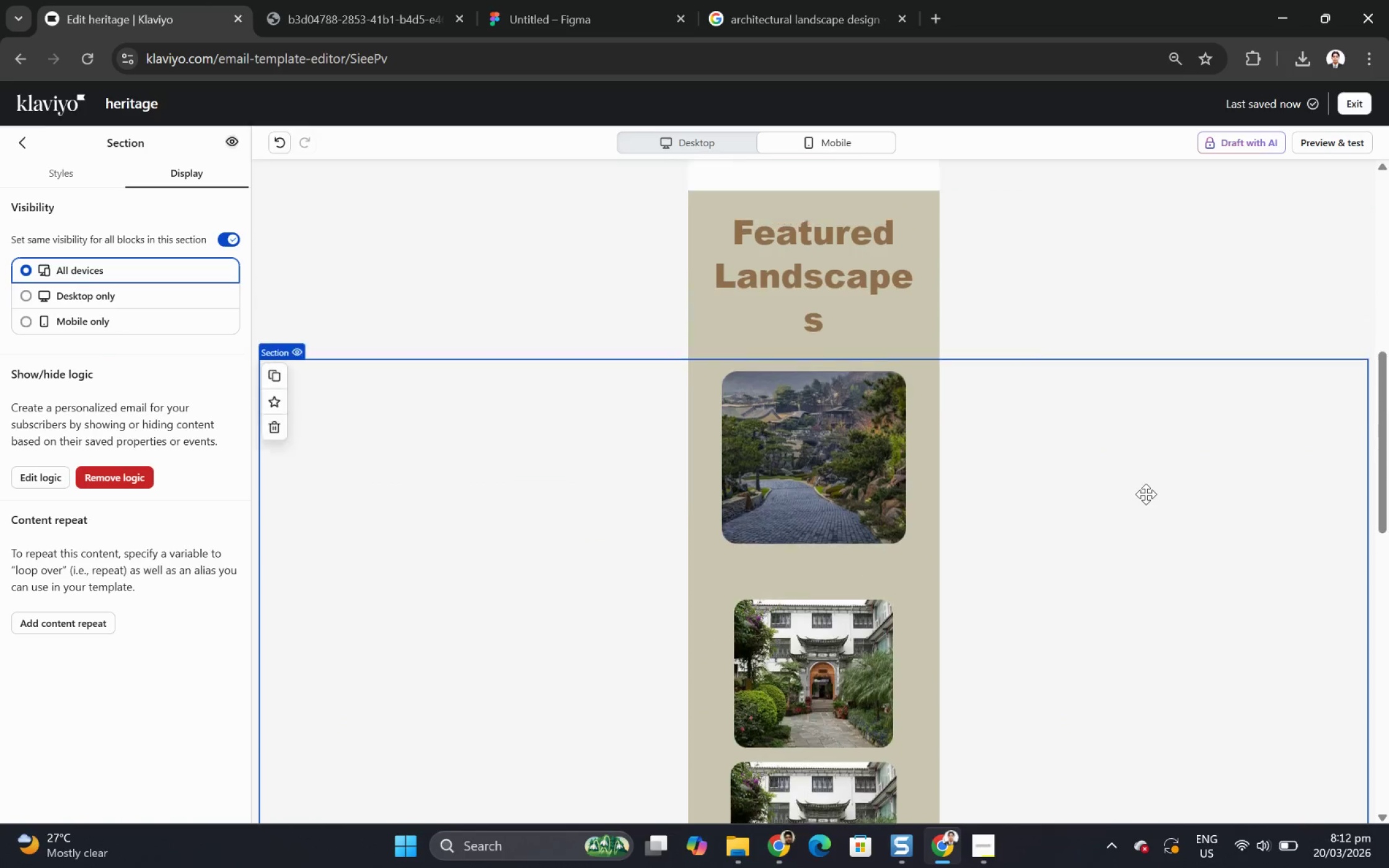 
scroll: coordinate [1145, 494], scroll_direction: none, amount: 0.0
 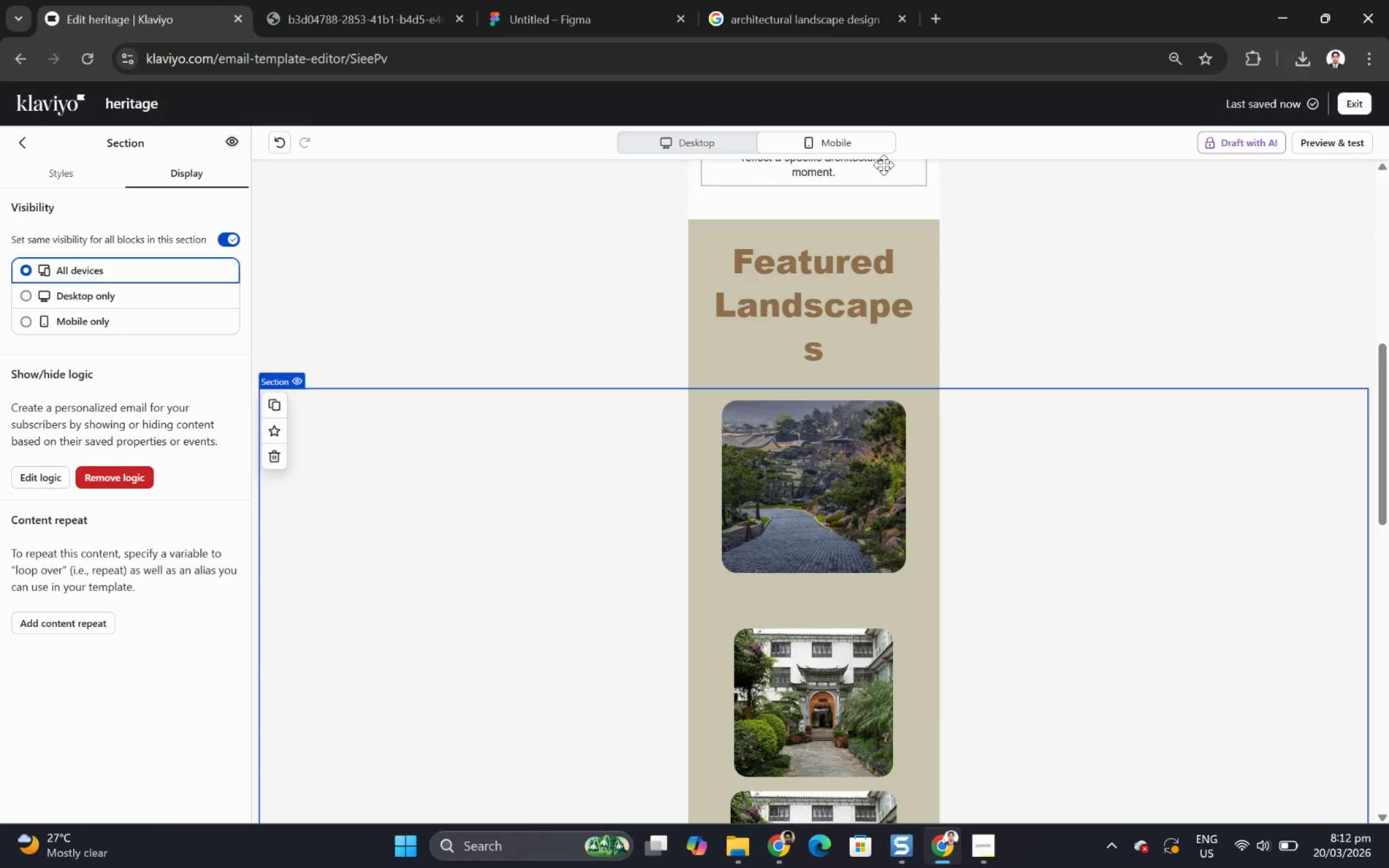 
left_click([708, 143])
 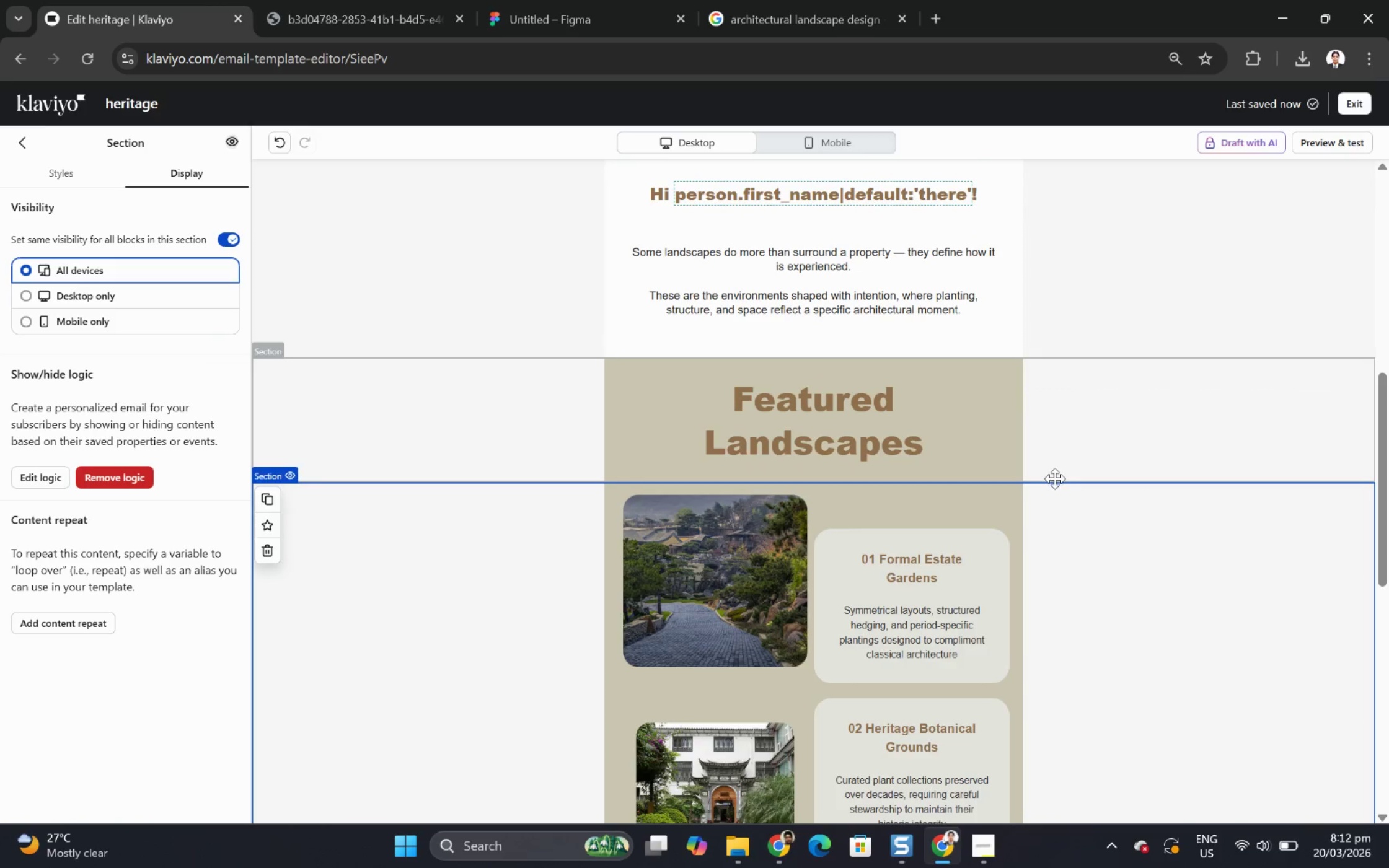 
scroll: coordinate [1054, 478], scroll_direction: down, amount: 3.0
 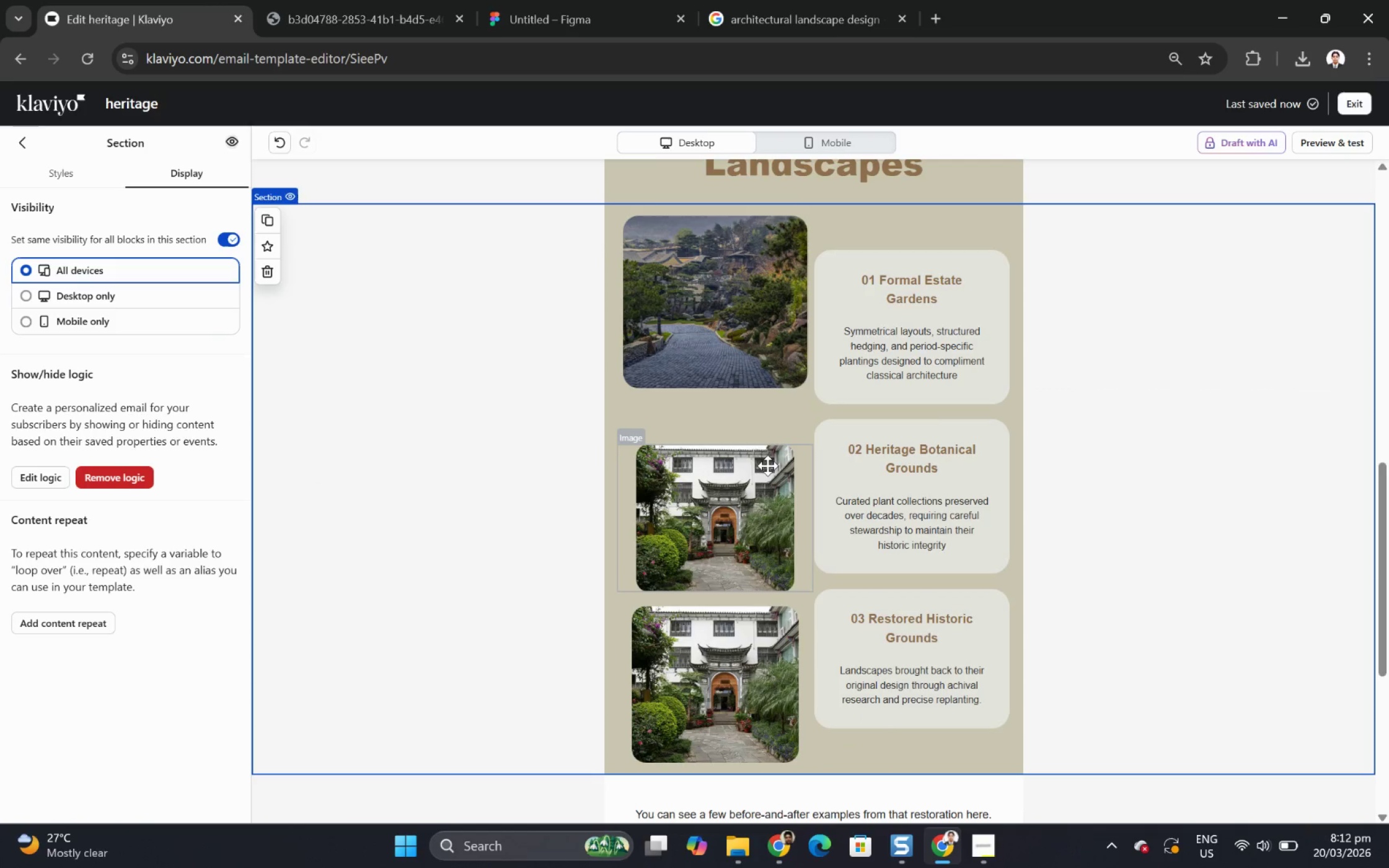 
left_click_drag(start_coordinate=[761, 430], to_coordinate=[767, 613])
 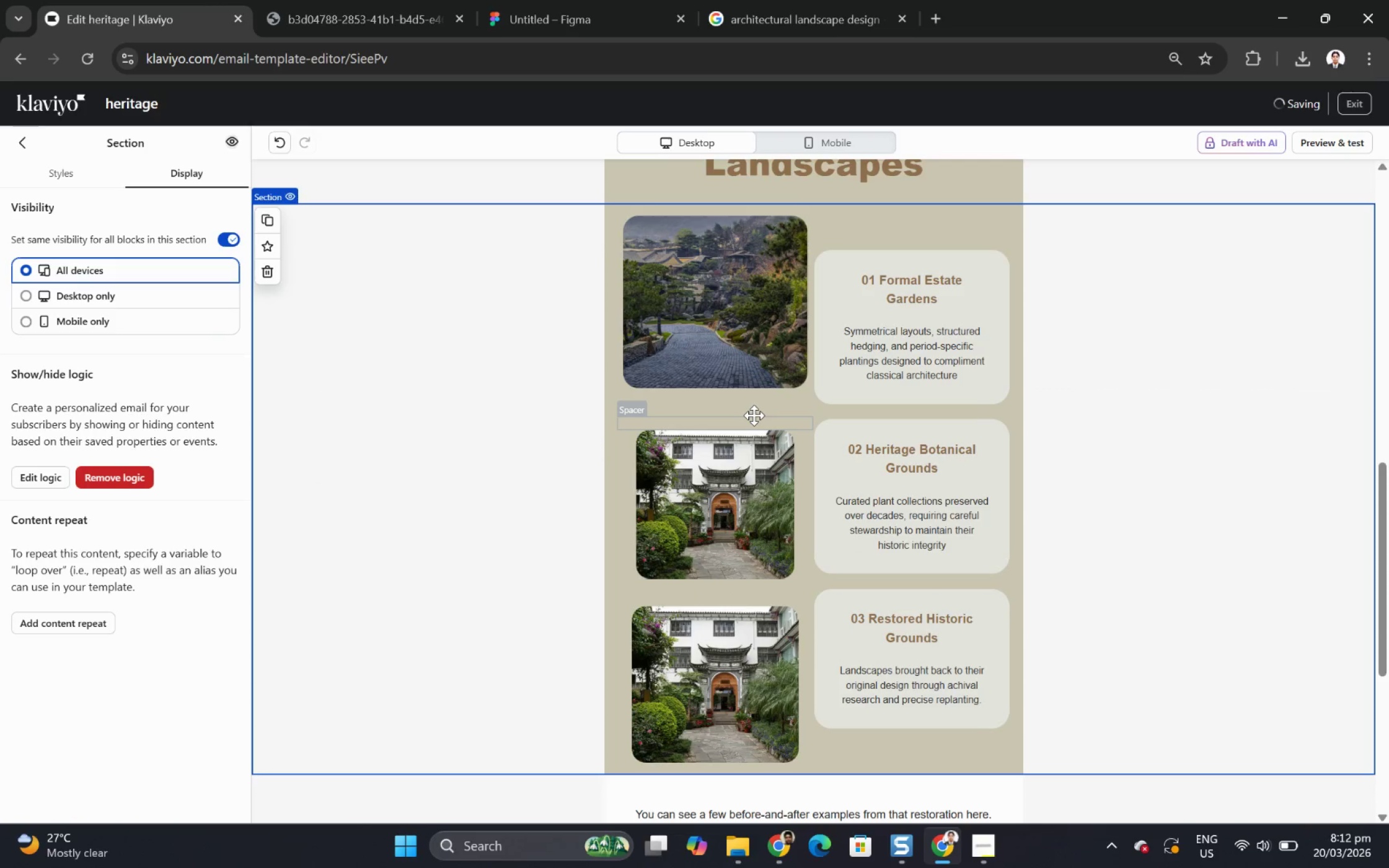 
left_click_drag(start_coordinate=[754, 415], to_coordinate=[761, 584])
 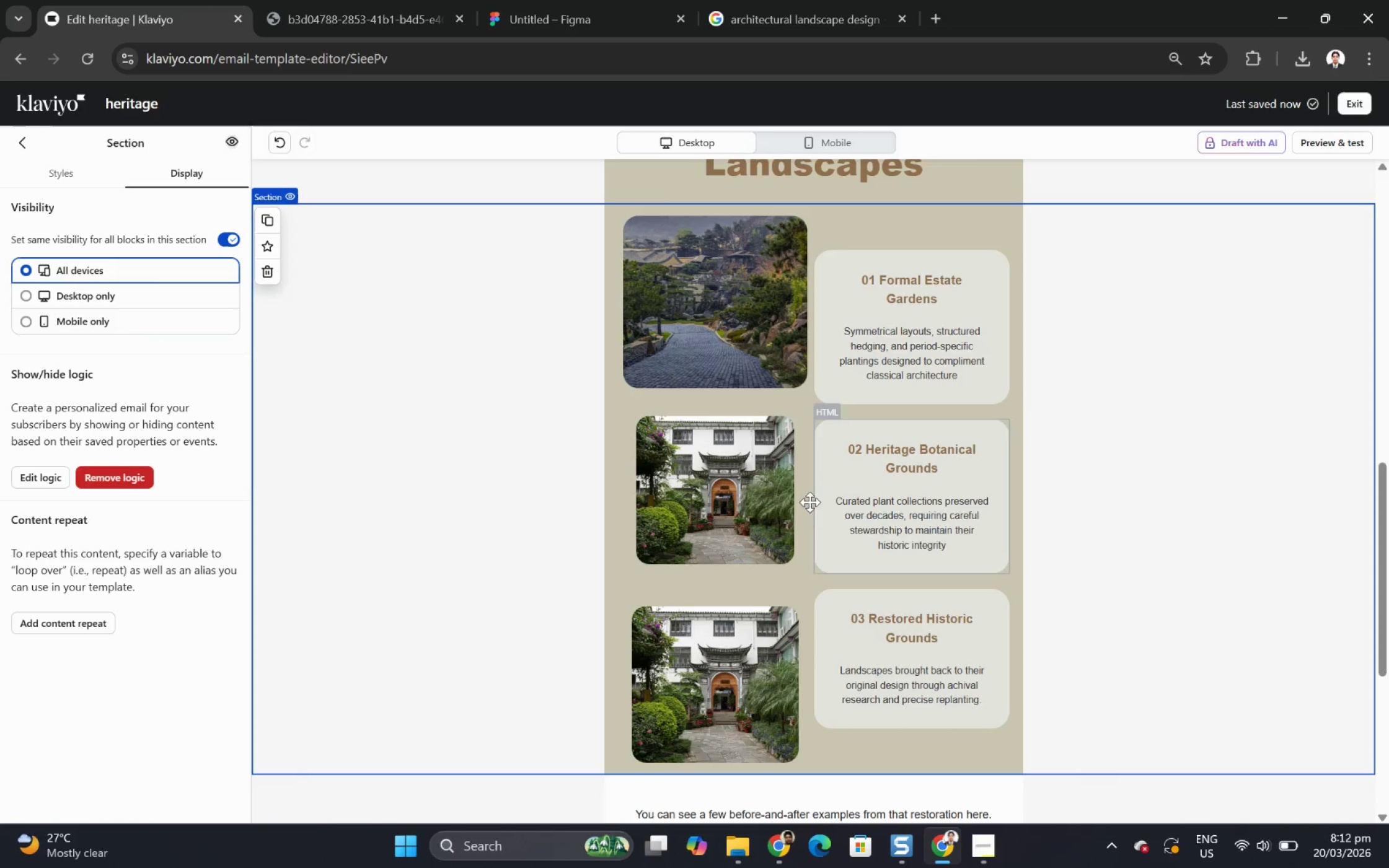 
left_click([773, 478])
 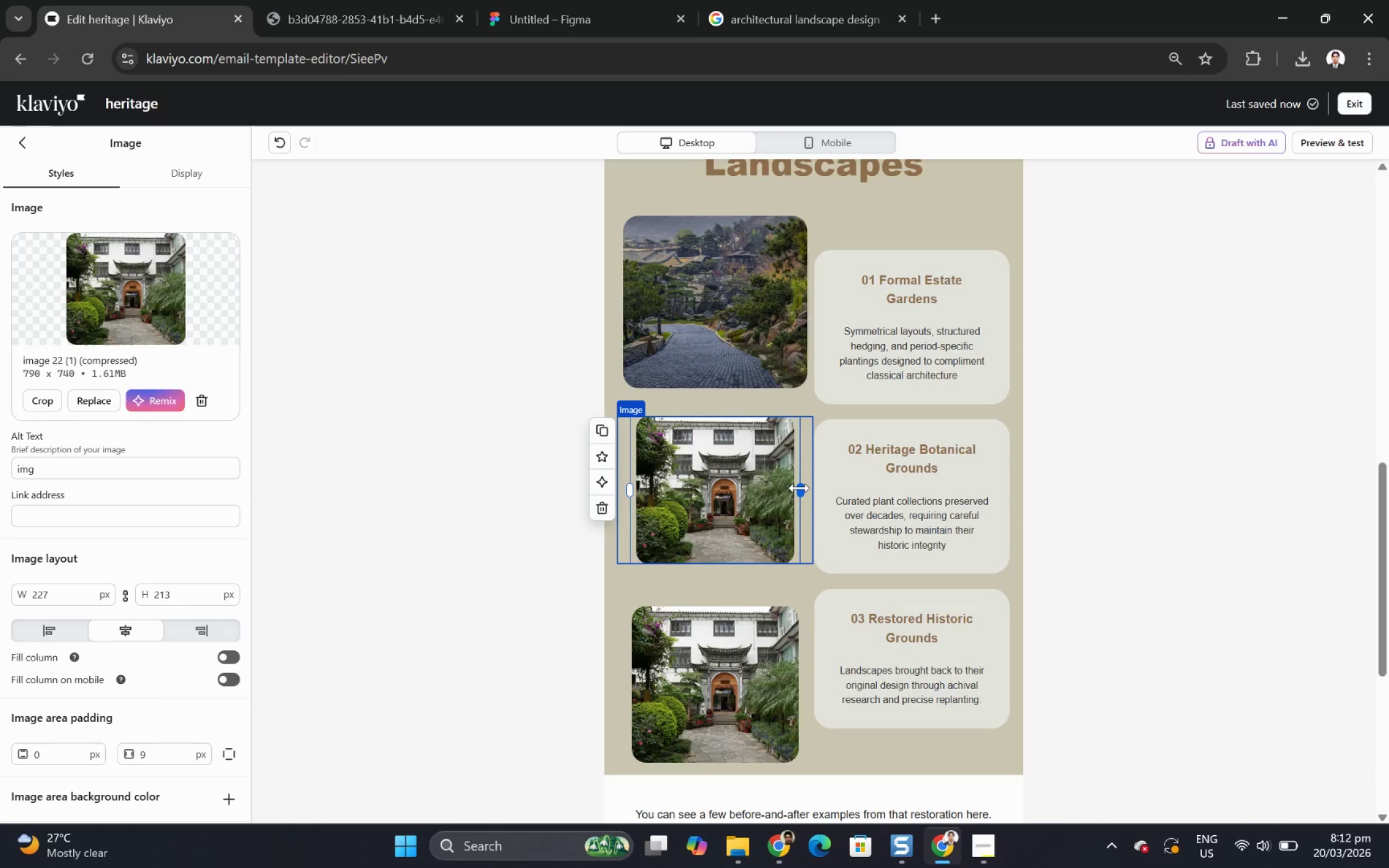 
left_click_drag(start_coordinate=[799, 487], to_coordinate=[819, 486])
 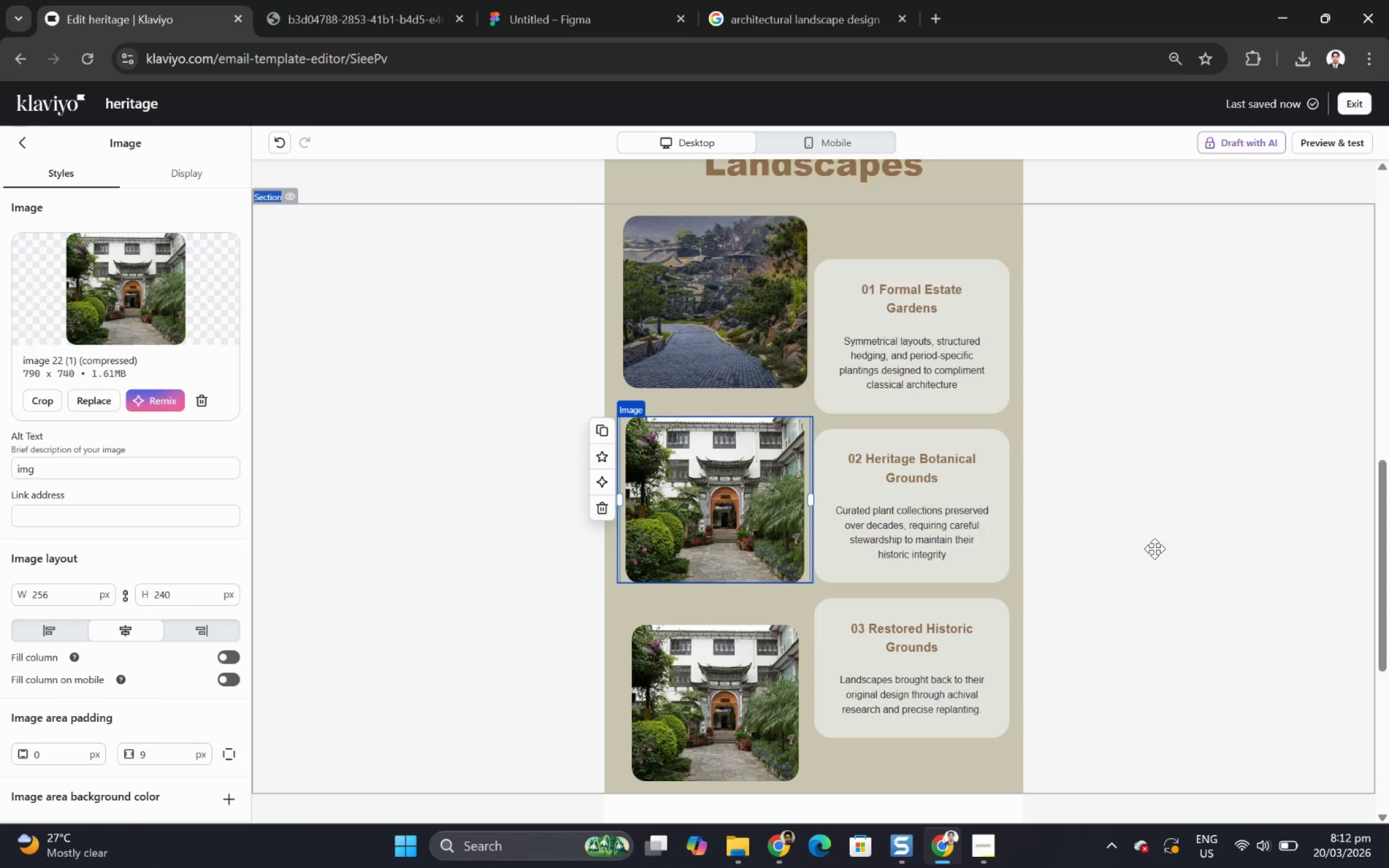 
left_click([1154, 548])
 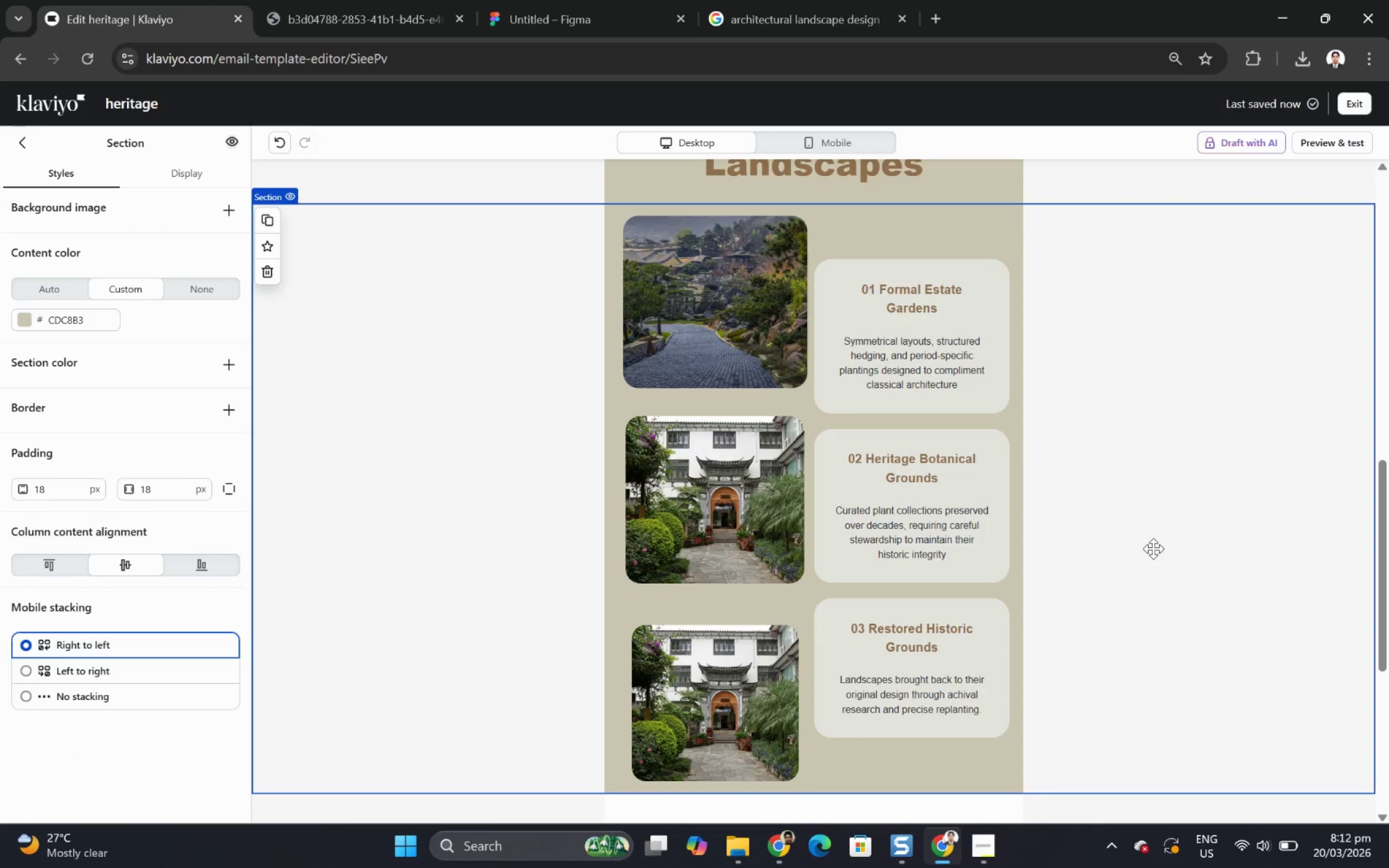 
scroll: coordinate [1152, 548], scroll_direction: up, amount: 1.0
 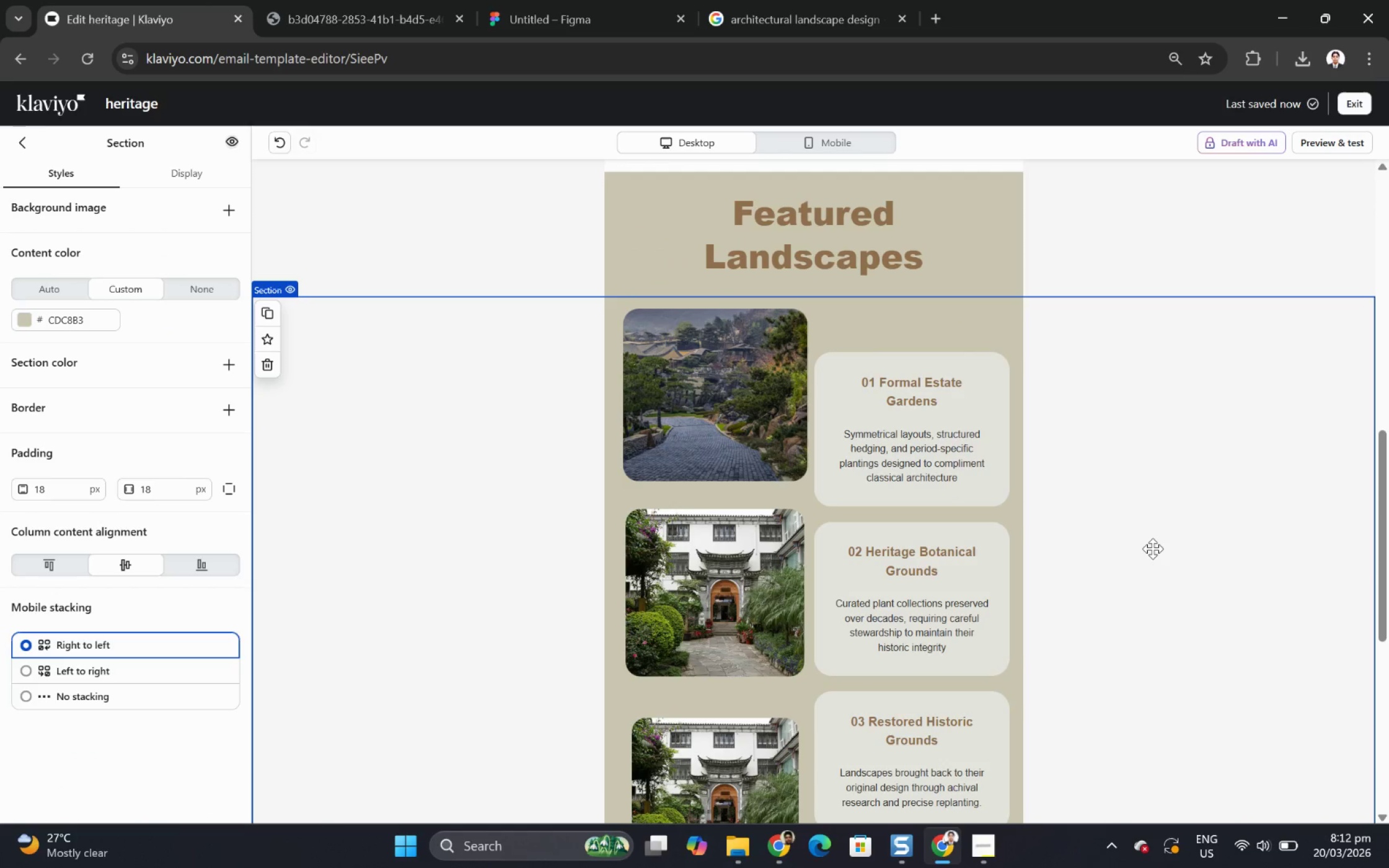 
scroll: coordinate [1152, 548], scroll_direction: down, amount: 1.0
 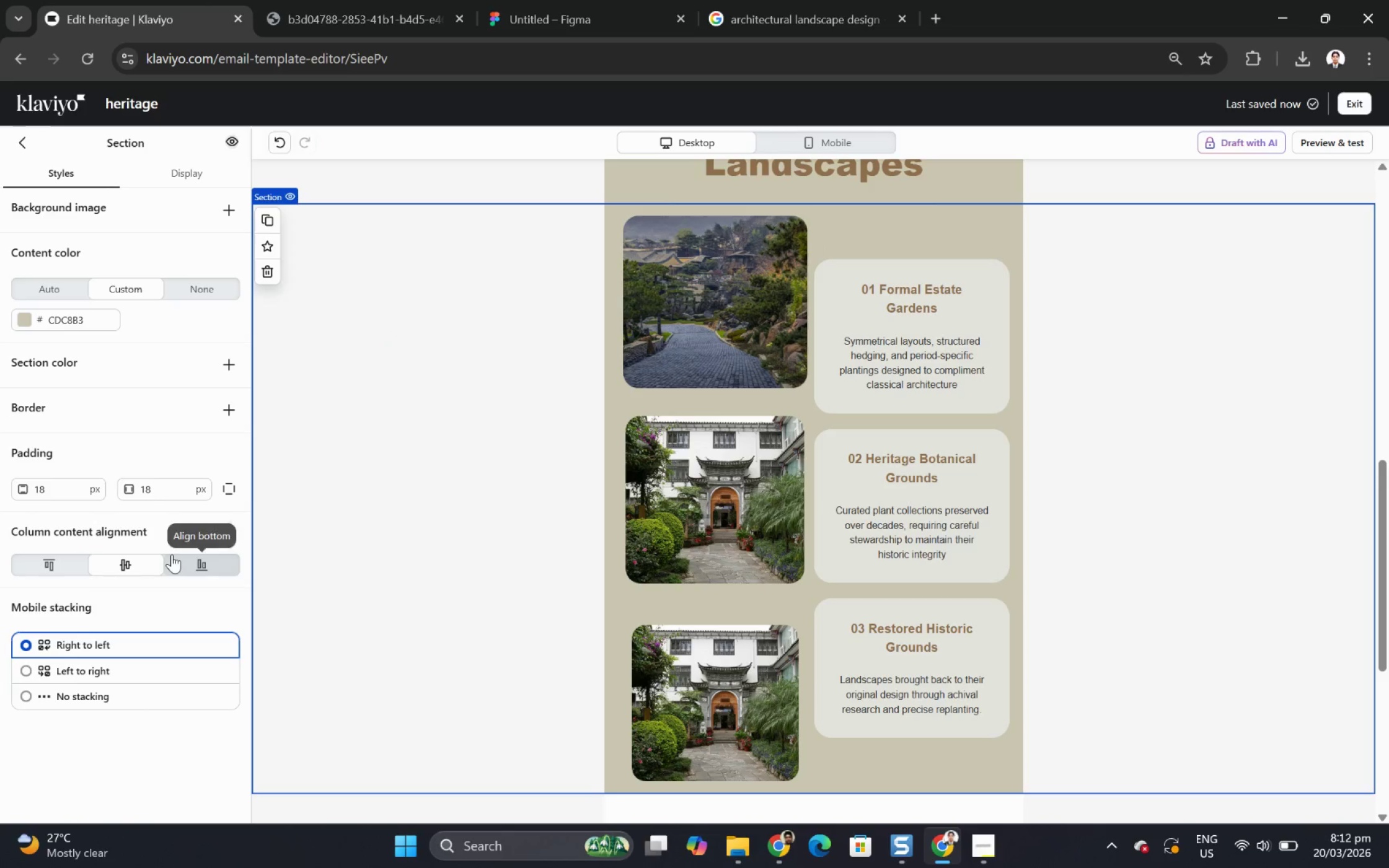 
wait(5.74)
 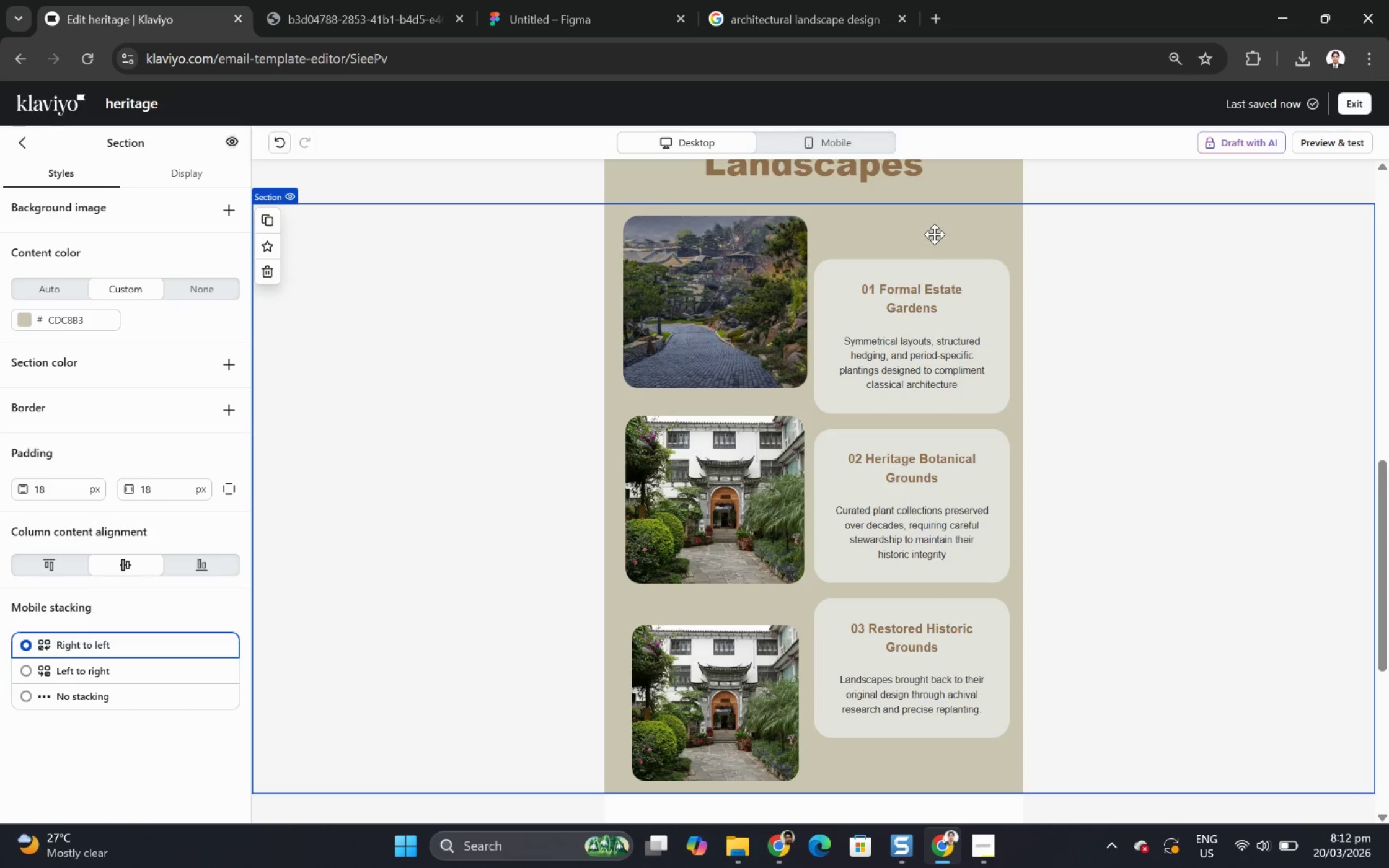 
left_click([198, 563])
 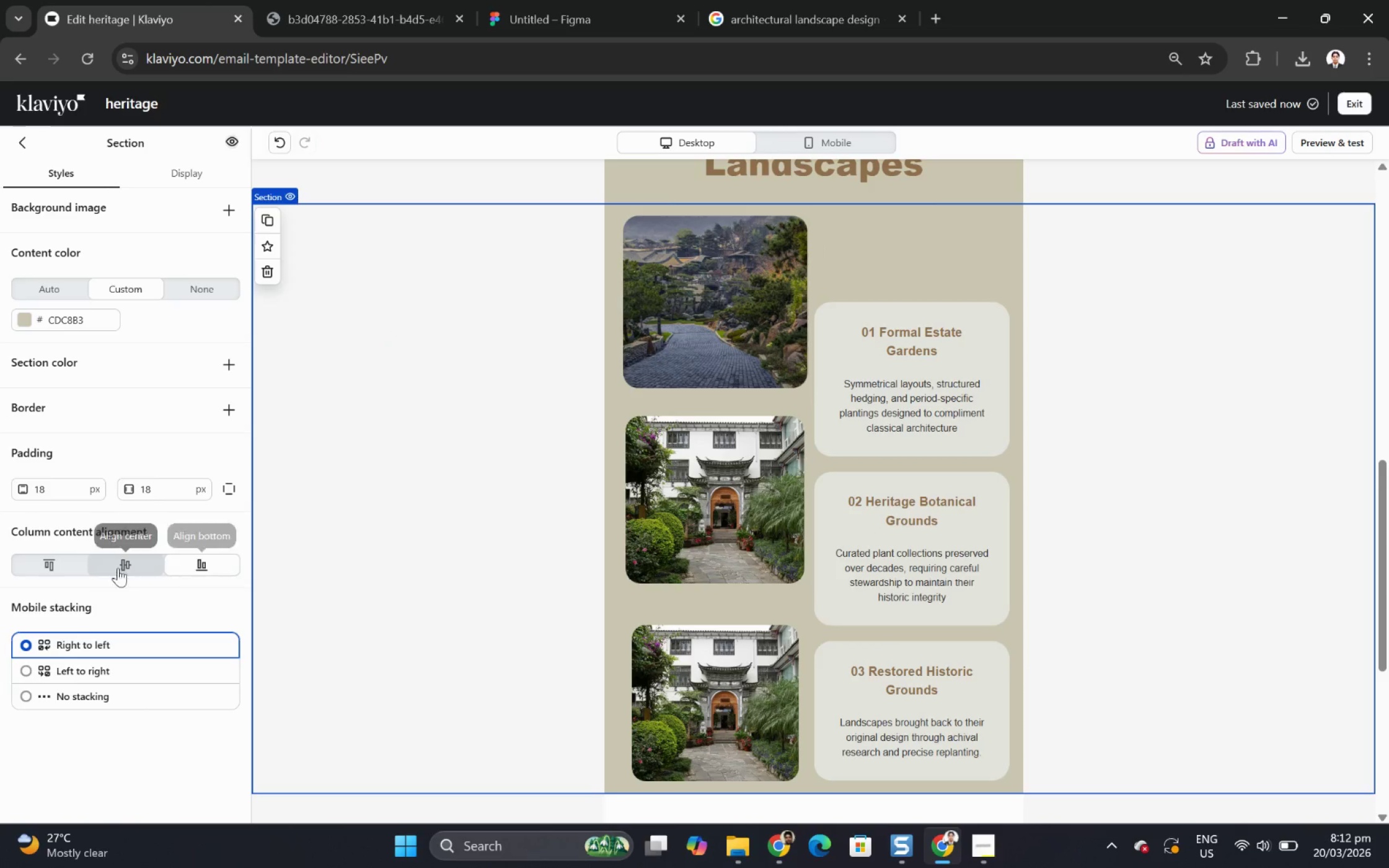 
left_click([20, 568])
 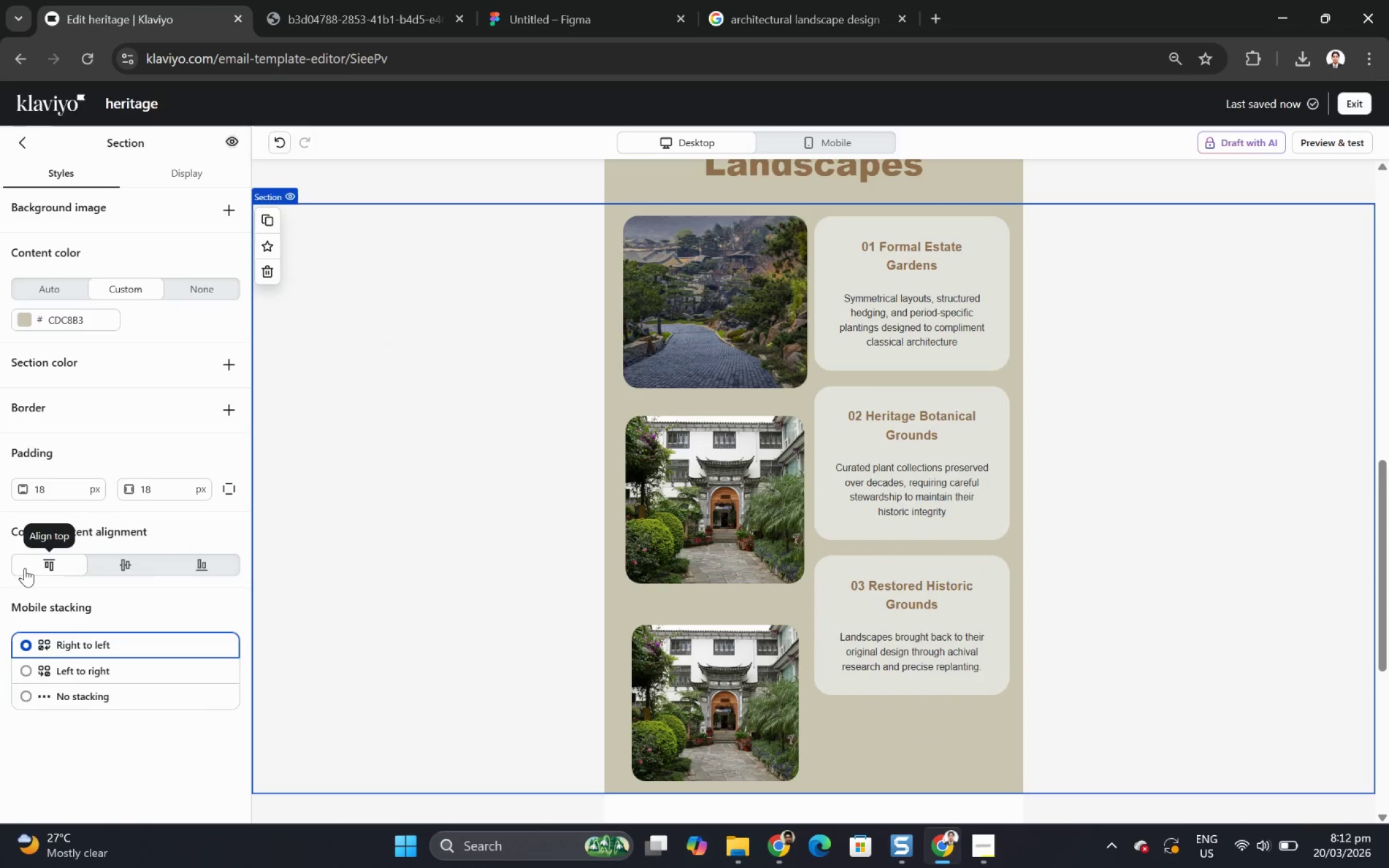 
wait(5.78)
 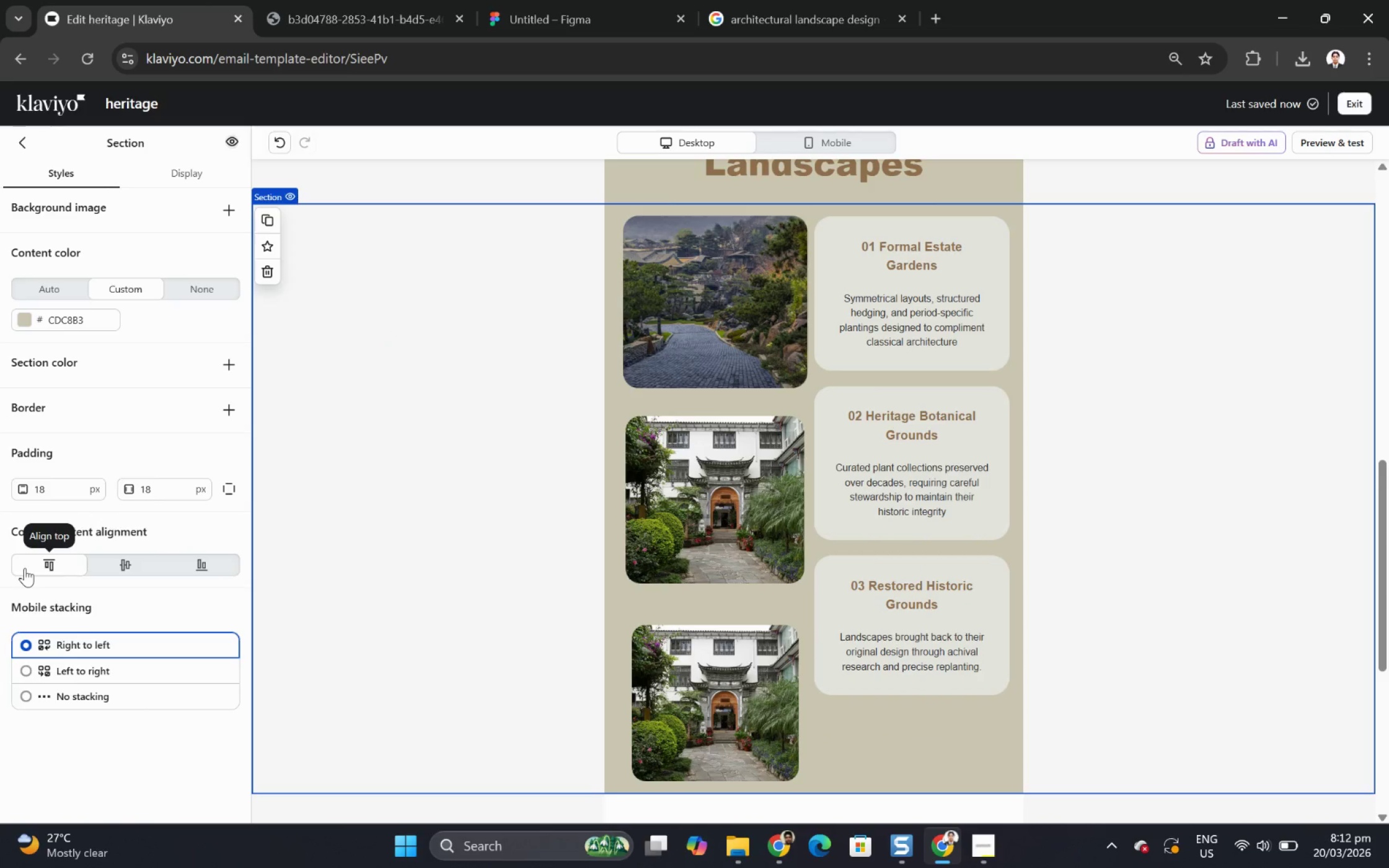 
left_click([924, 305])
 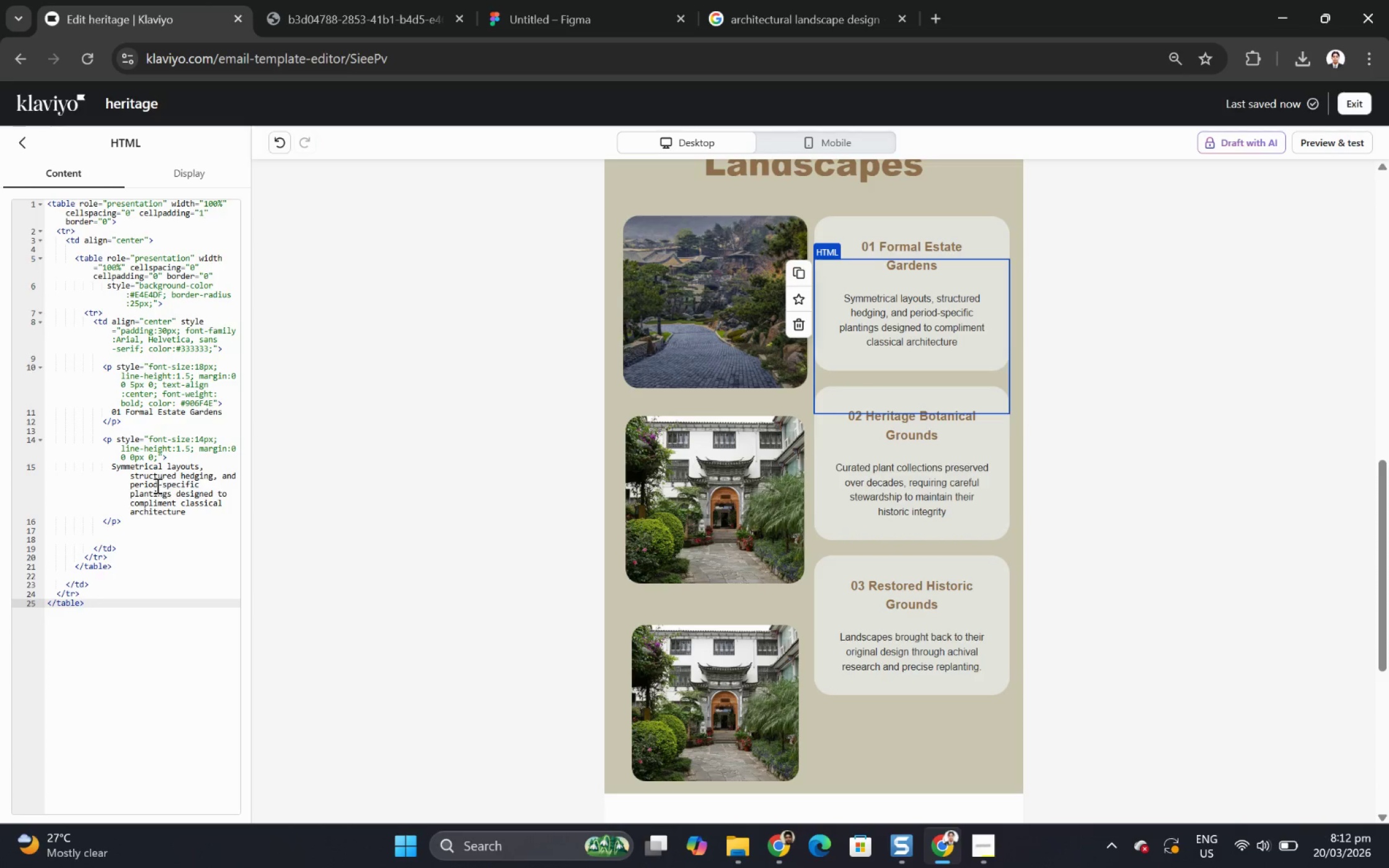 
wait(10.06)
 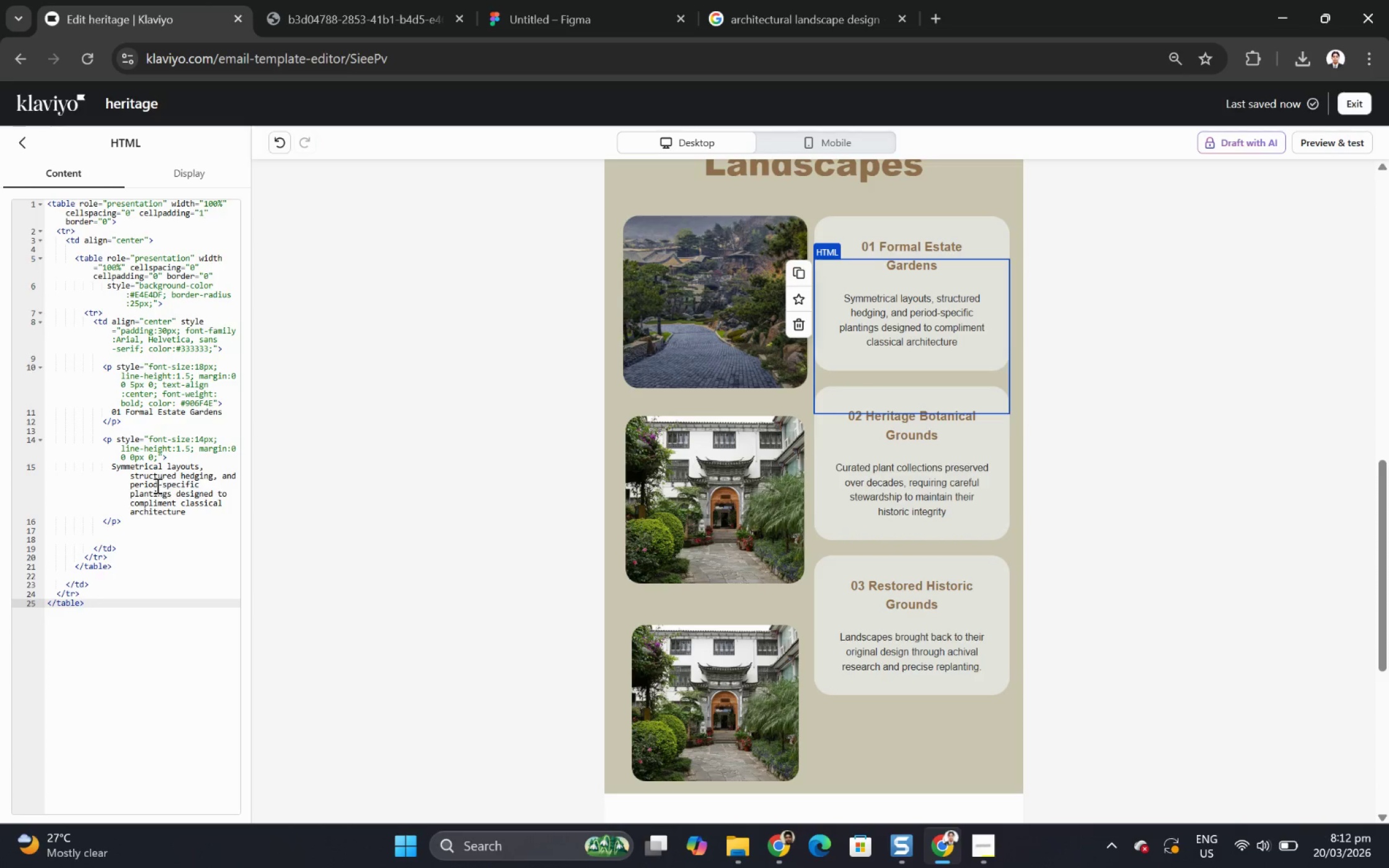 
left_click([107, 225])
 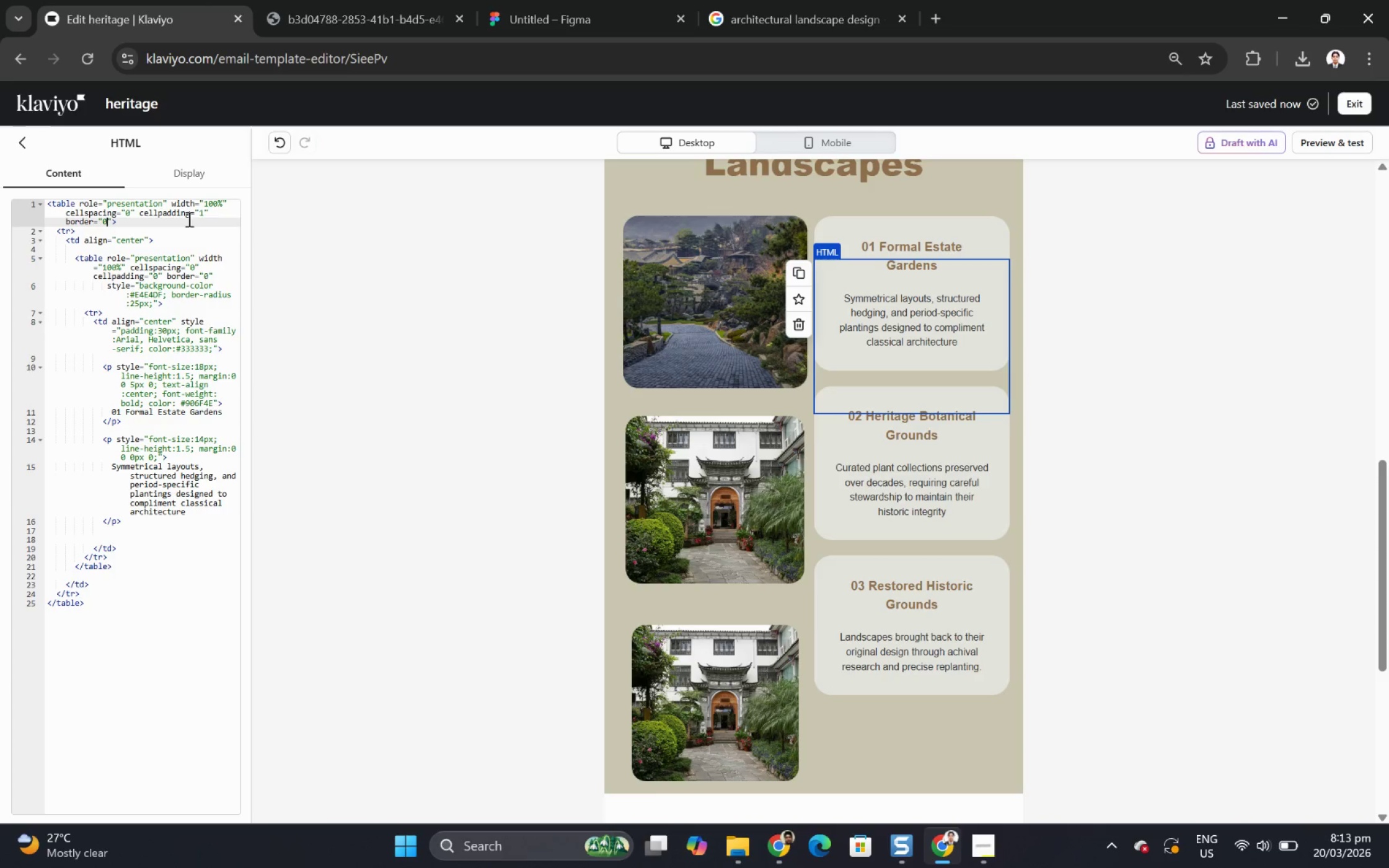 
type(35)
key(Backspace)
key(Backspace)
 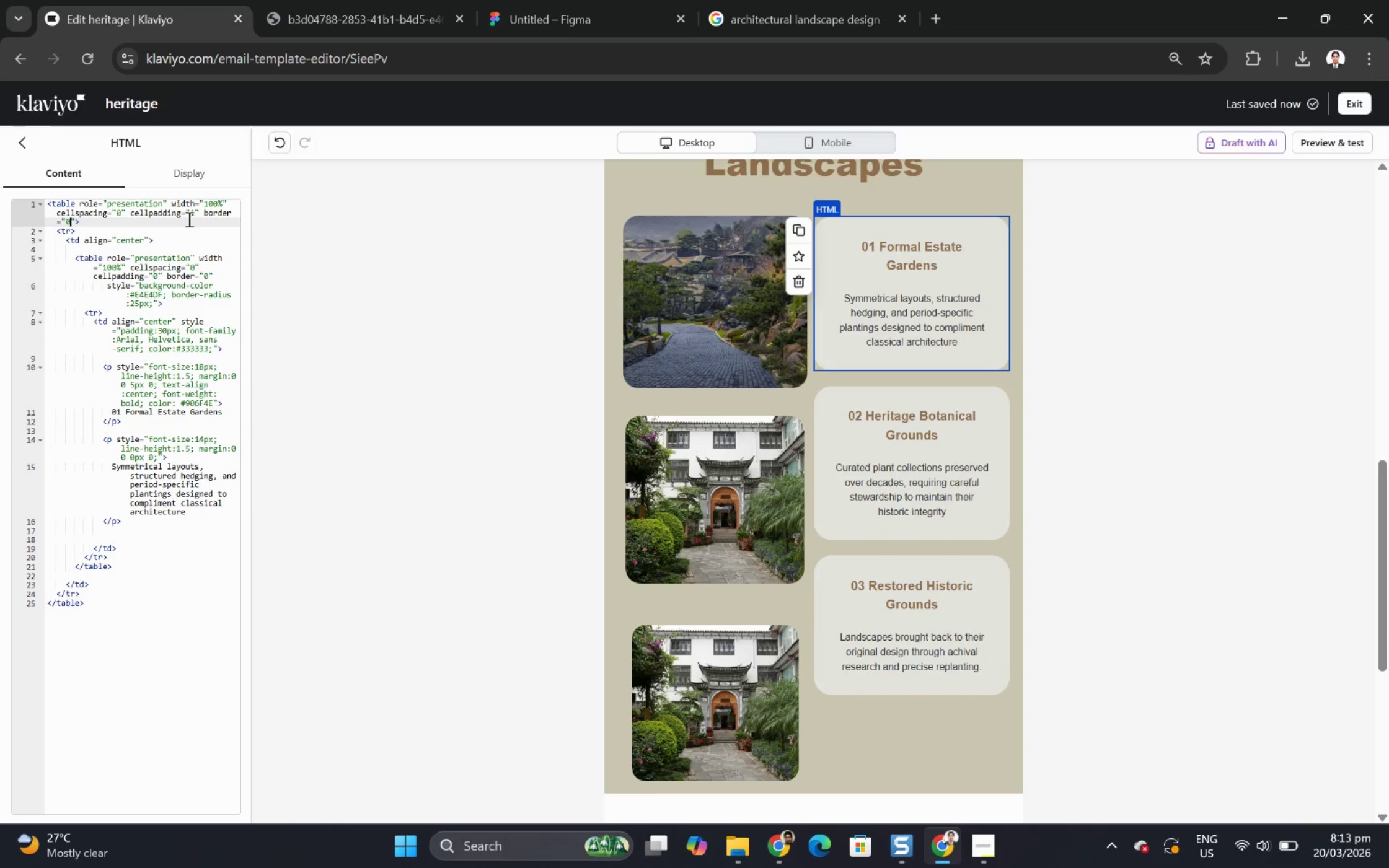 
key(Backspace)
type(10)
 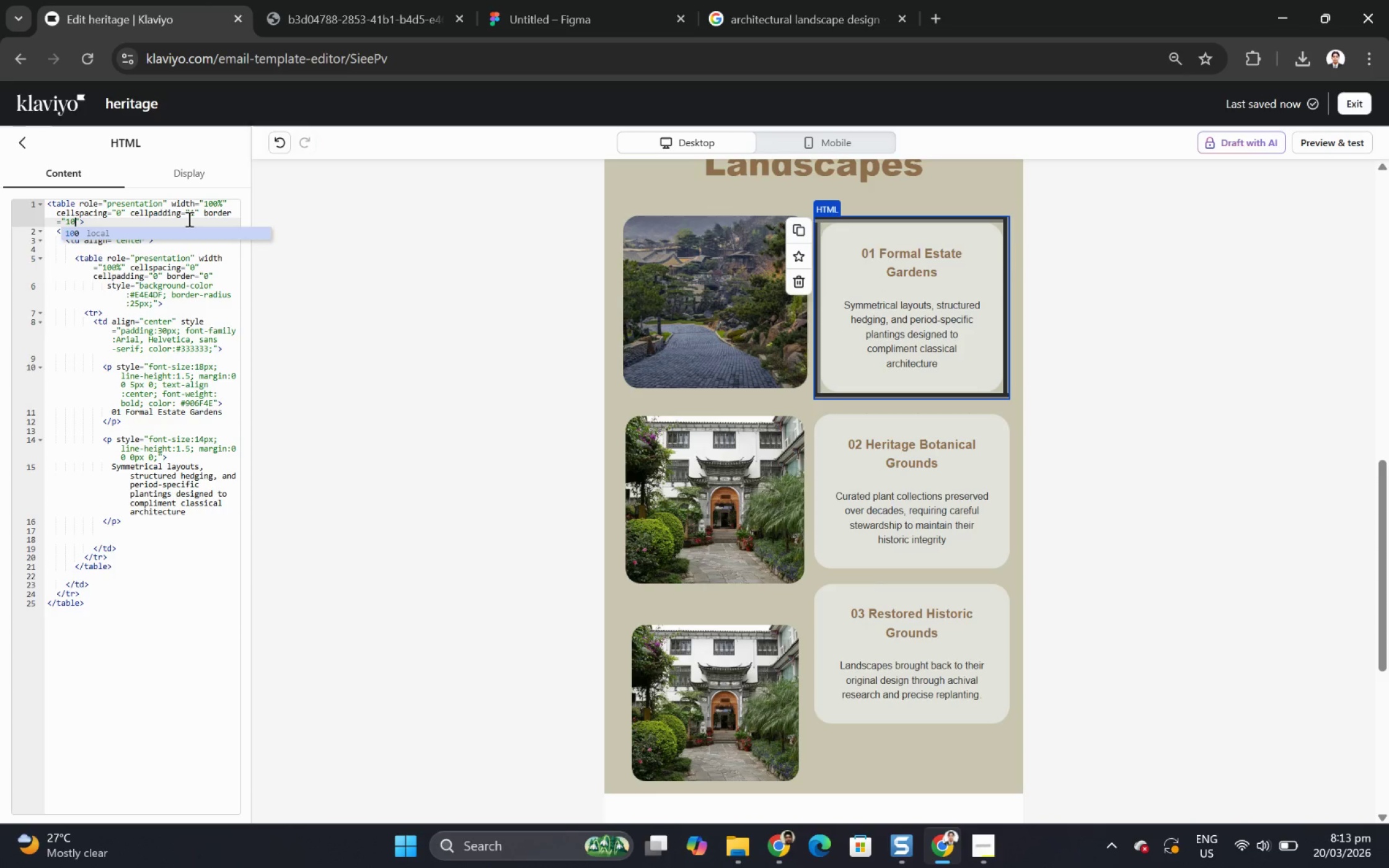 
left_click([1008, 507])
 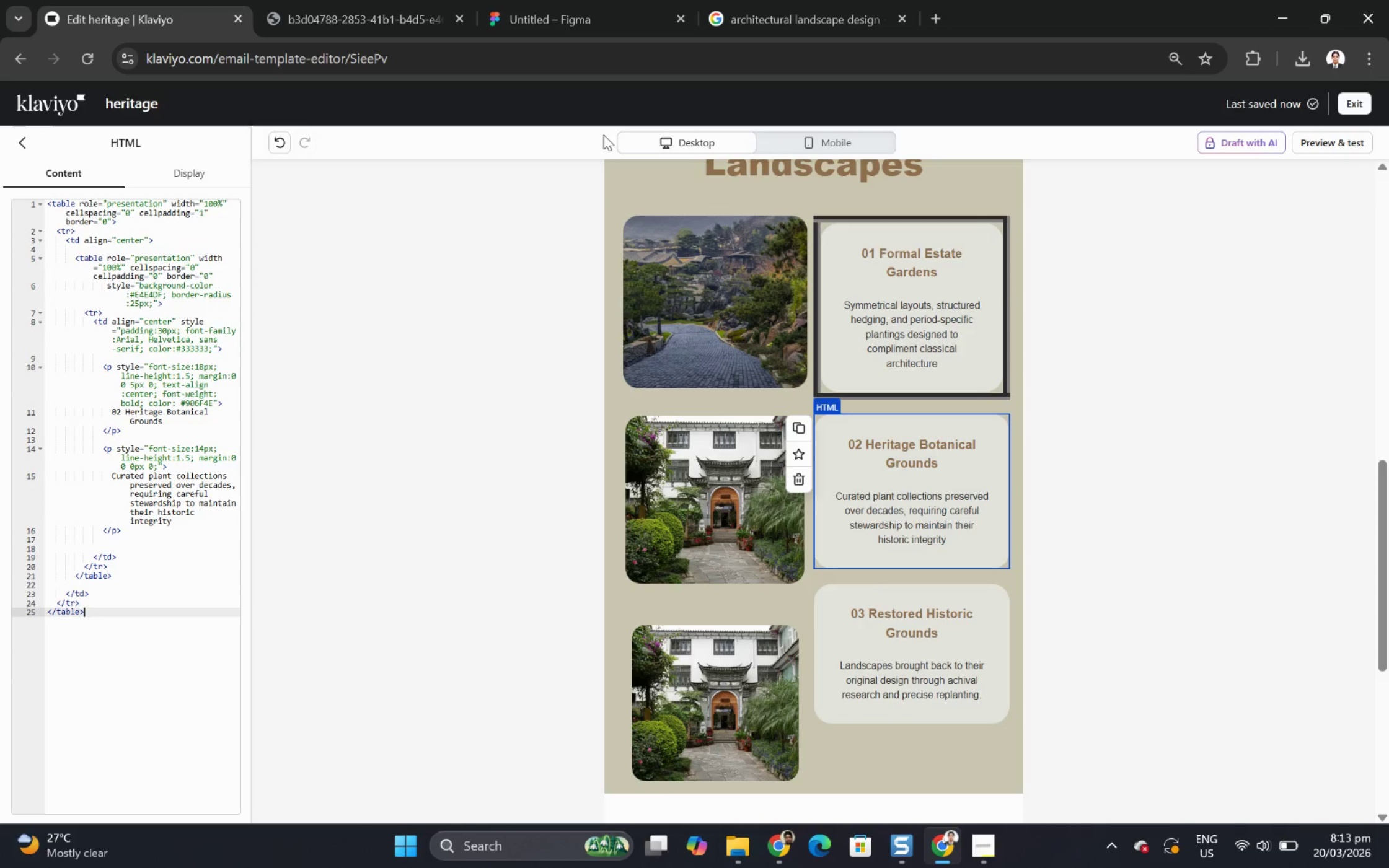 
left_click([284, 144])
 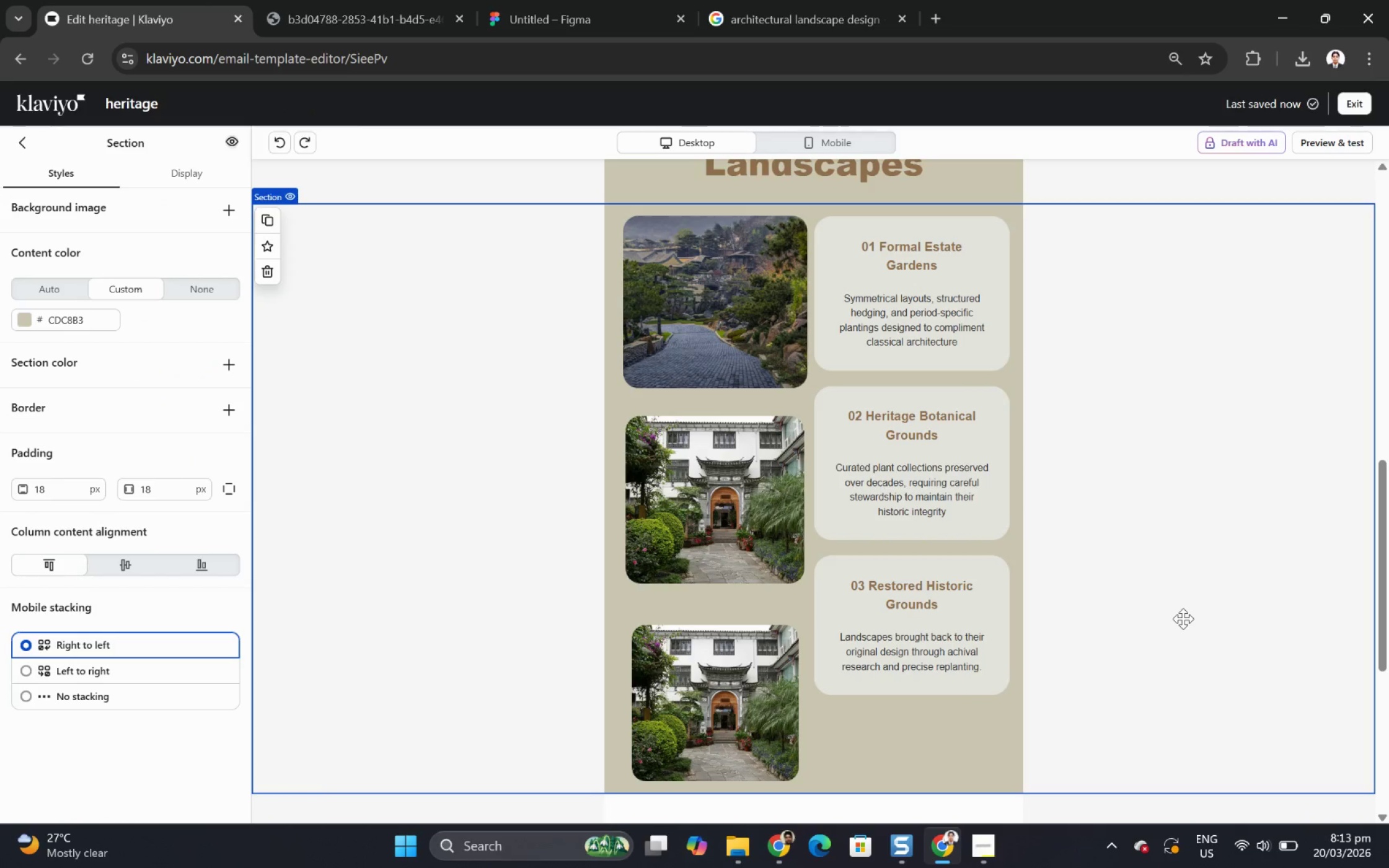 
wait(10.25)
 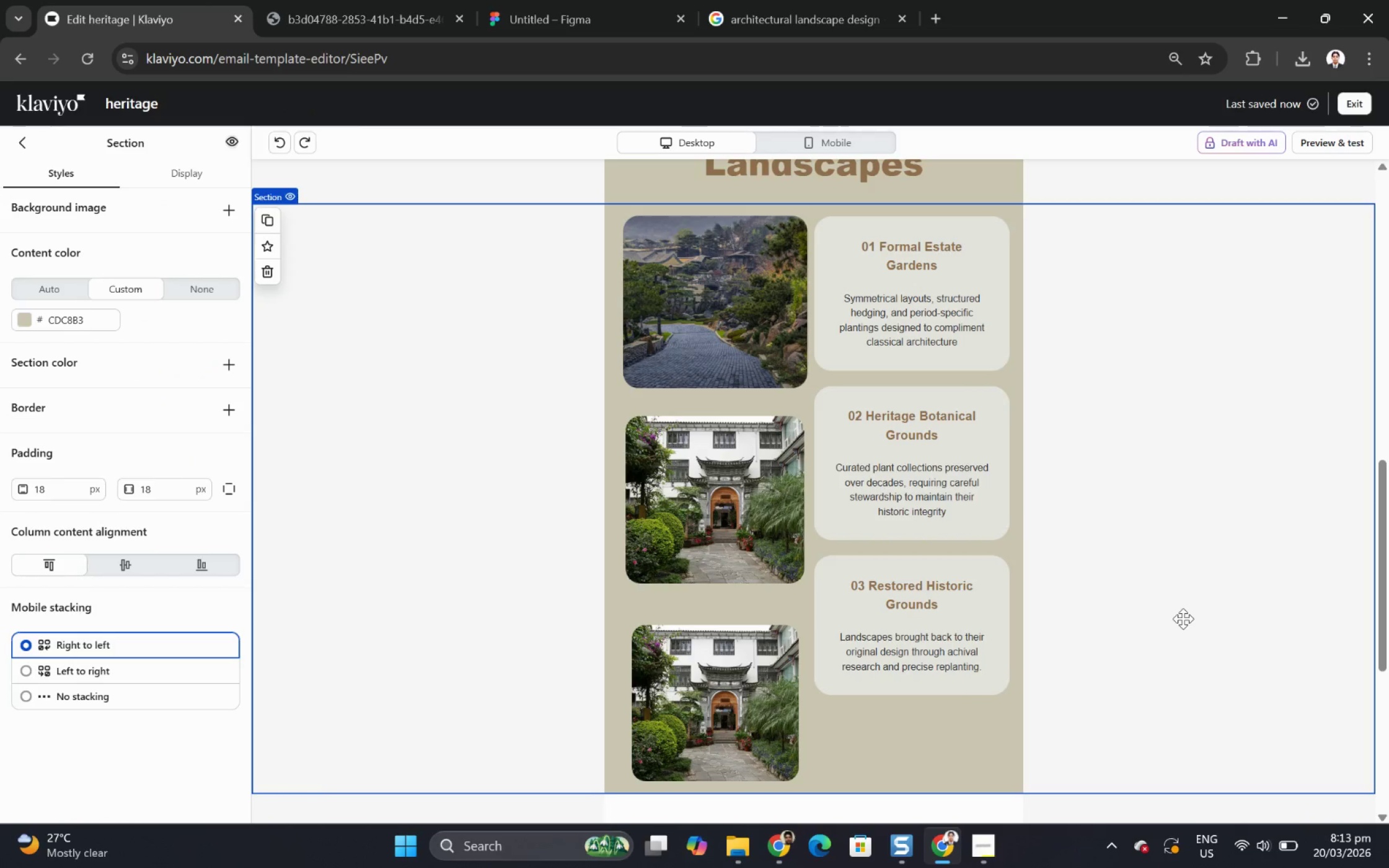 
left_click_drag(start_coordinate=[619, 304], to_coordinate=[635, 309])
 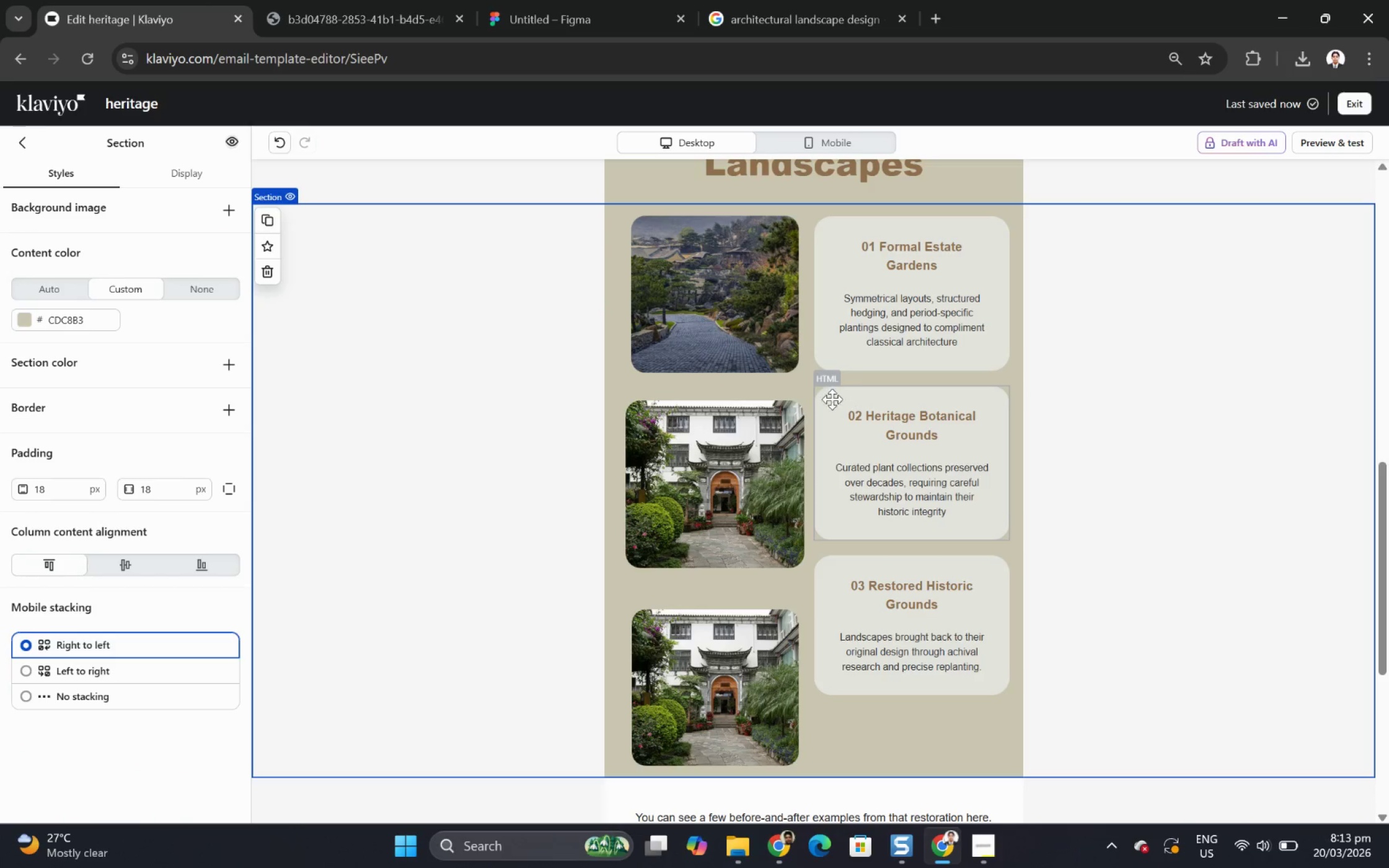 
left_click_drag(start_coordinate=[750, 395], to_coordinate=[767, 571])
 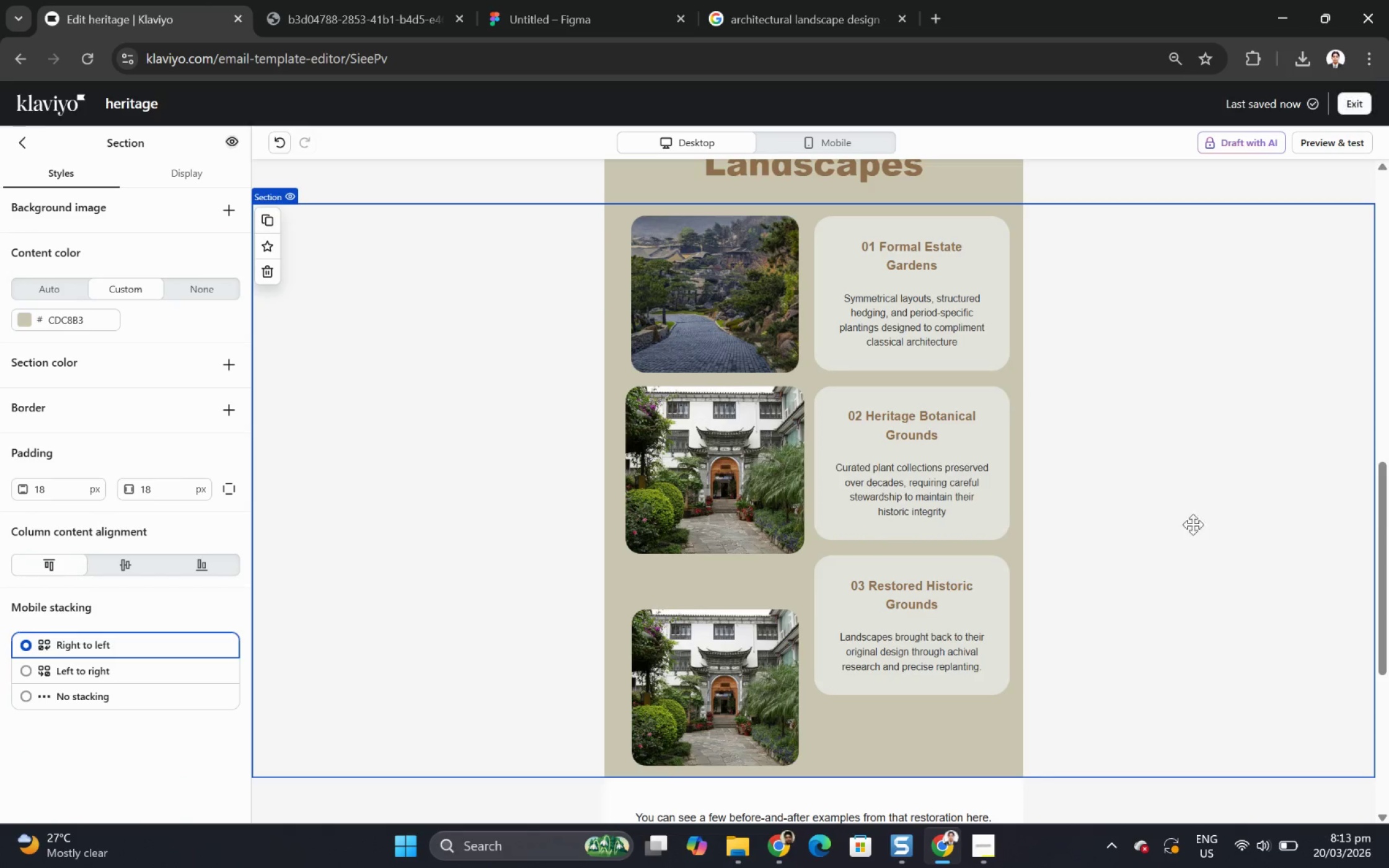 
left_click([718, 491])
 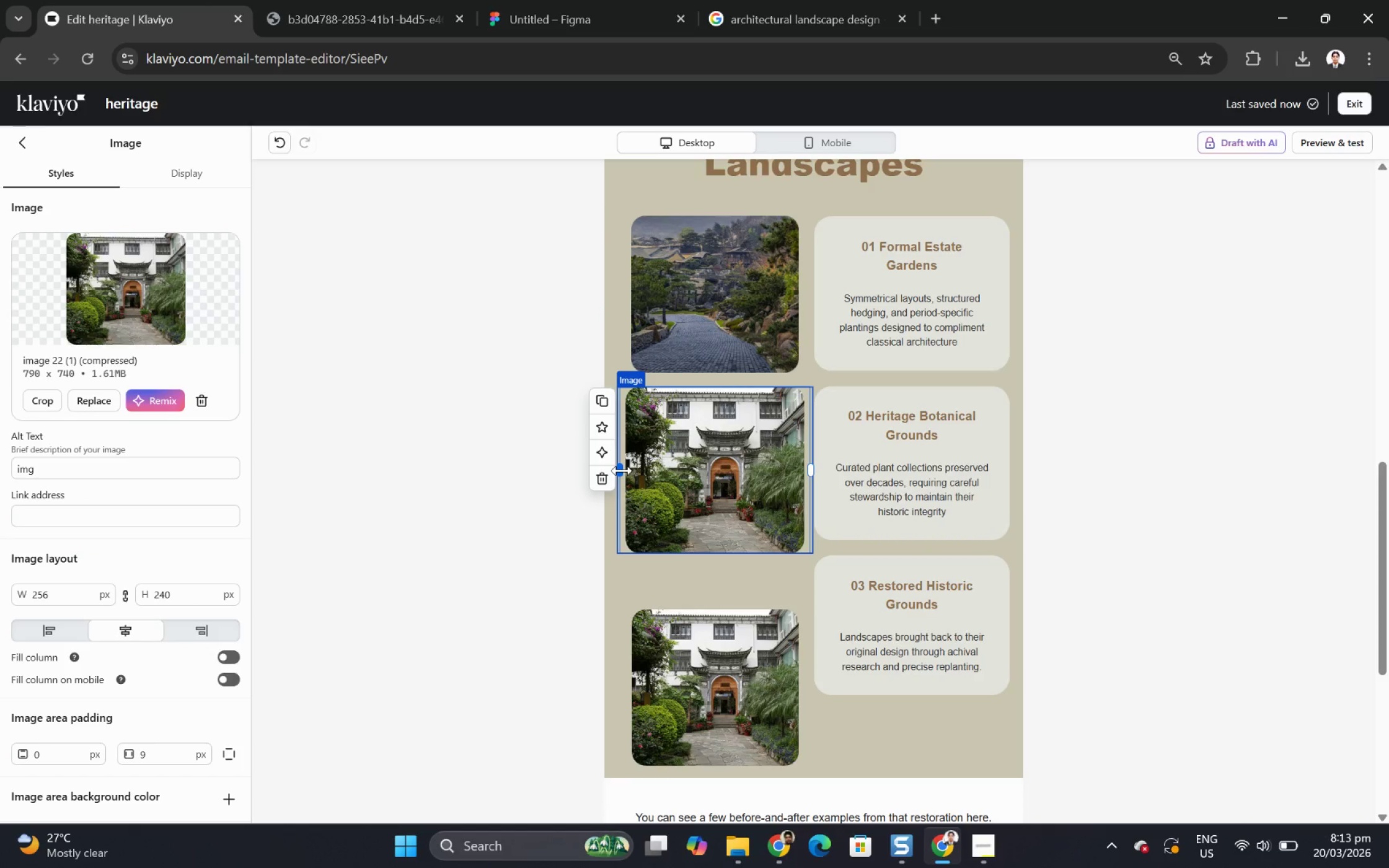 
left_click_drag(start_coordinate=[622, 470], to_coordinate=[628, 470])
 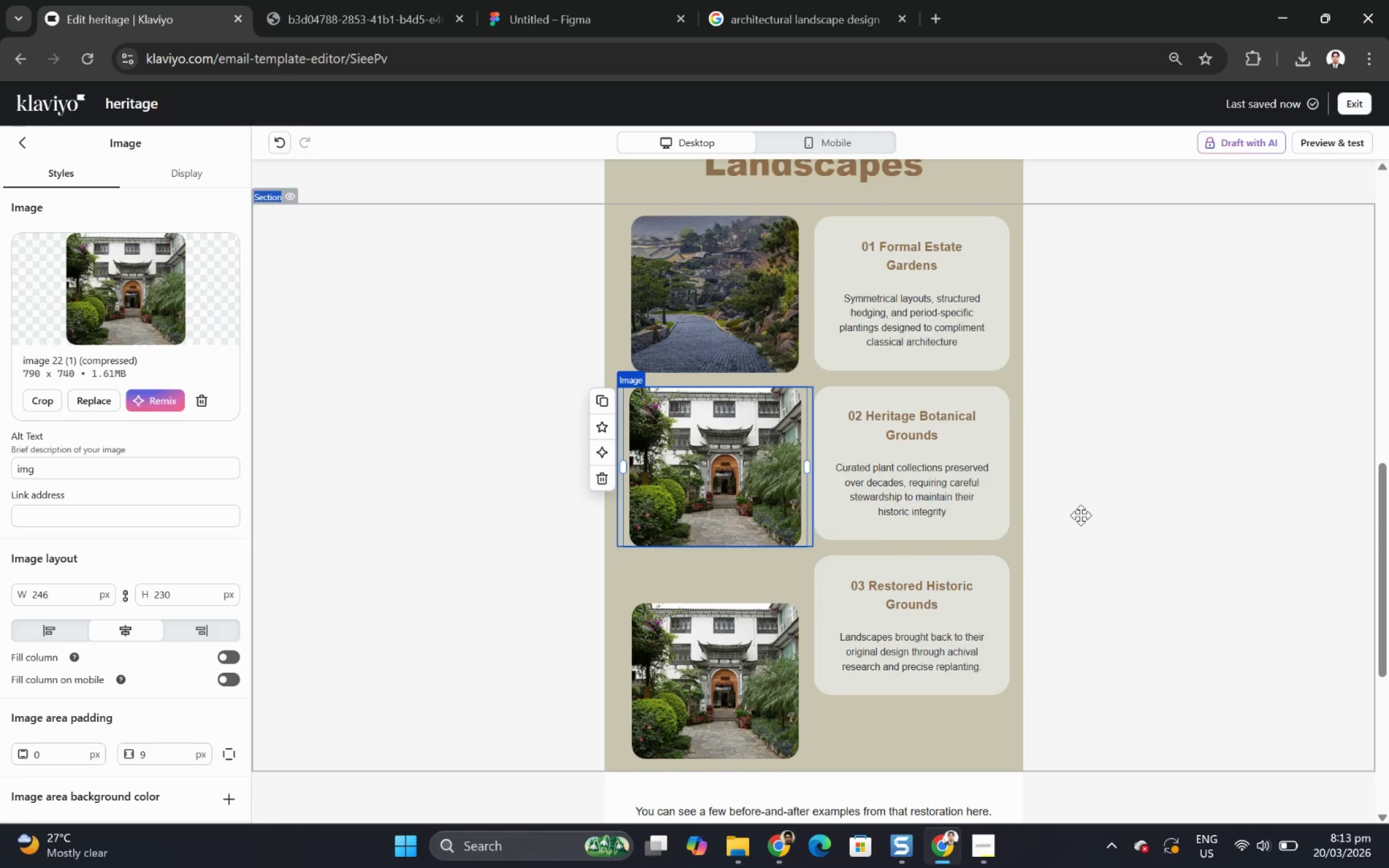 
left_click_drag(start_coordinate=[1116, 515], to_coordinate=[1120, 515])
 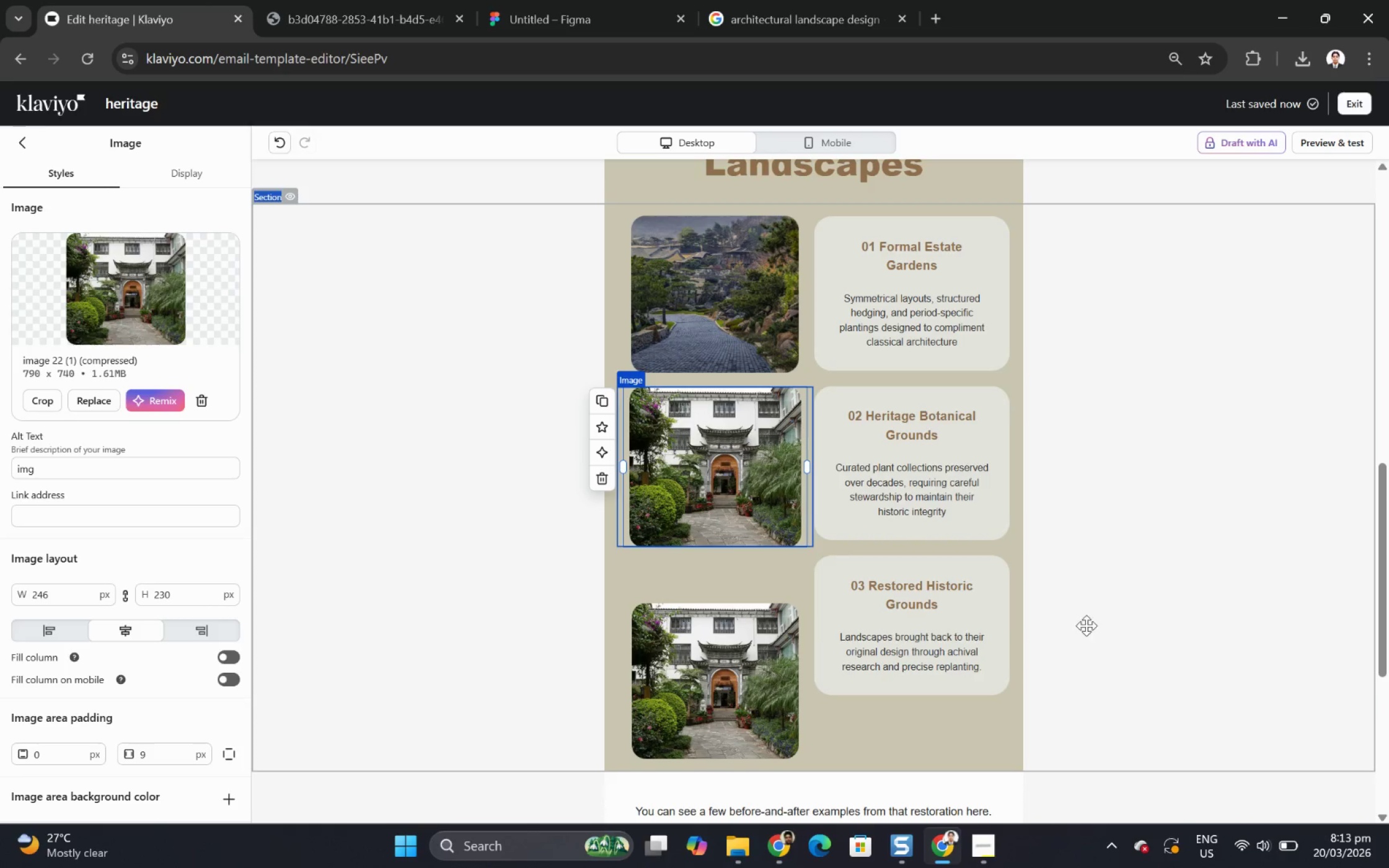 
left_click([989, 626])
 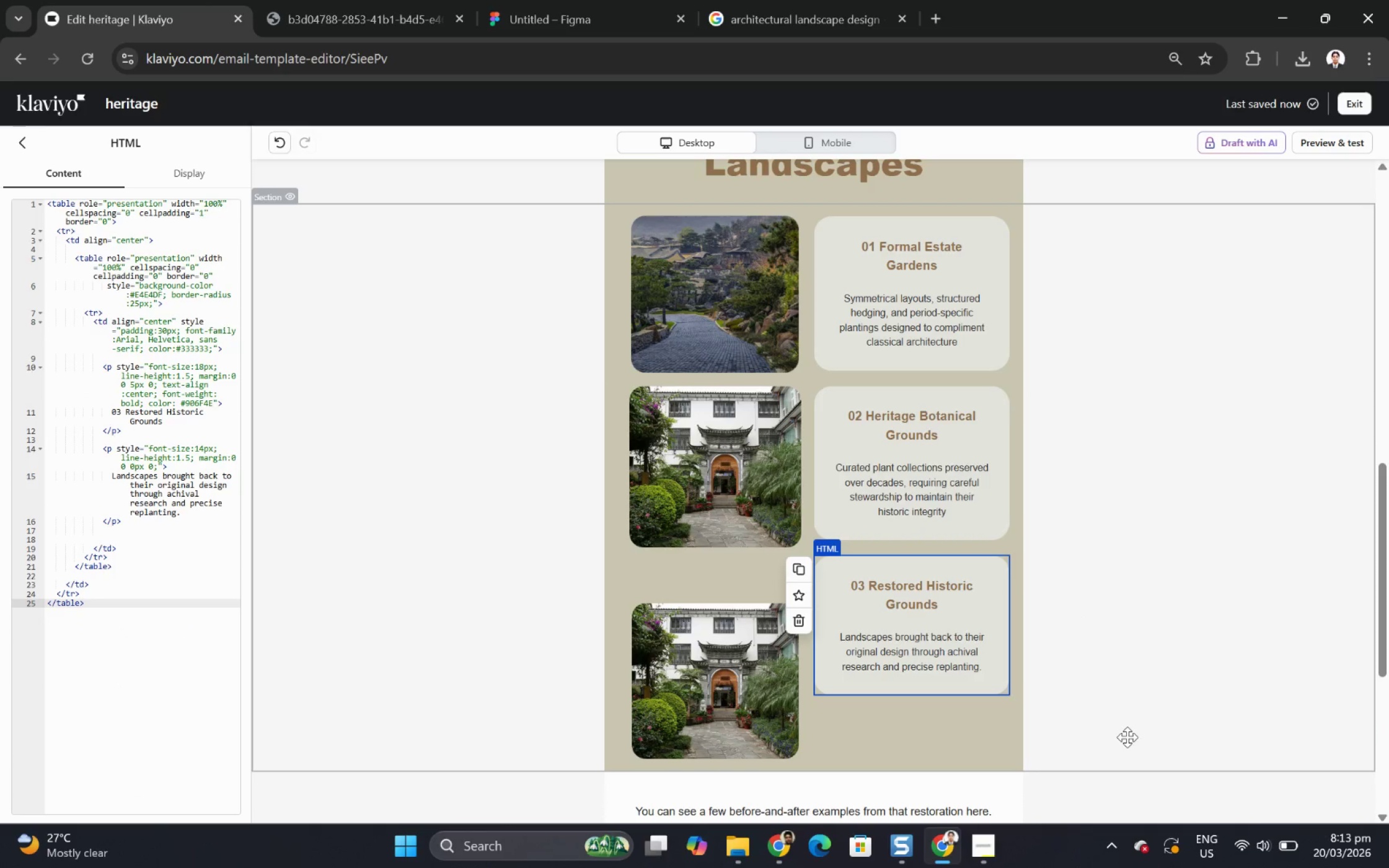 
left_click([1209, 696])
 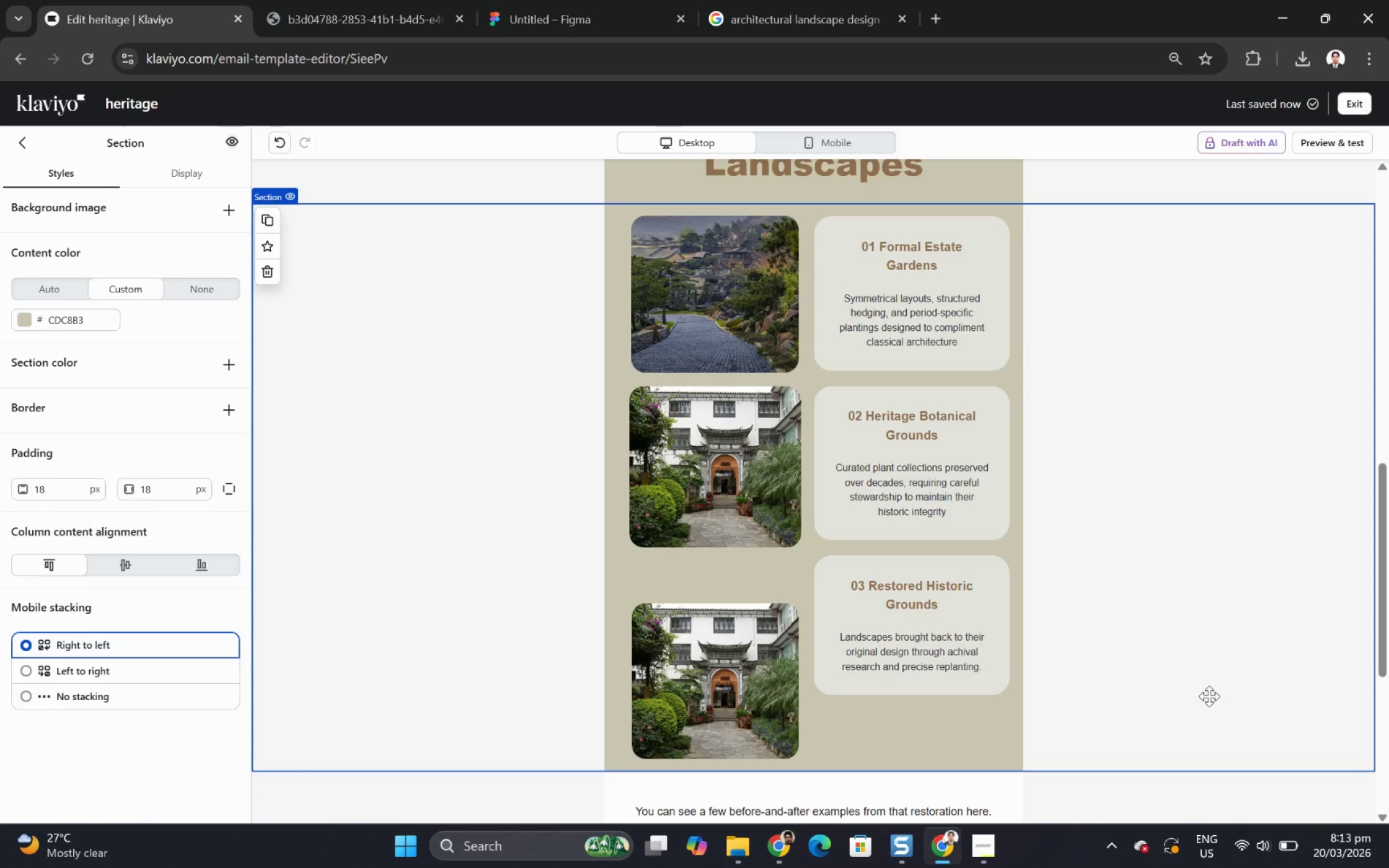 
scroll: coordinate [1209, 696], scroll_direction: up, amount: 3.0
 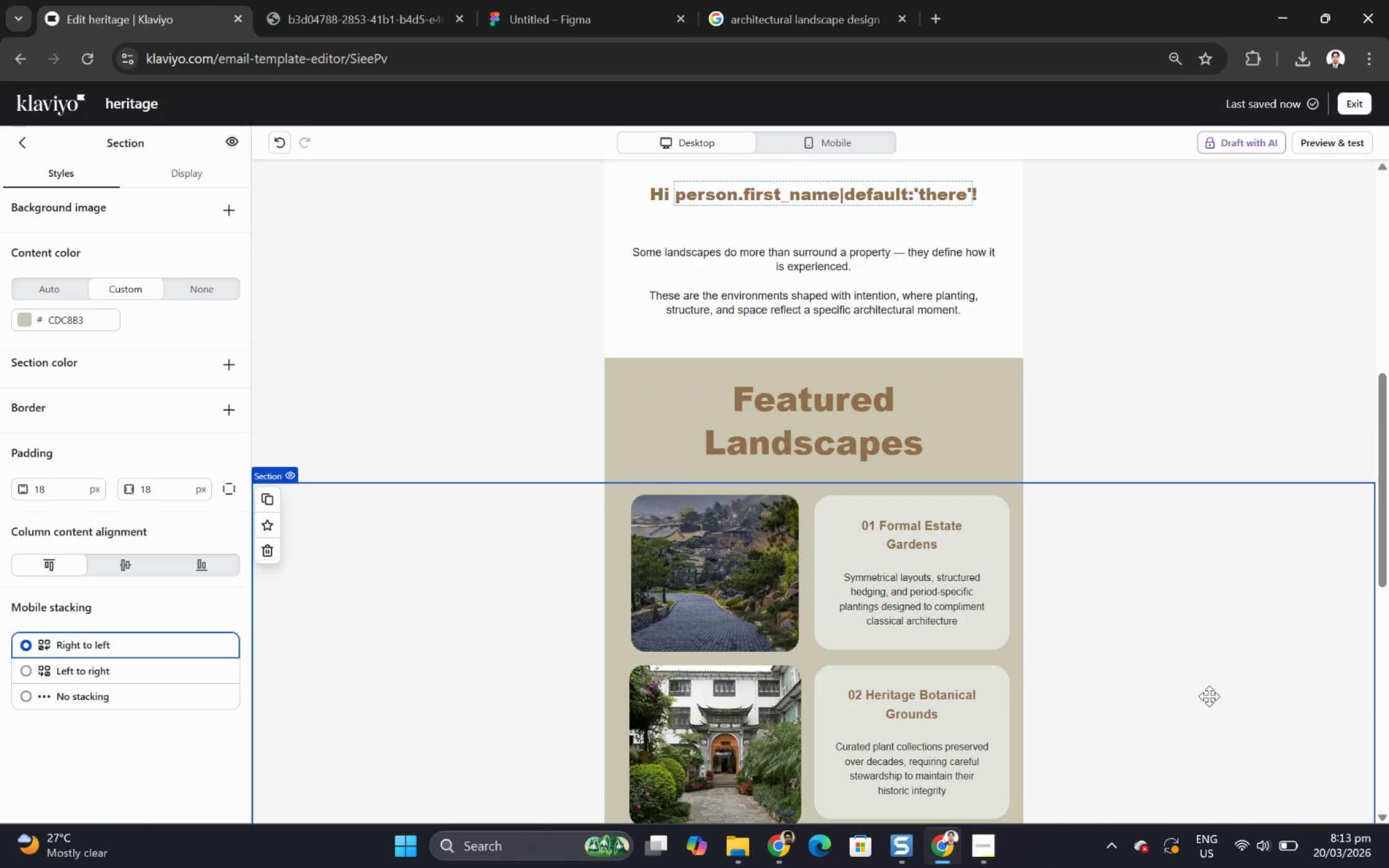 
scroll: coordinate [1209, 696], scroll_direction: down, amount: 4.0
 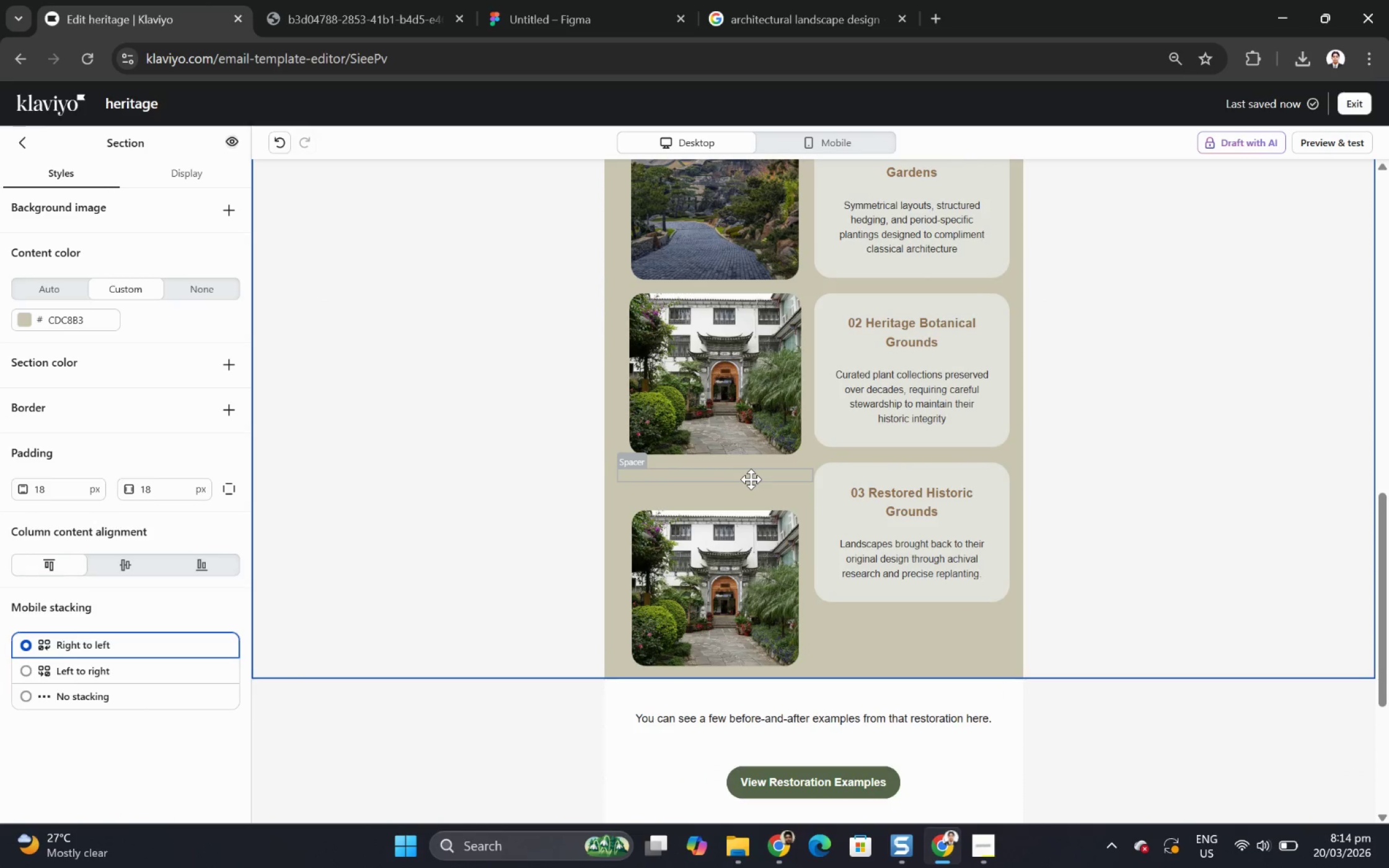 
scroll: coordinate [1063, 504], scroll_direction: up, amount: 2.0
 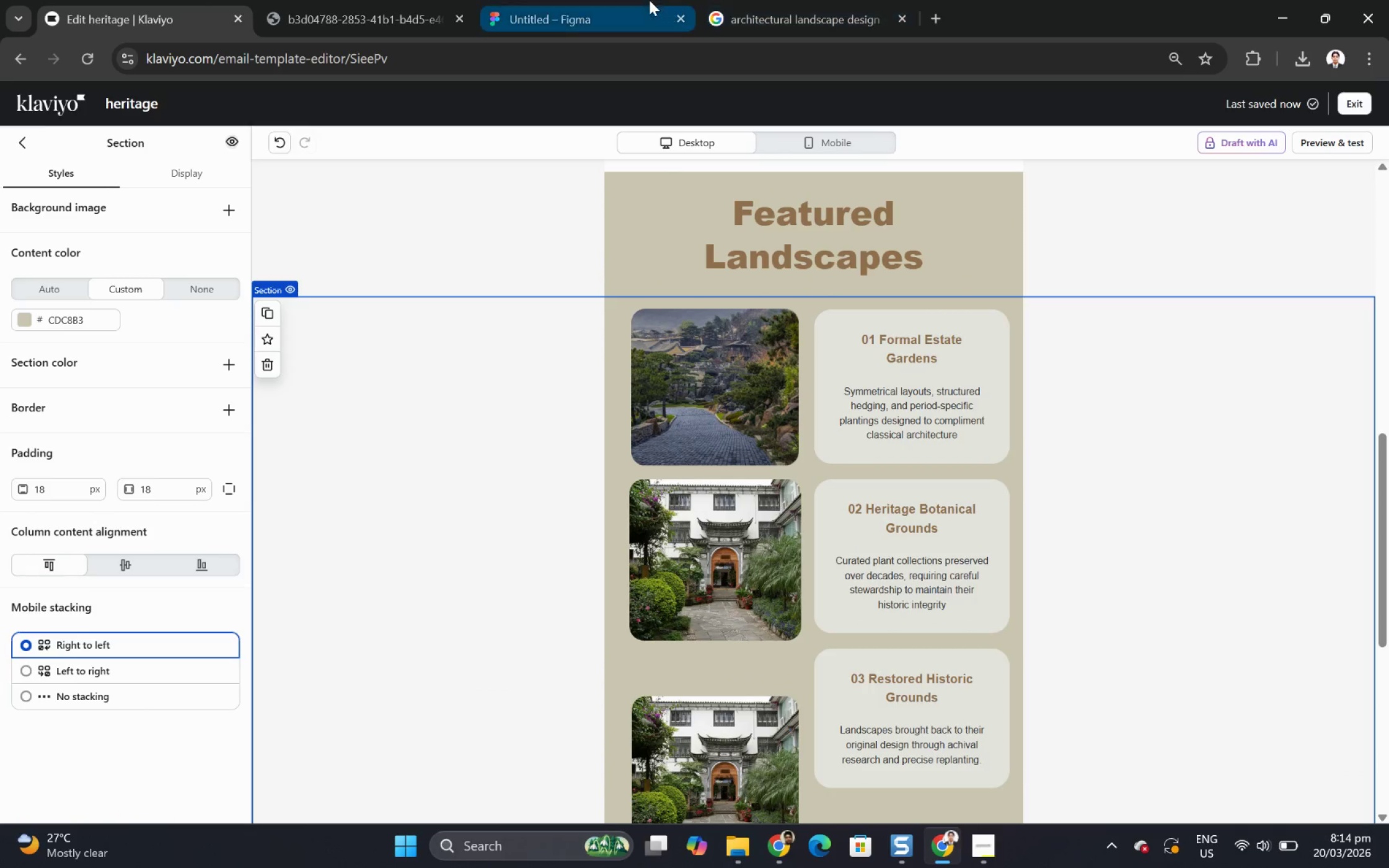 
left_click([768, 1])
 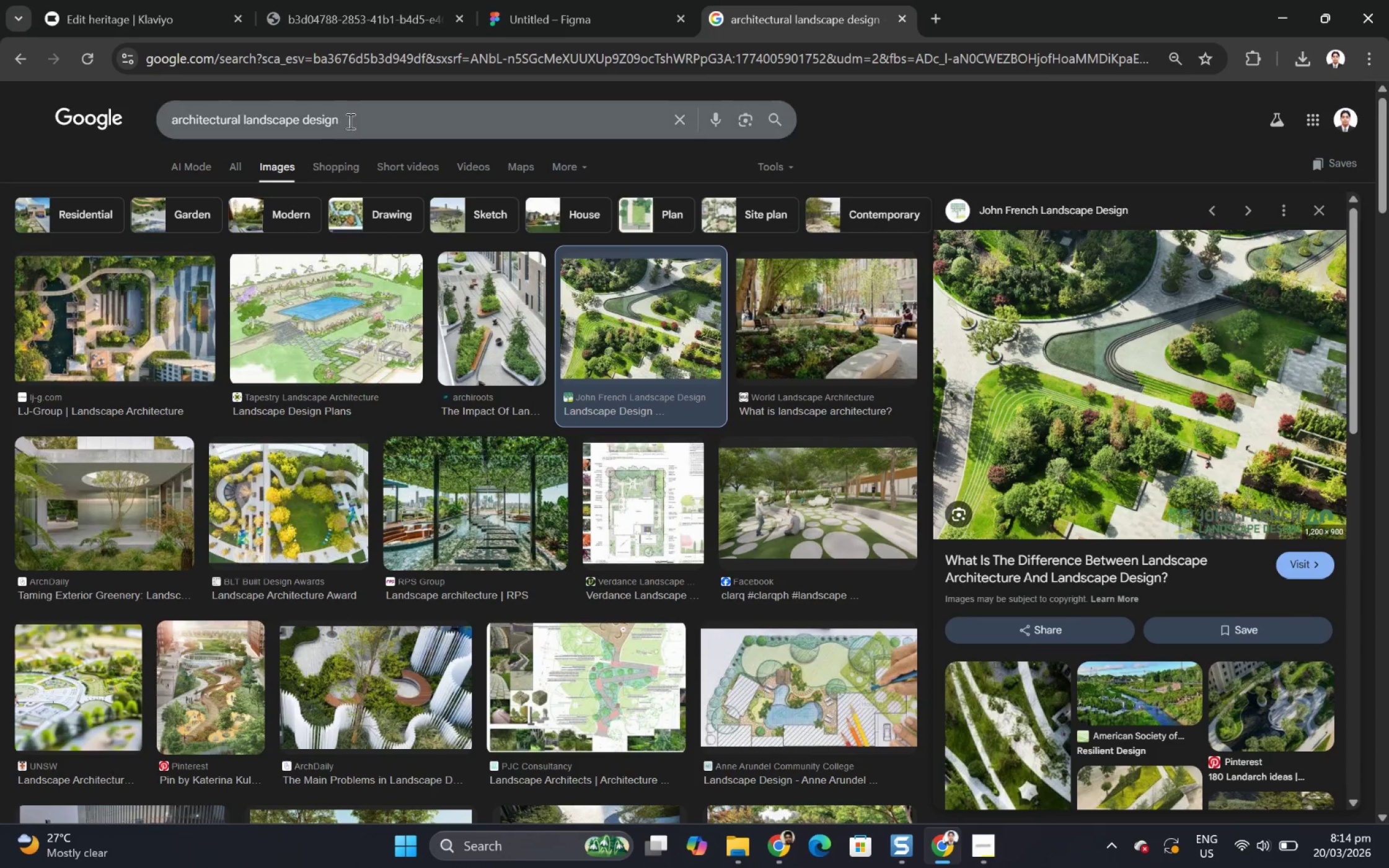 
double_click([350, 120])
 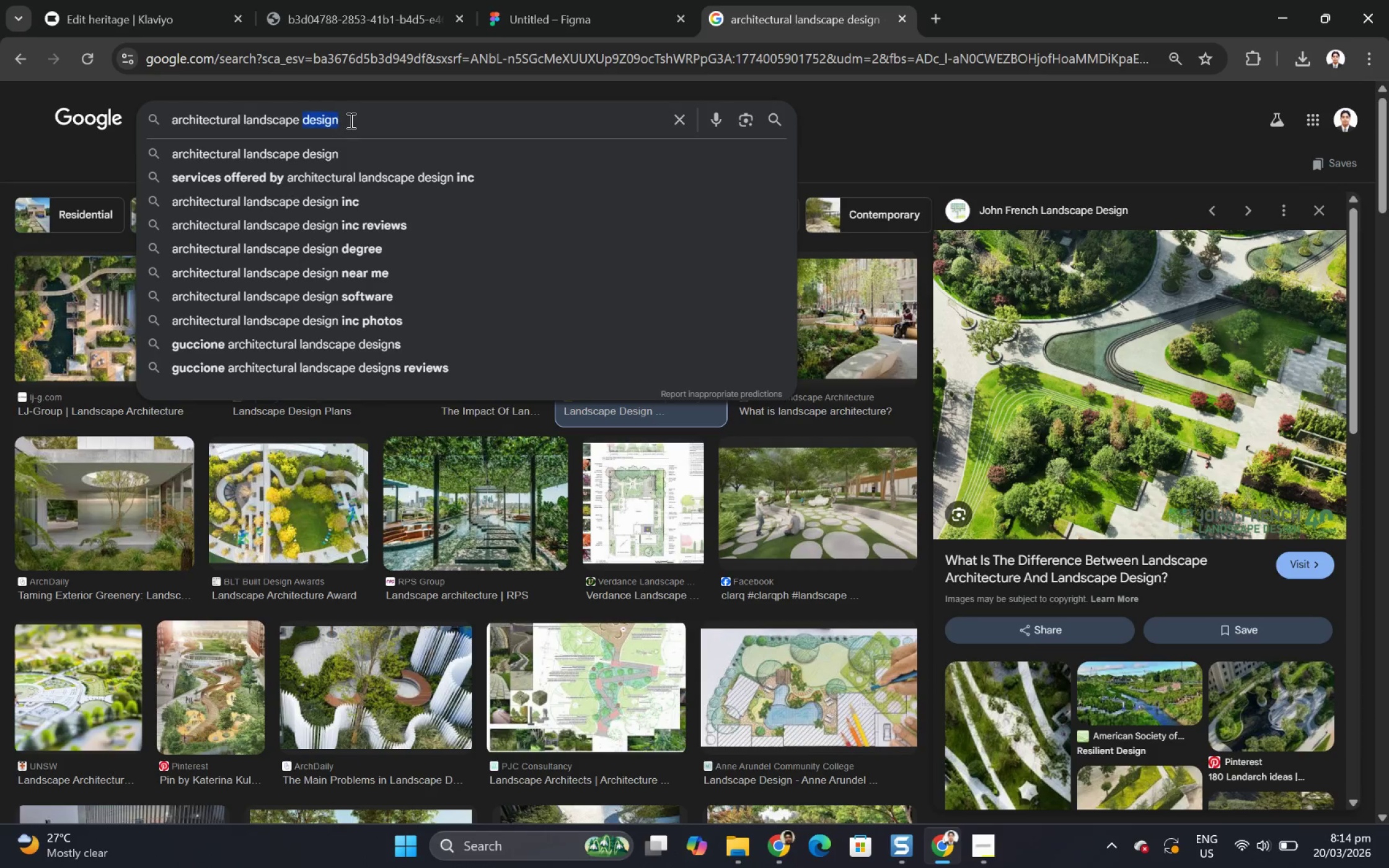 
triple_click([350, 120])
 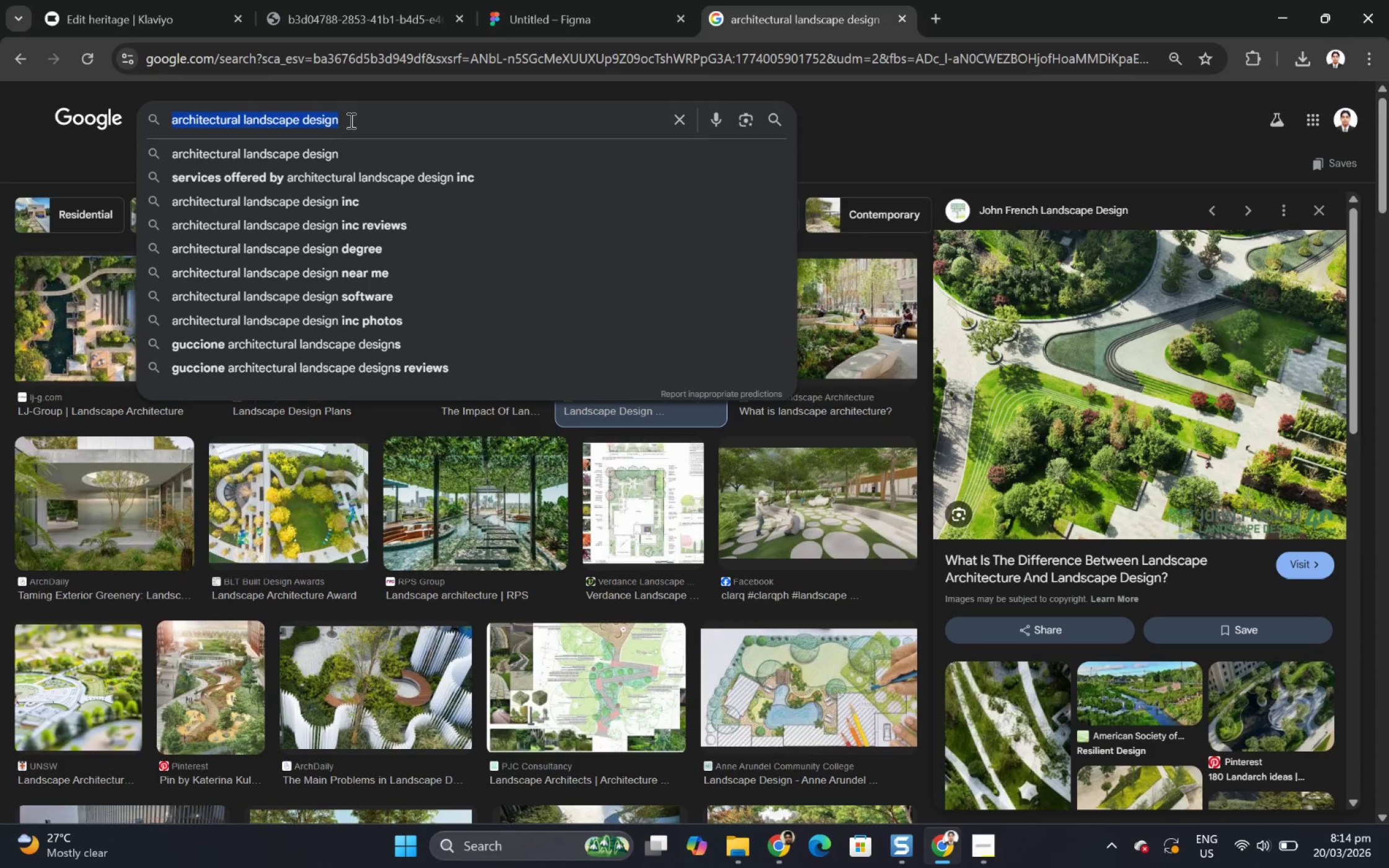 
type(formal estate garden)
 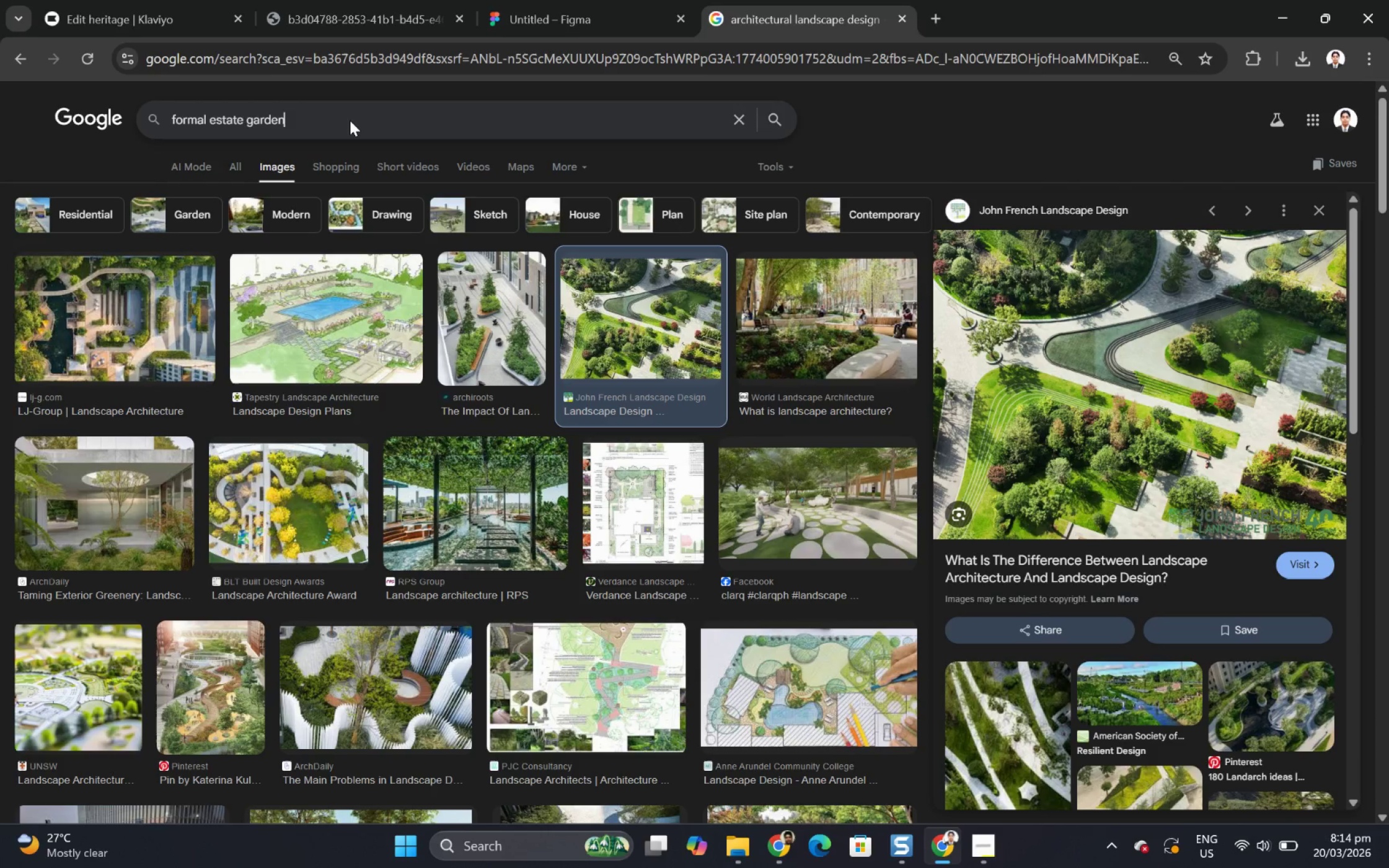 
key(Enter)
 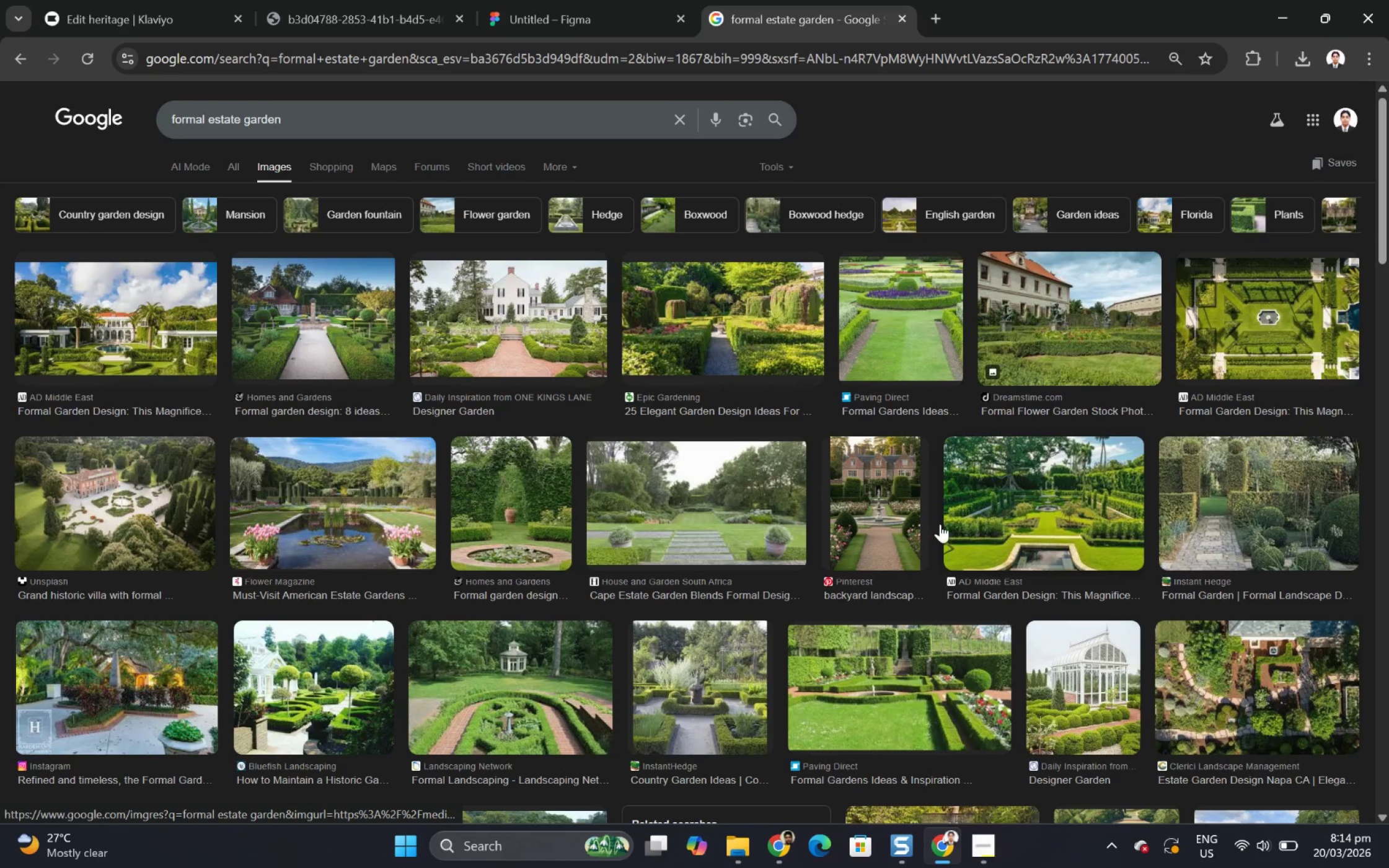 
wait(12.55)
 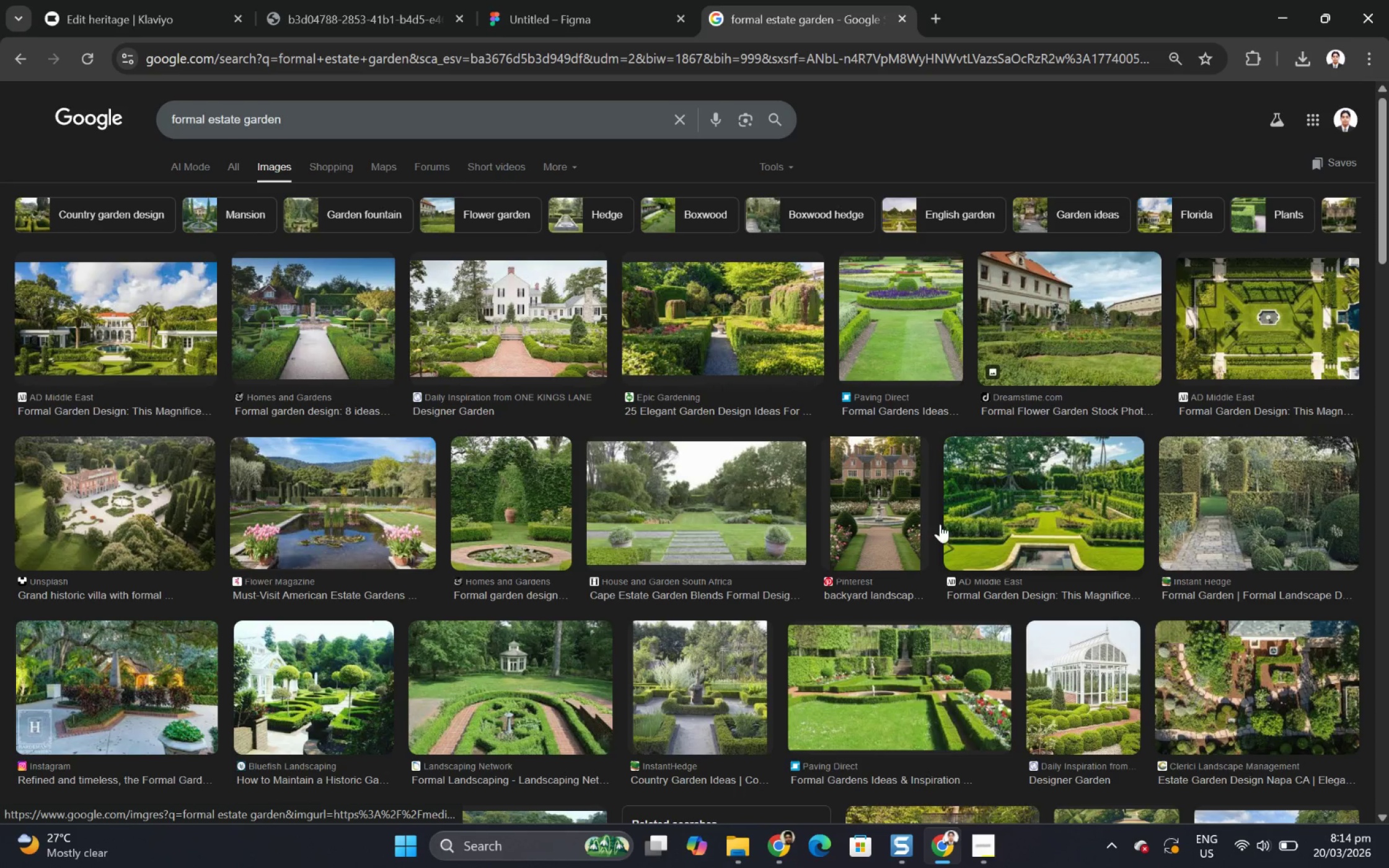 
scroll: coordinate [733, 659], scroll_direction: down, amount: 1.0
 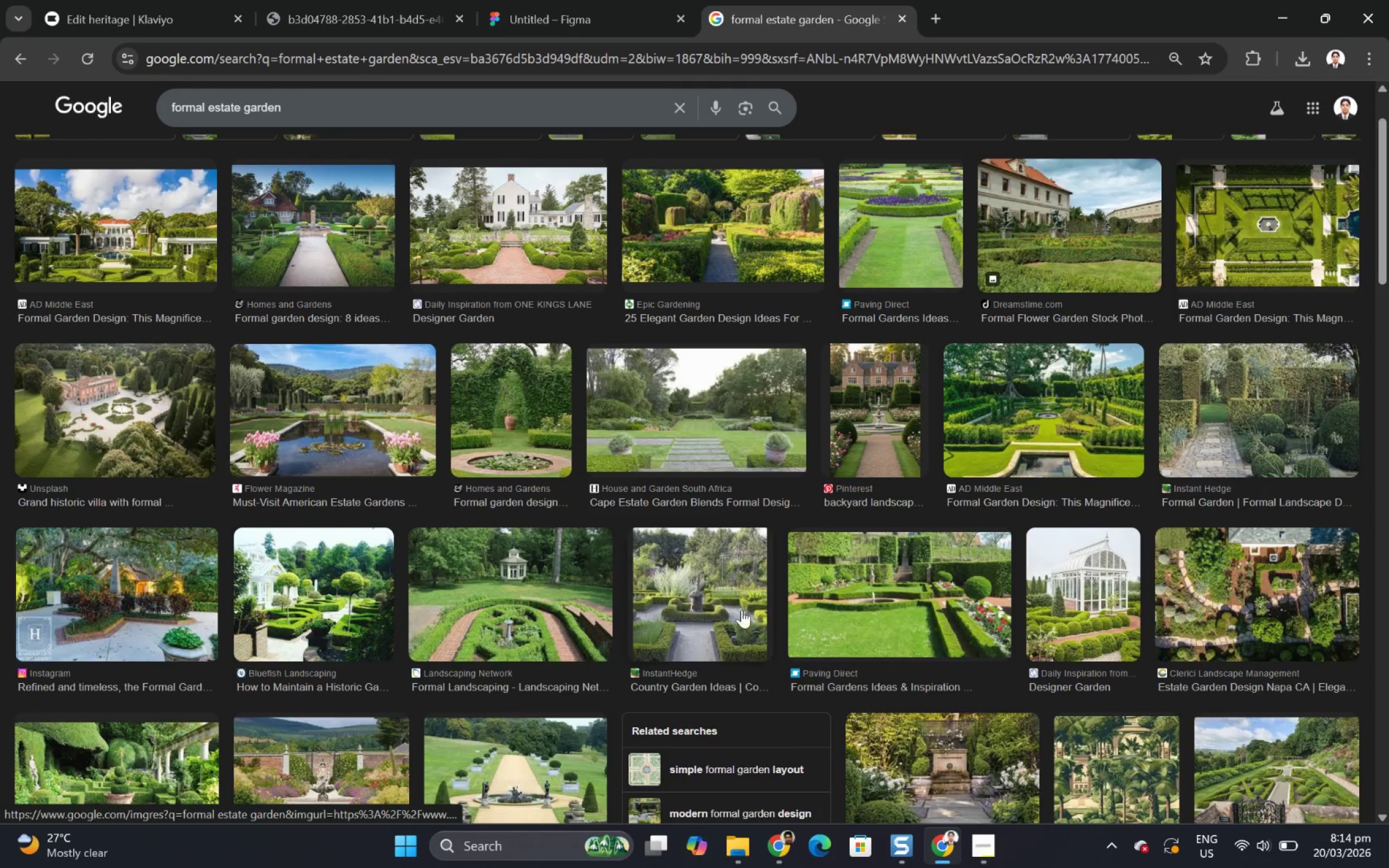 
left_click([735, 607])
 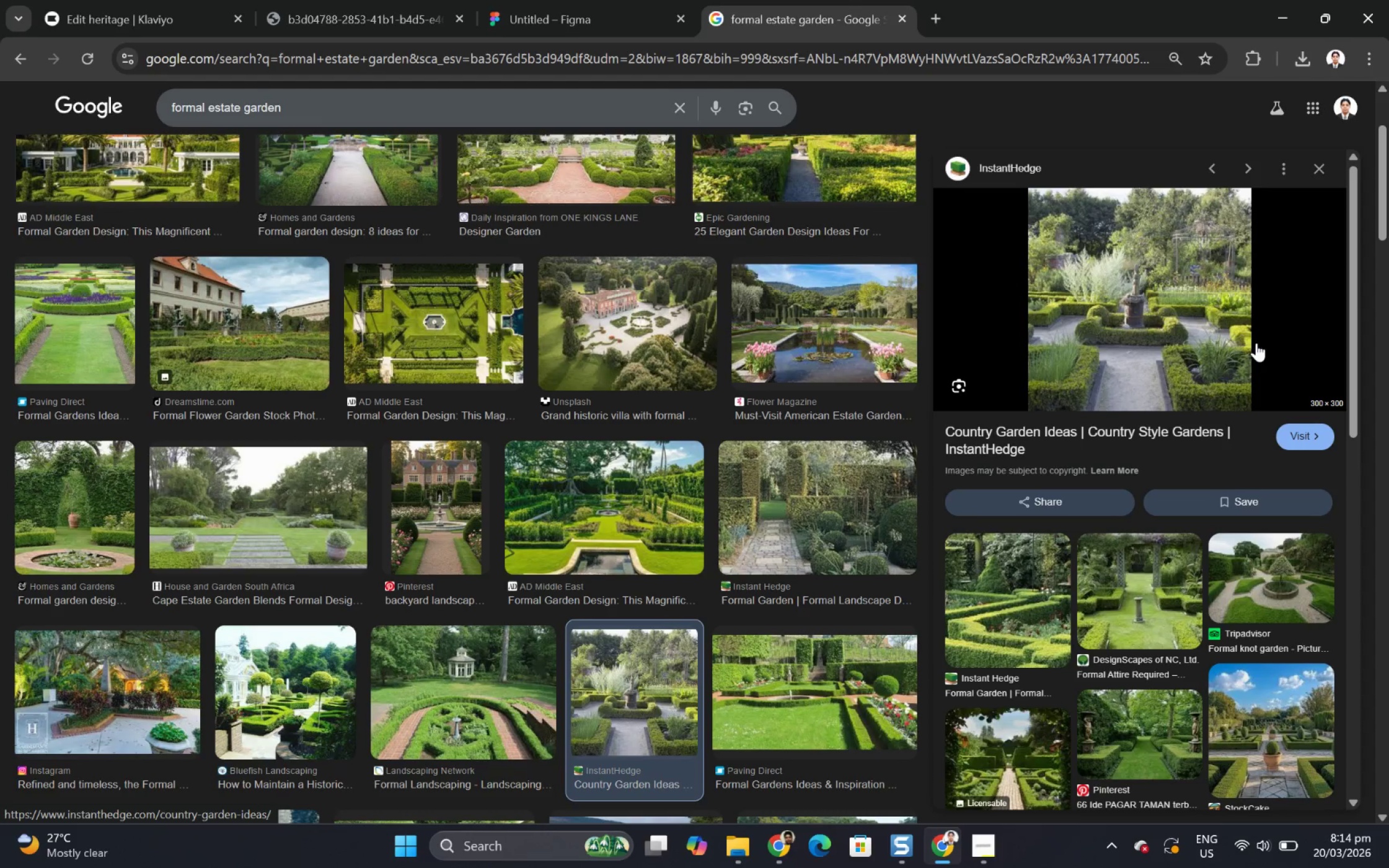 
wait(8.69)
 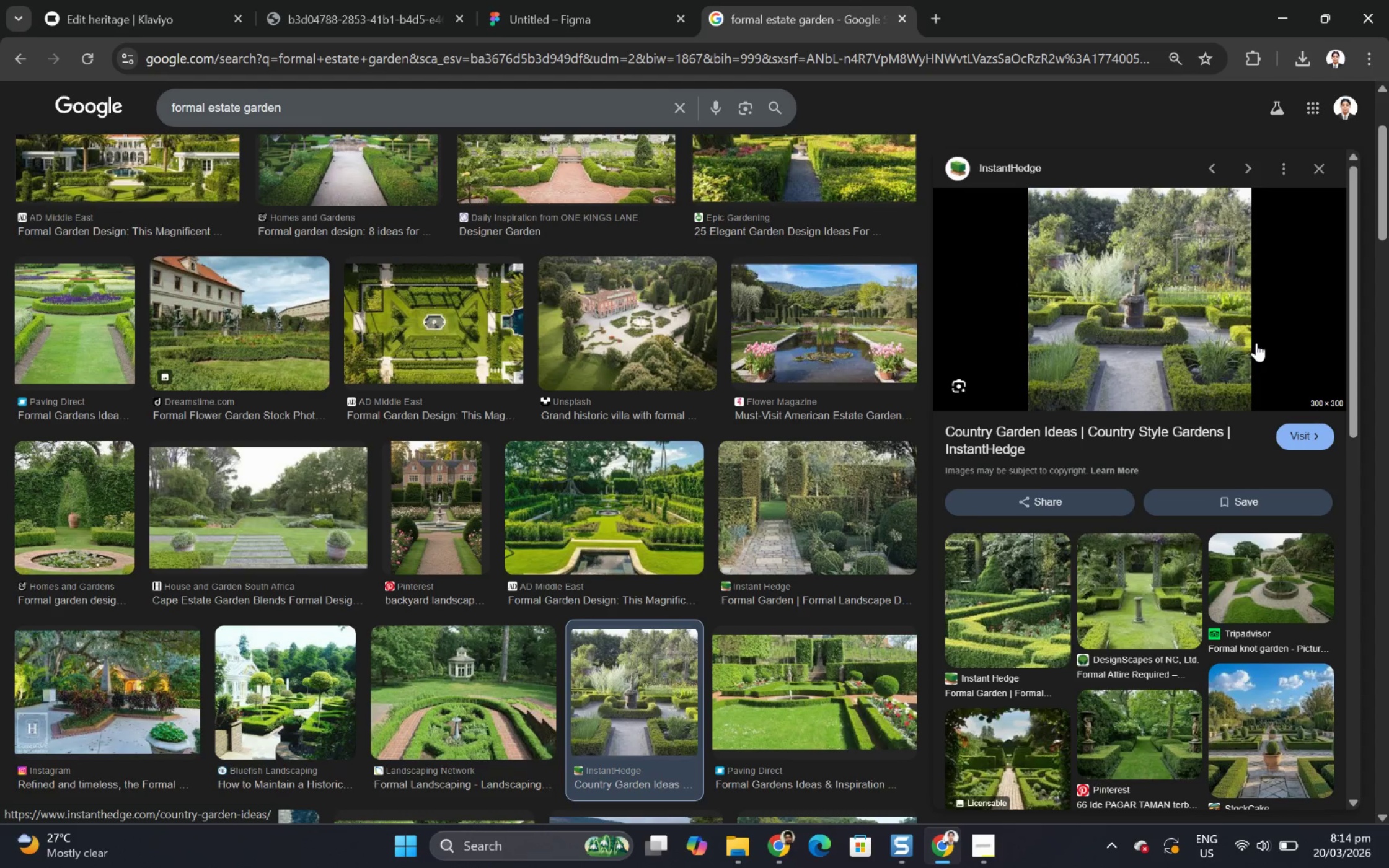 
right_click([1153, 311])
 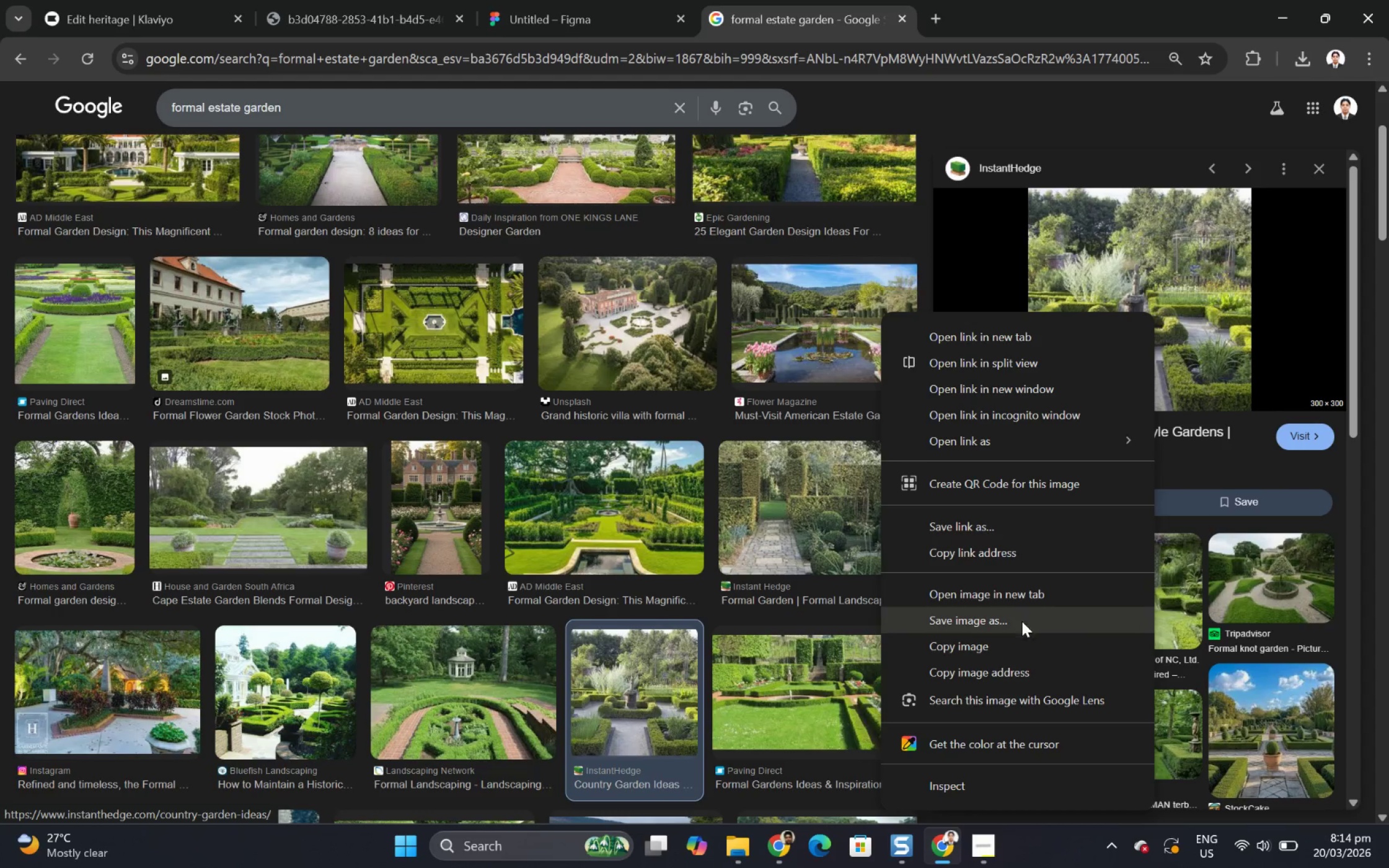 
left_click([1021, 637])
 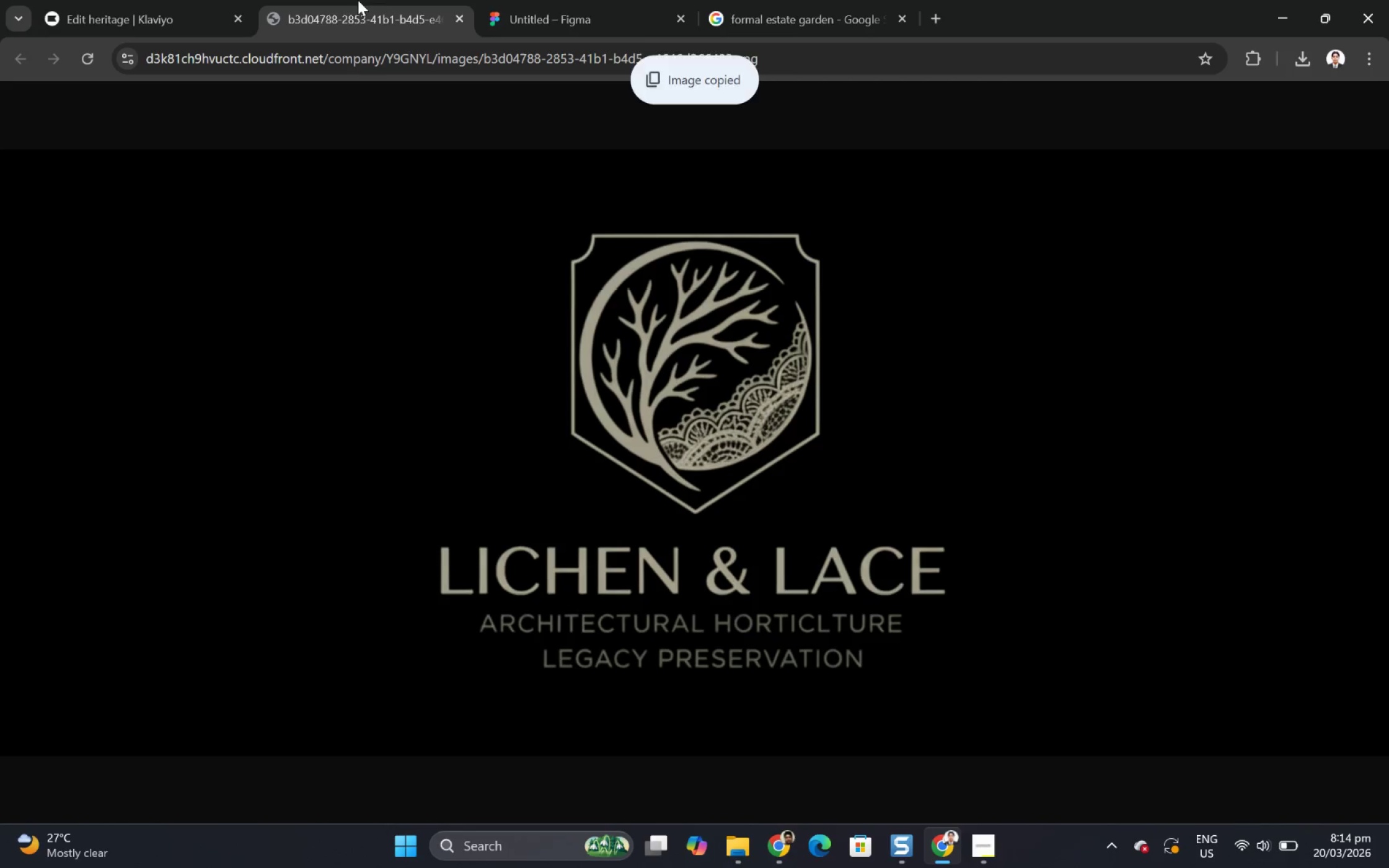 
double_click([541, 2])
 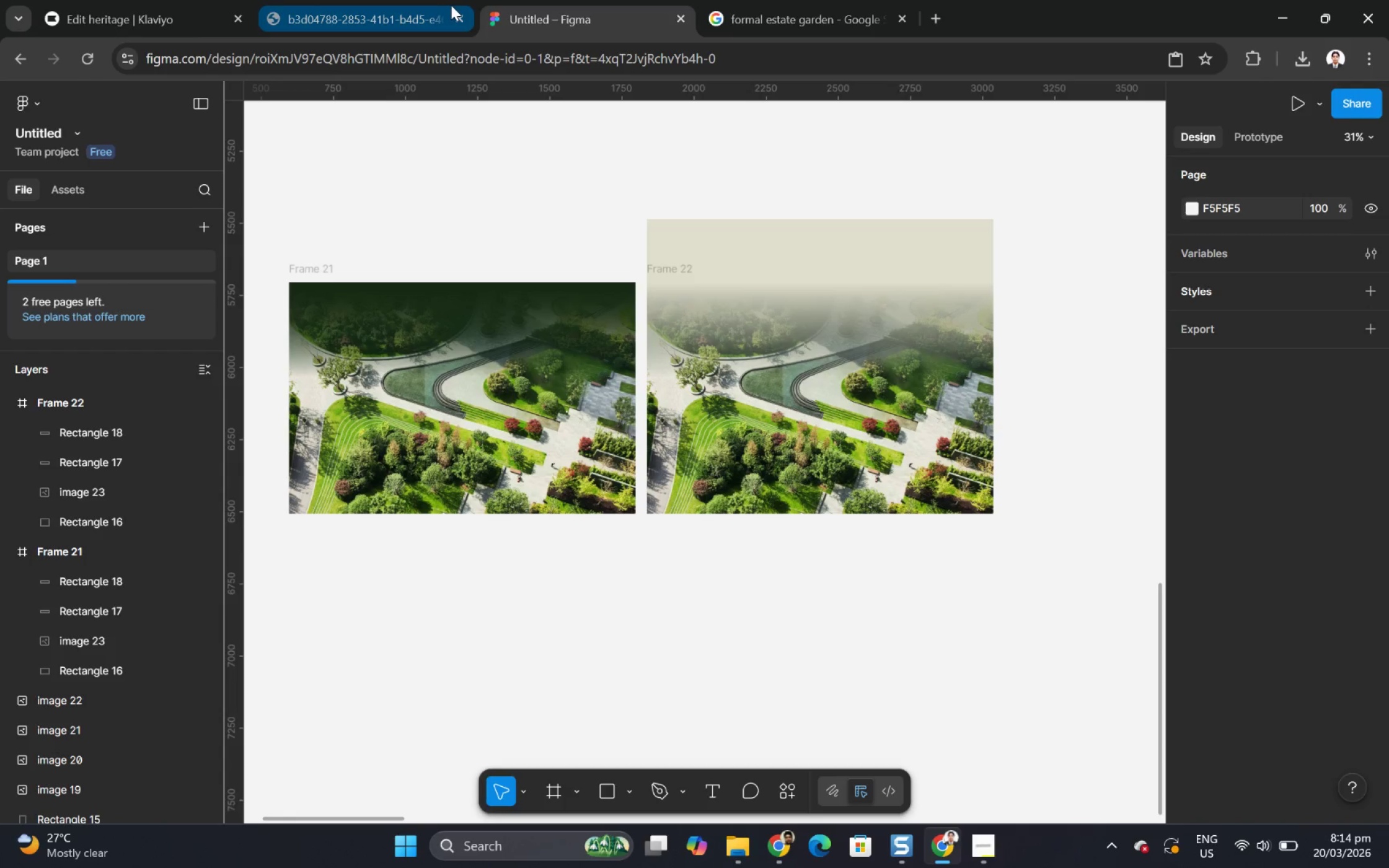 
left_click([457, 15])
 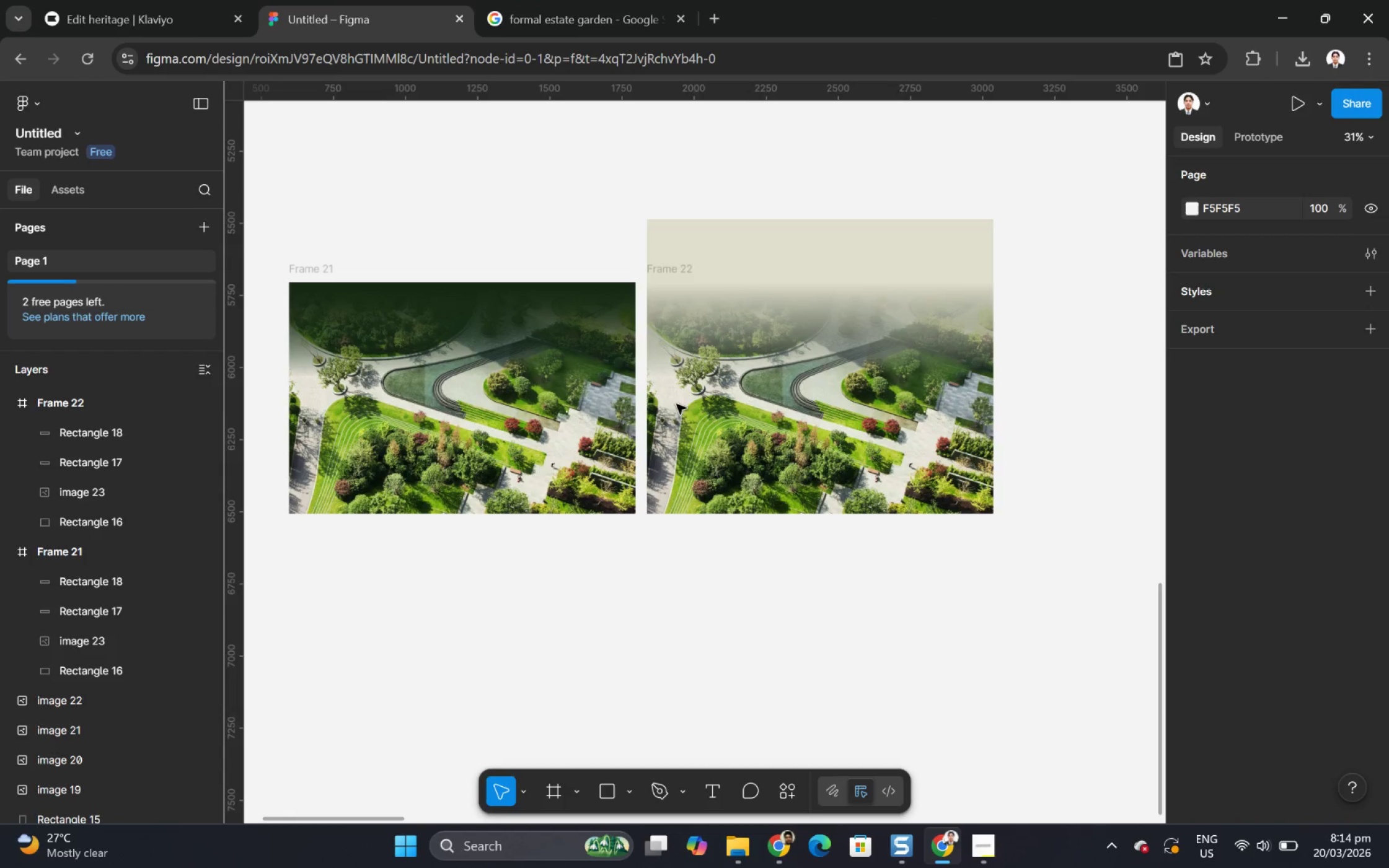 
hold_key(key=ControlLeft, duration=1.5)
 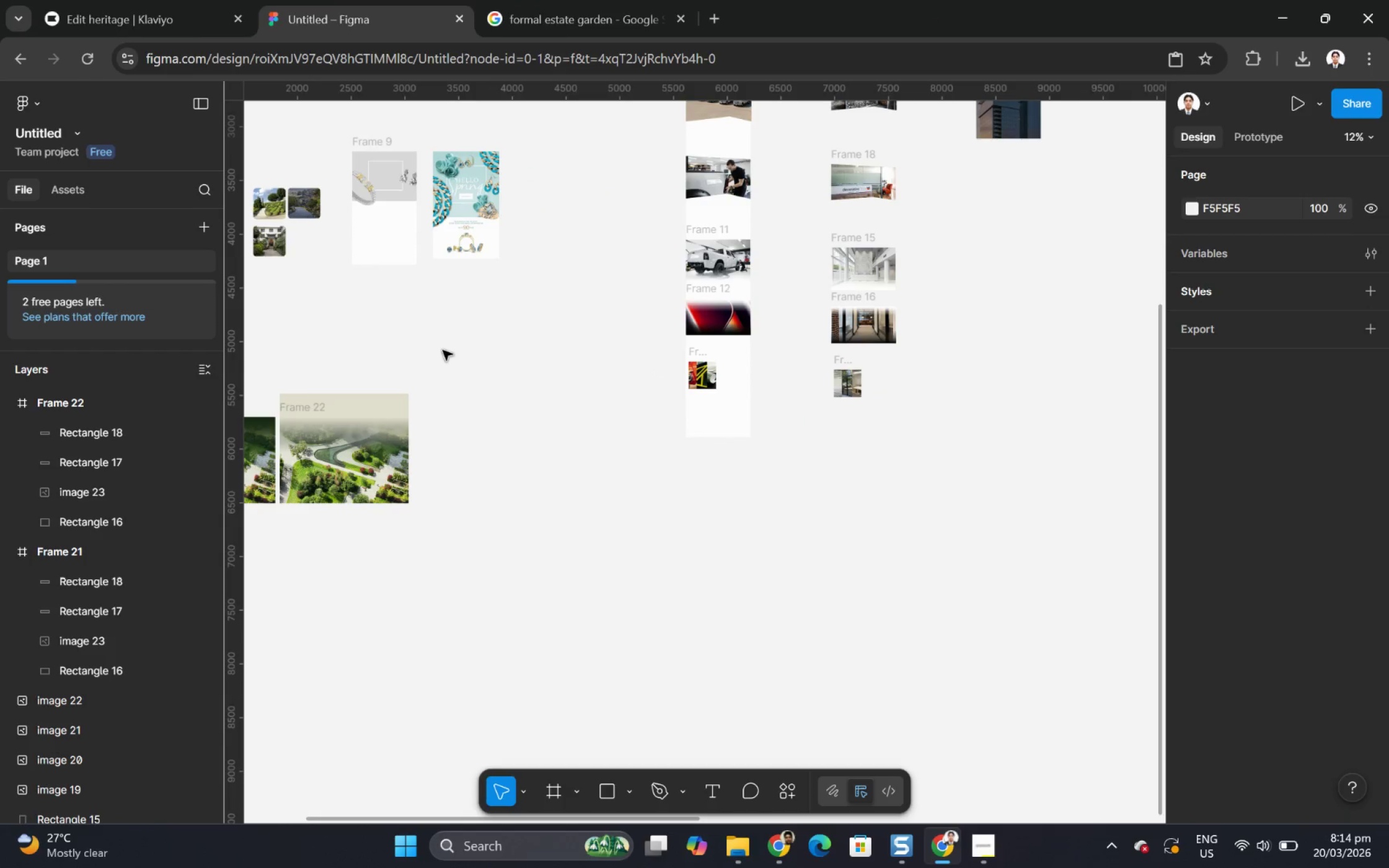 
hold_key(key=ControlLeft, duration=1.52)
 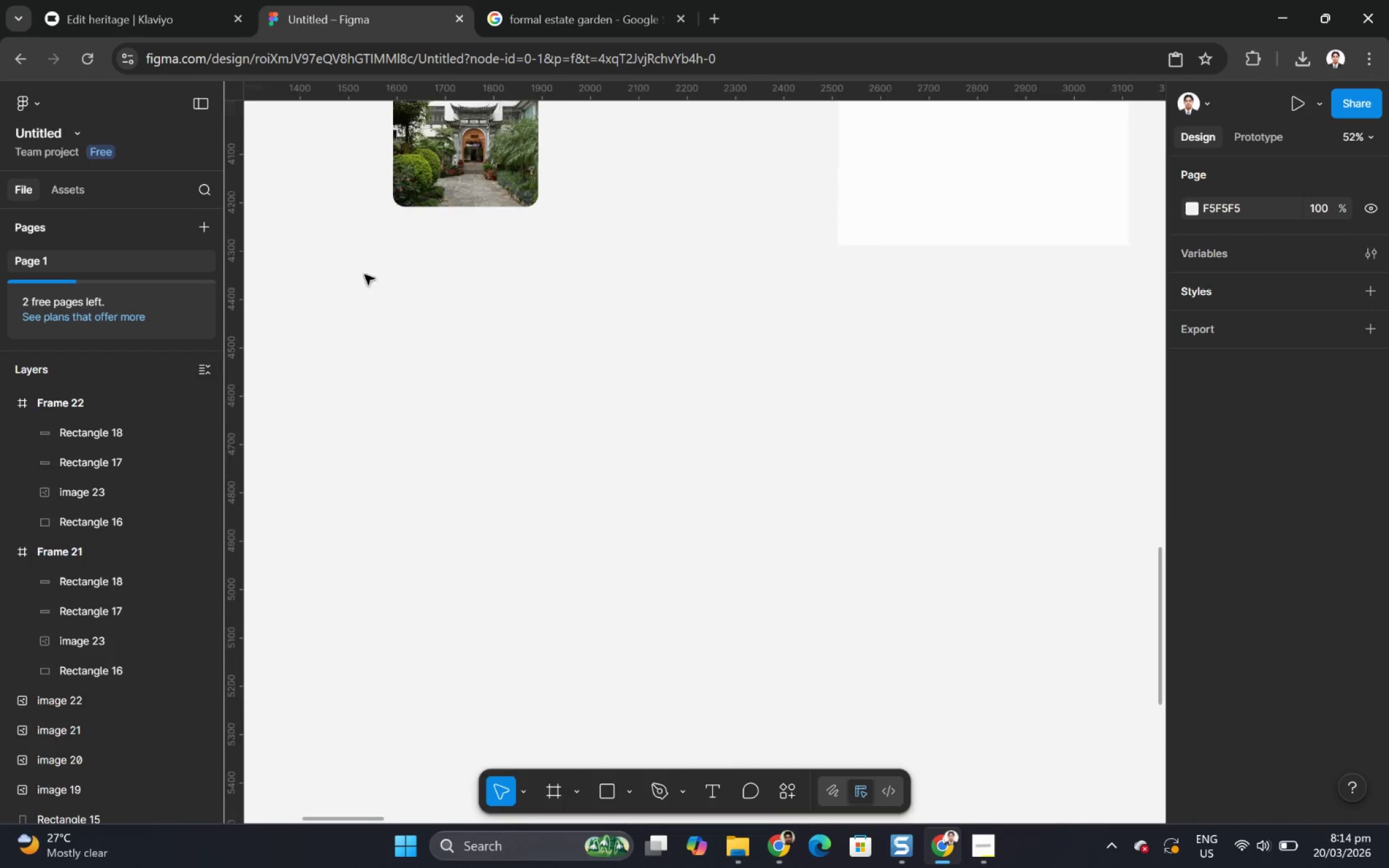 
scroll: coordinate [835, 385], scroll_direction: down, amount: 10.0
 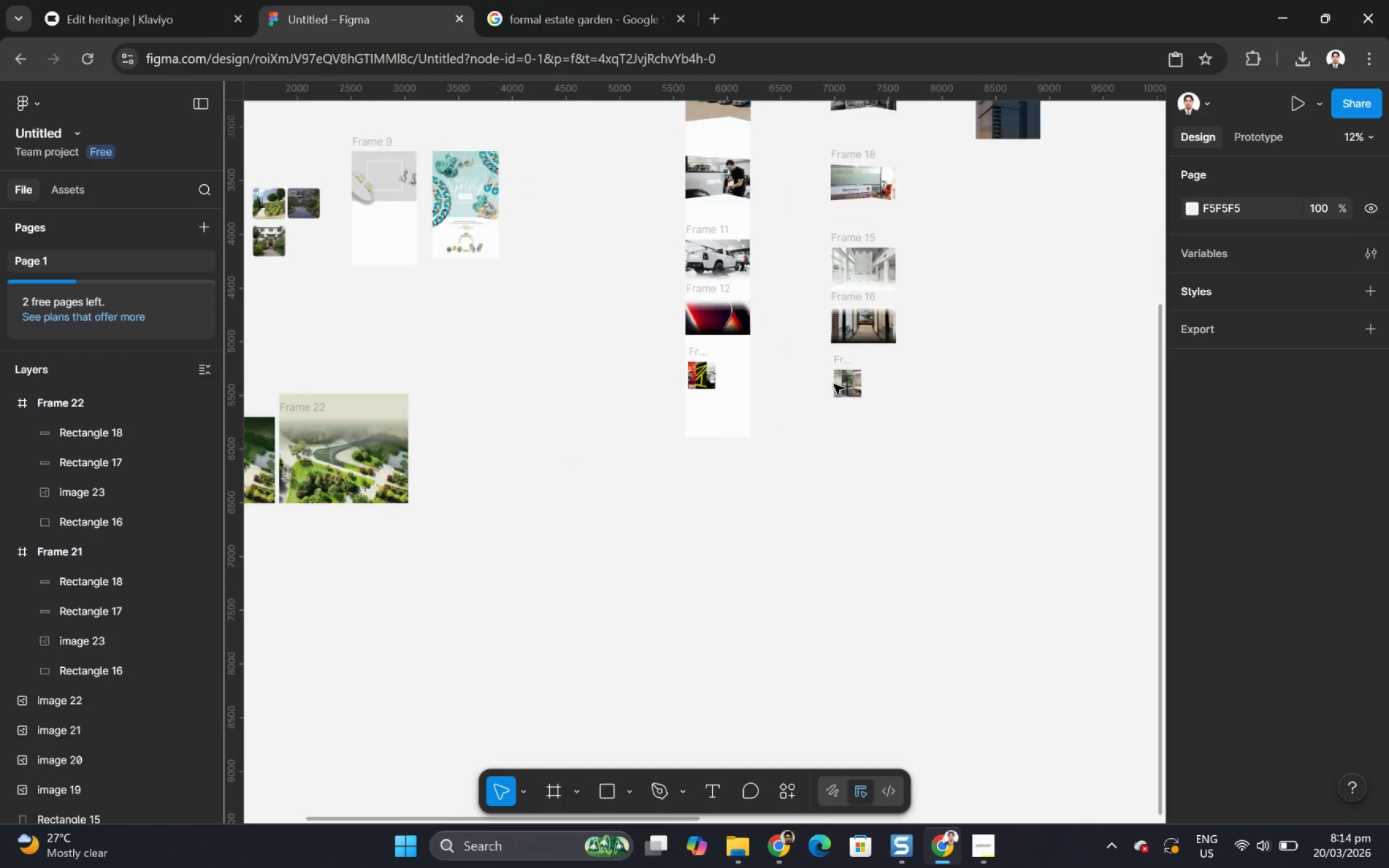 
hold_key(key=ControlLeft, duration=1.0)
hold_key(key=ControlLeft, duration=4.09)
scroll: coordinate [669, 458], scroll_direction: up, amount: 21.0
 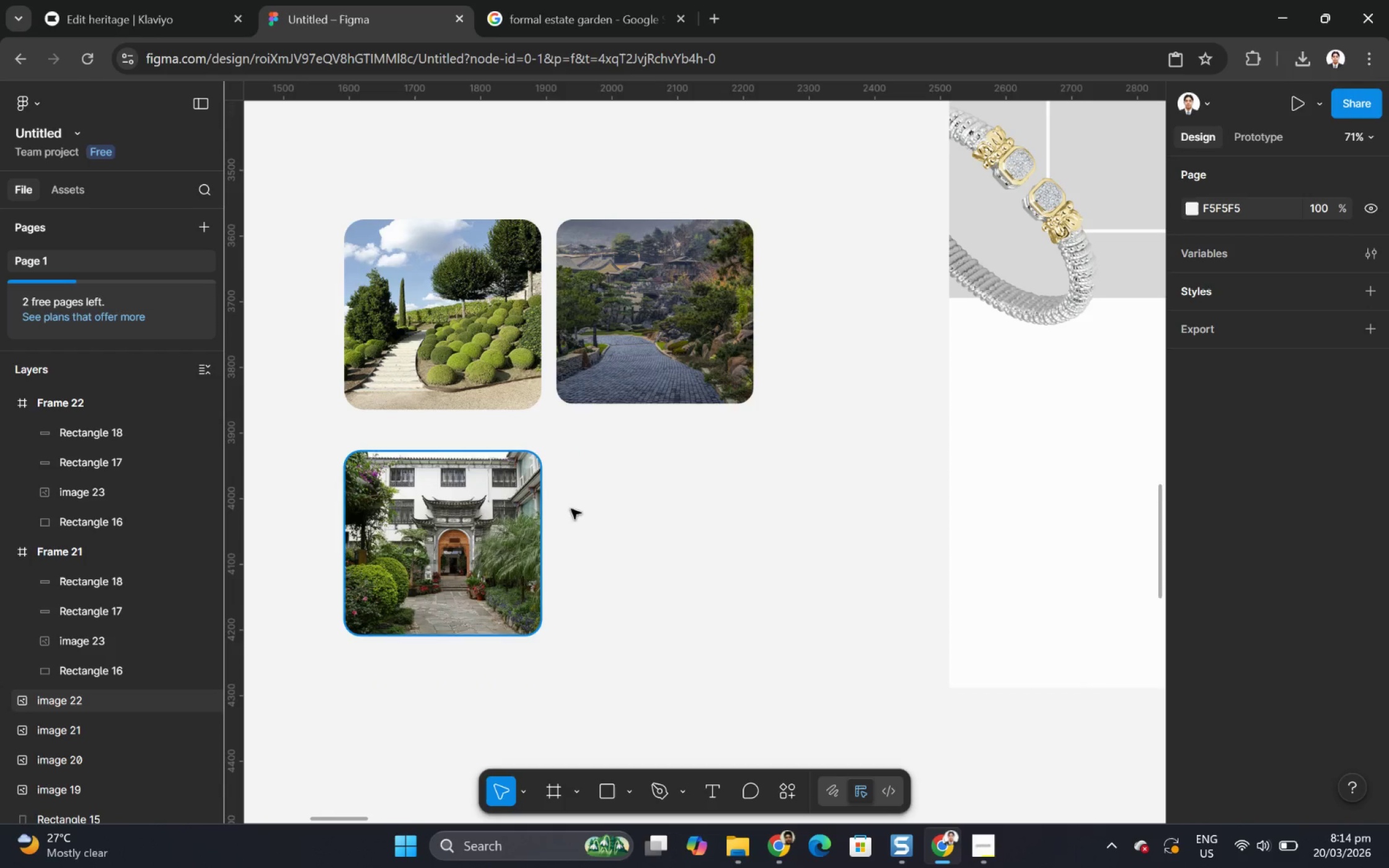 
scroll: coordinate [620, 497], scroll_direction: down, amount: 2.0
 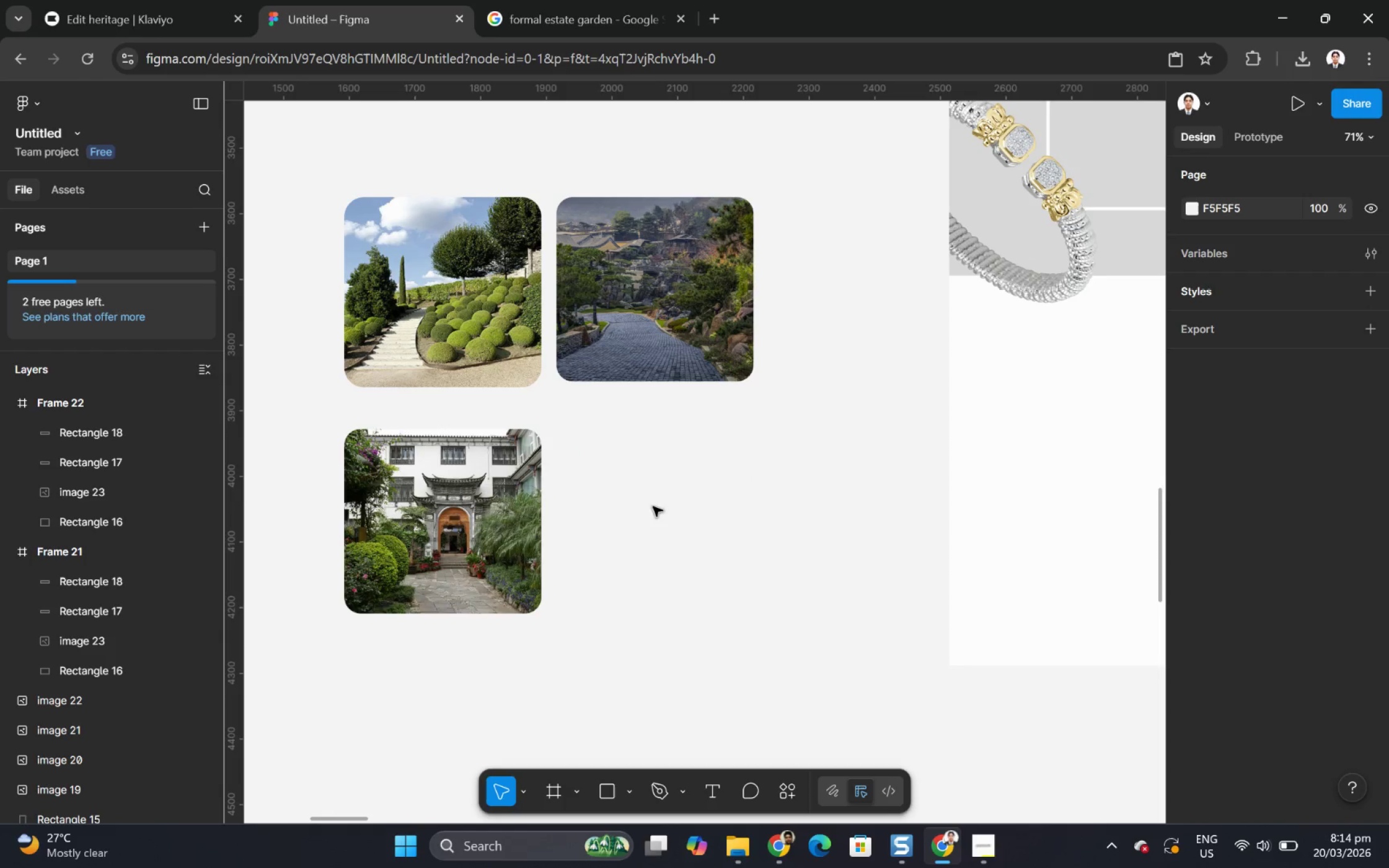 
left_click([505, 504])
 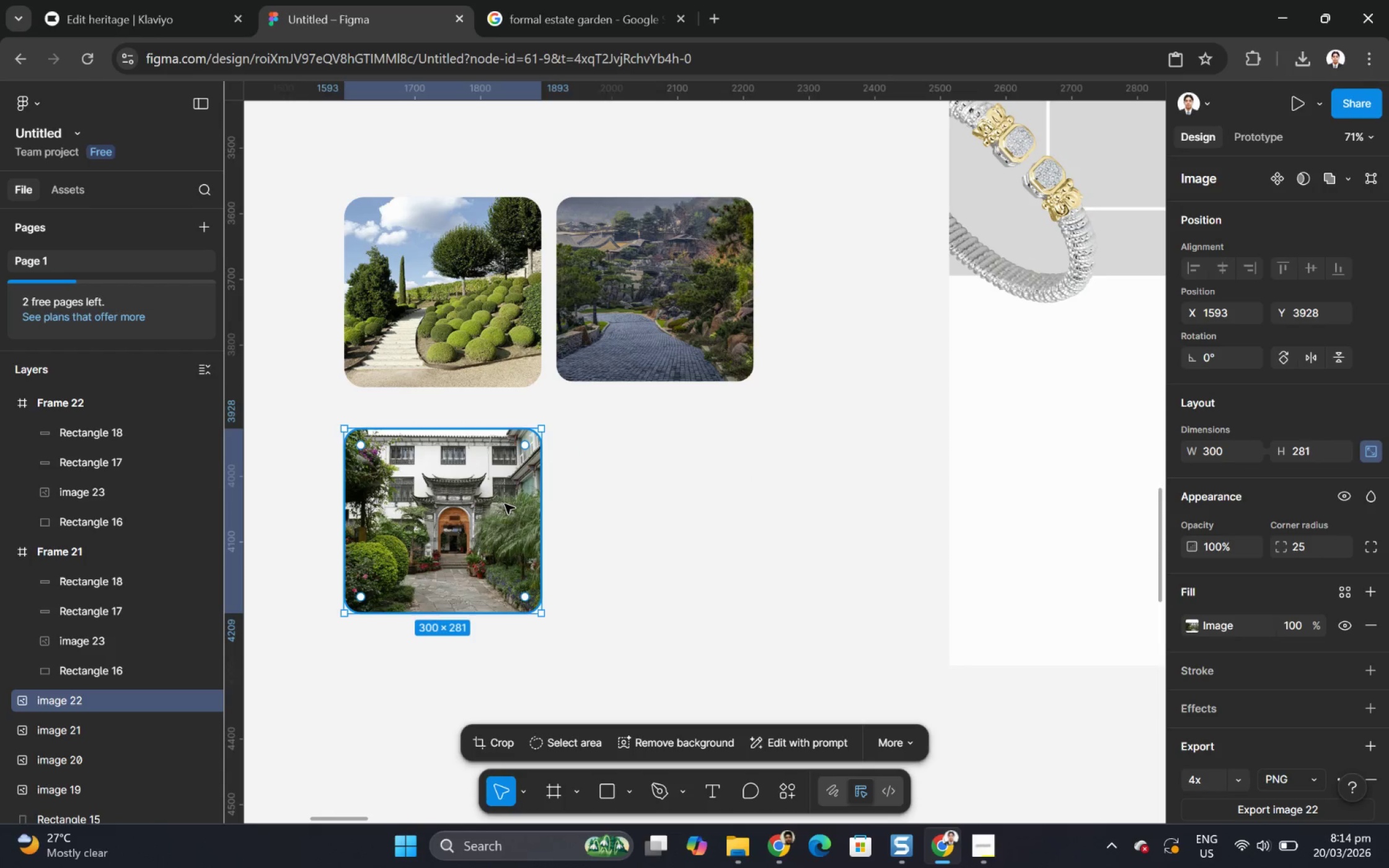 
key(Control+C)
 